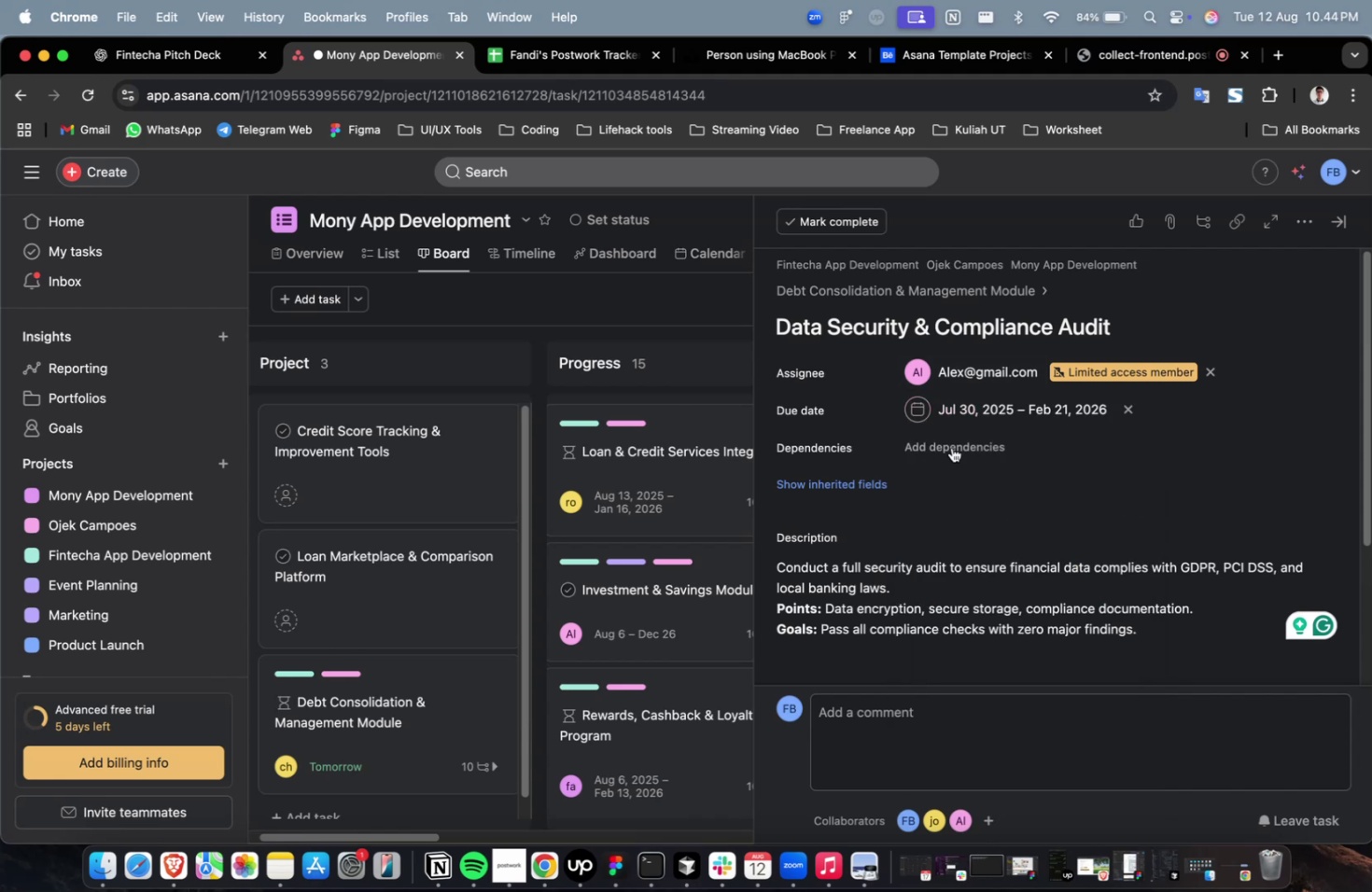 
triple_click([955, 440])
 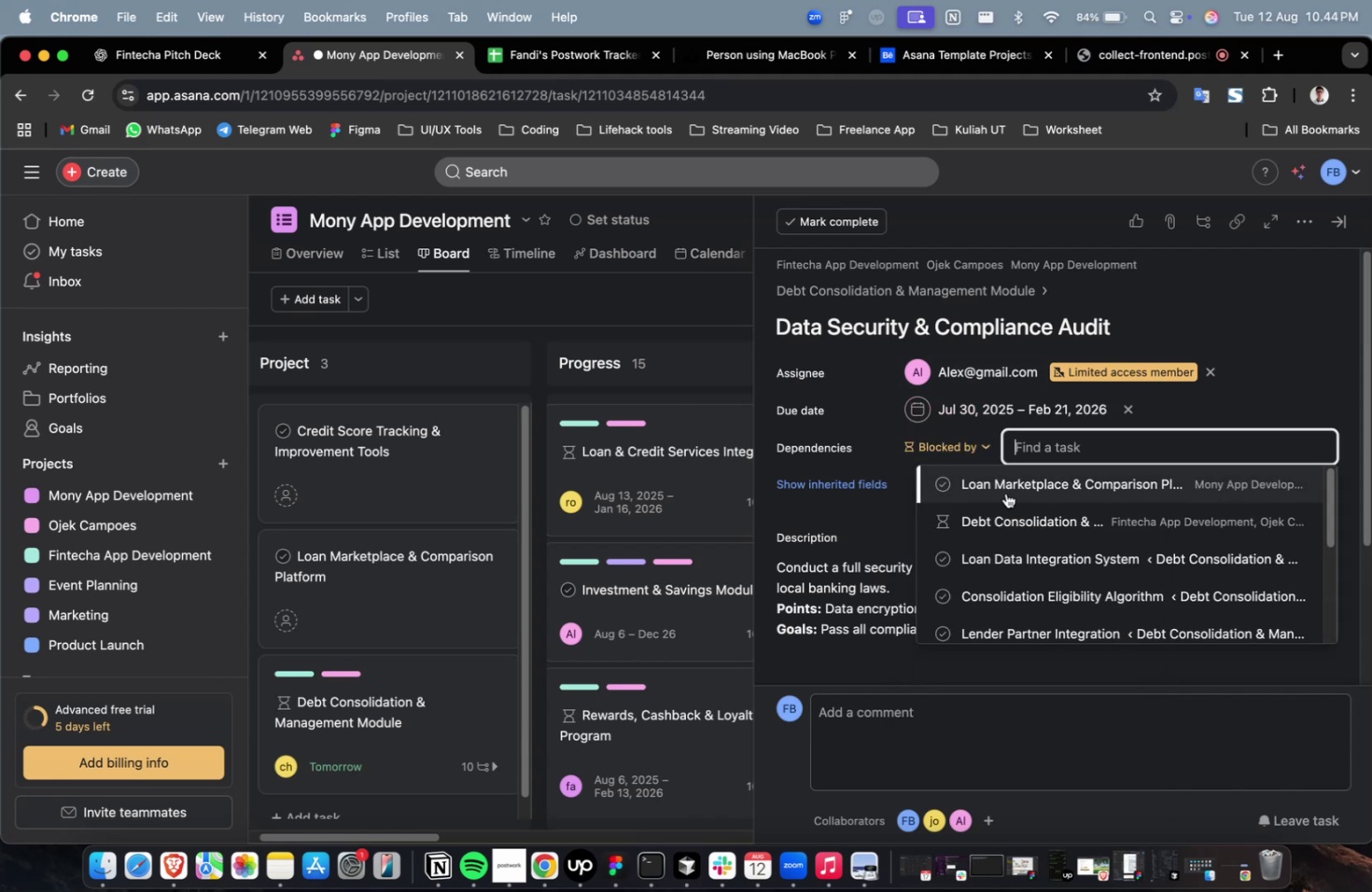 
triple_click([1005, 487])
 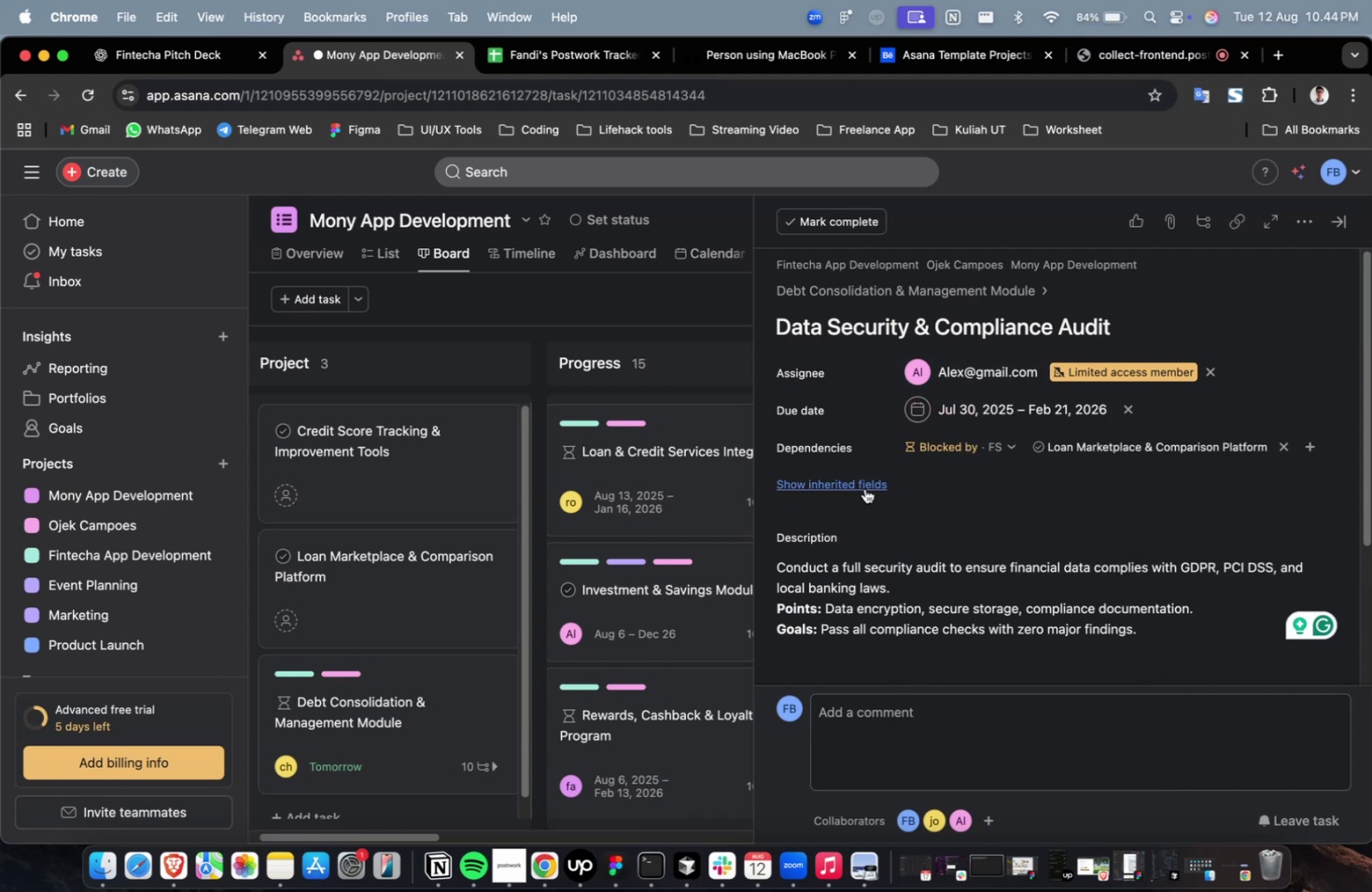 
triple_click([863, 487])
 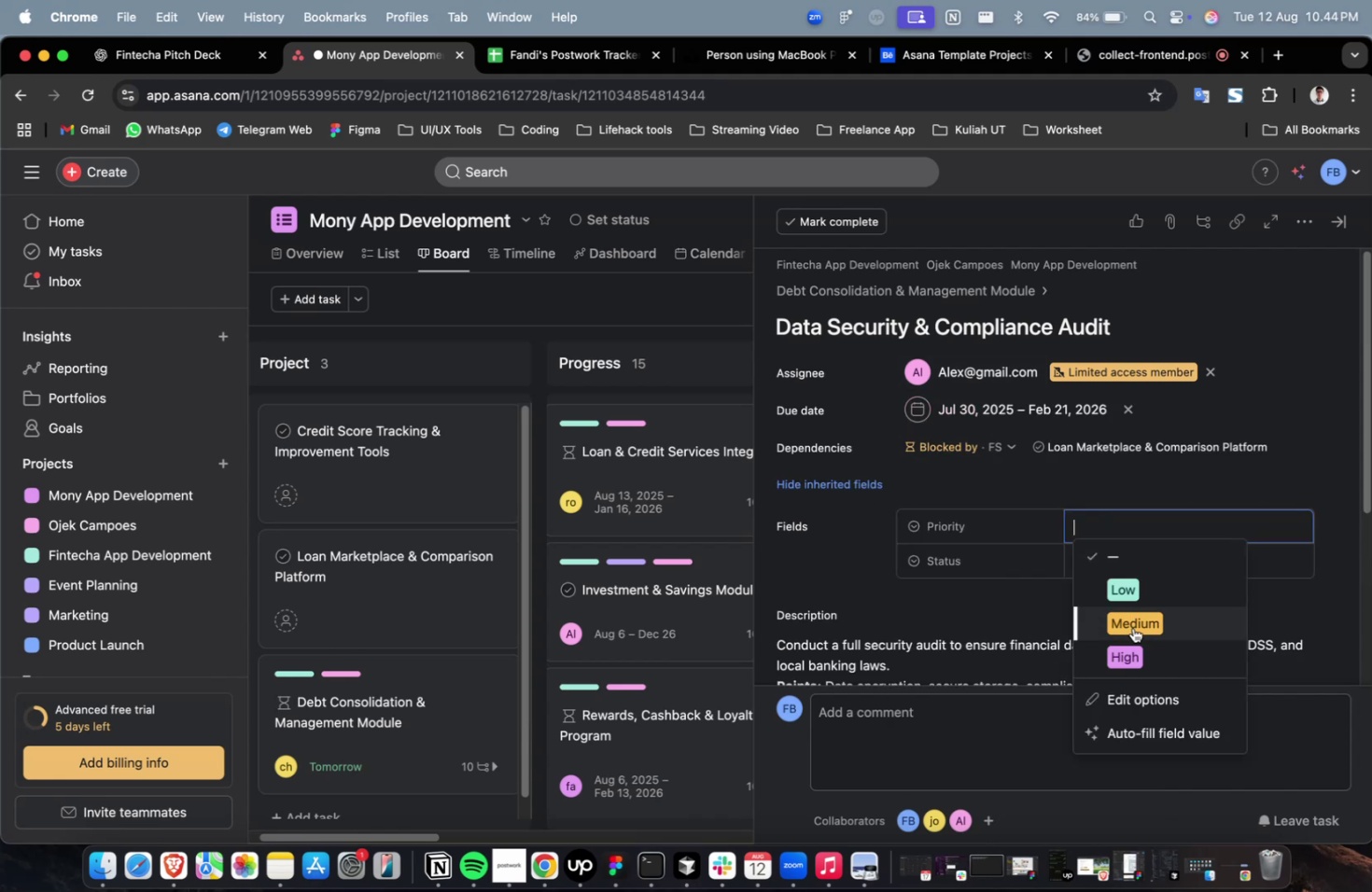 
left_click([1135, 647])
 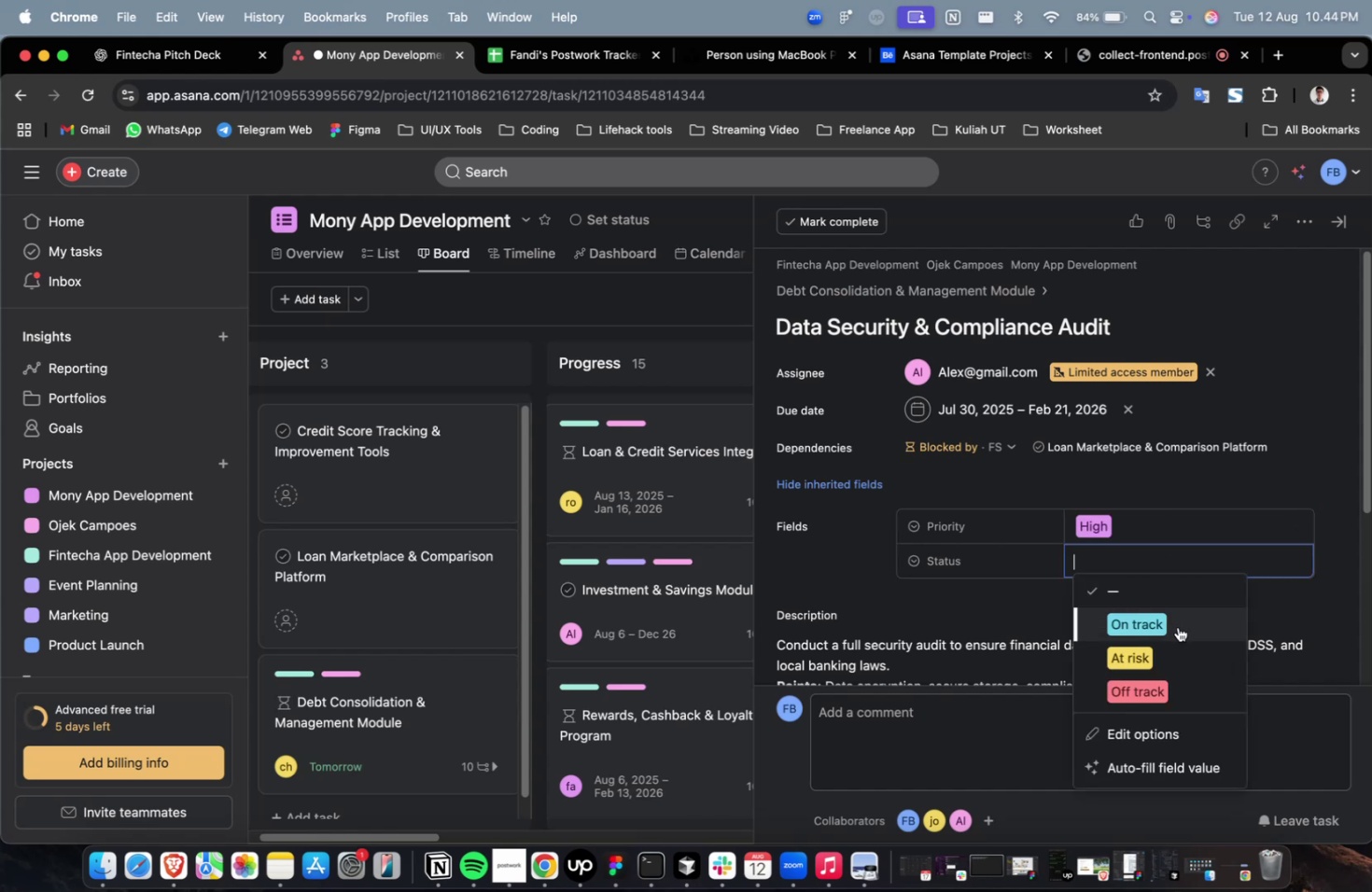 
triple_click([1177, 626])
 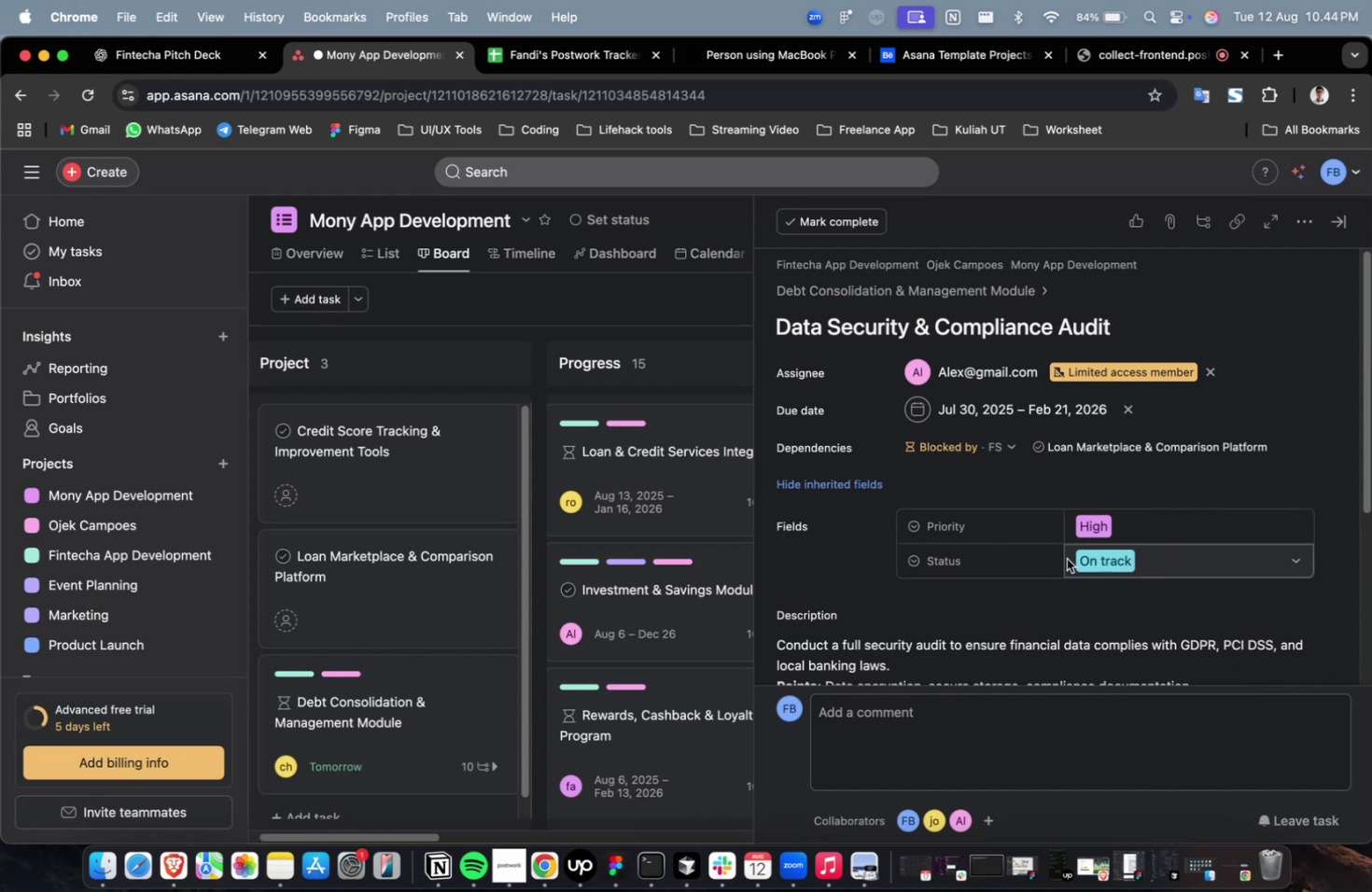 
scroll: coordinate [1154, 534], scroll_direction: down, amount: 40.0
 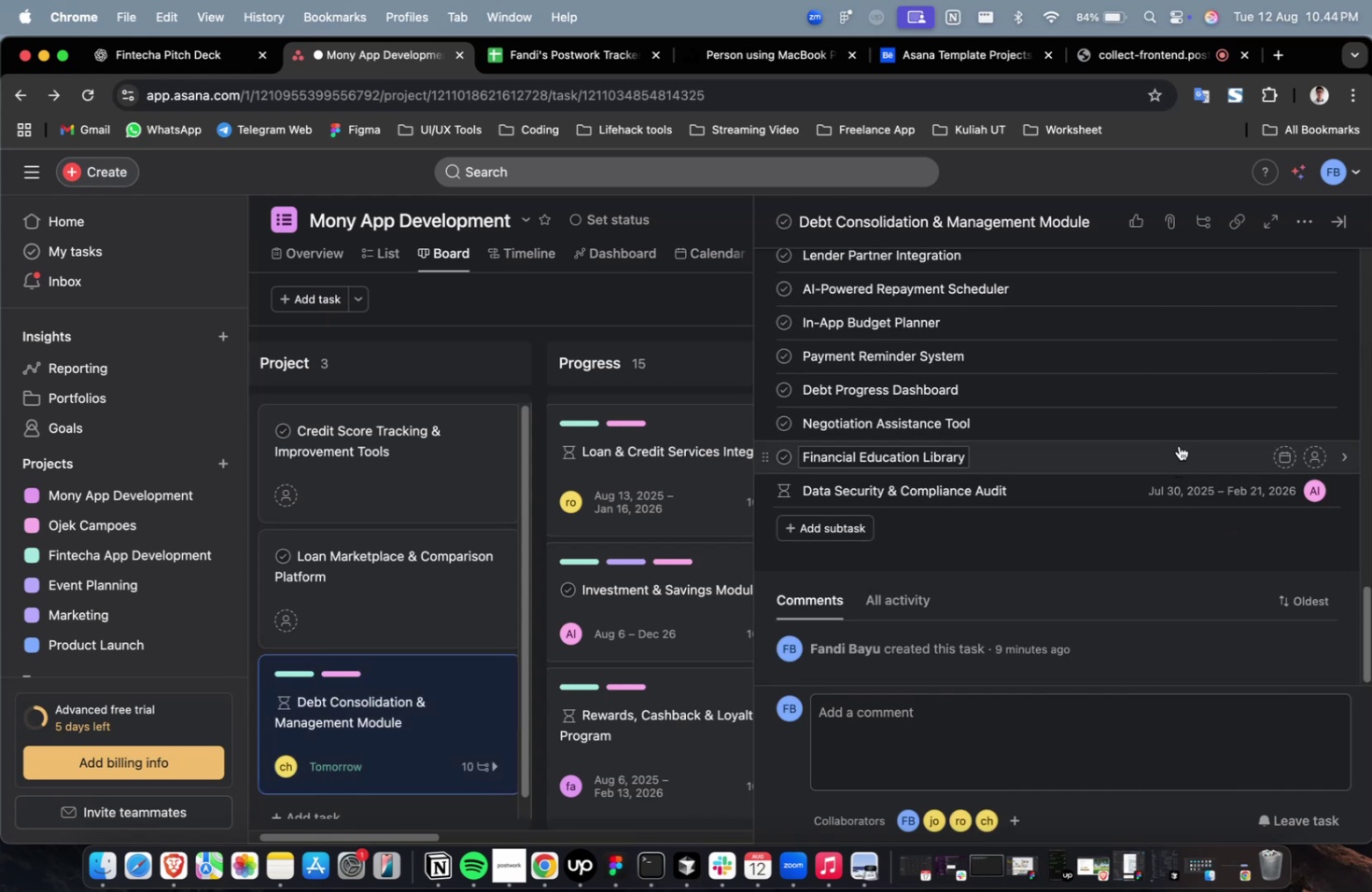 
left_click([1178, 445])
 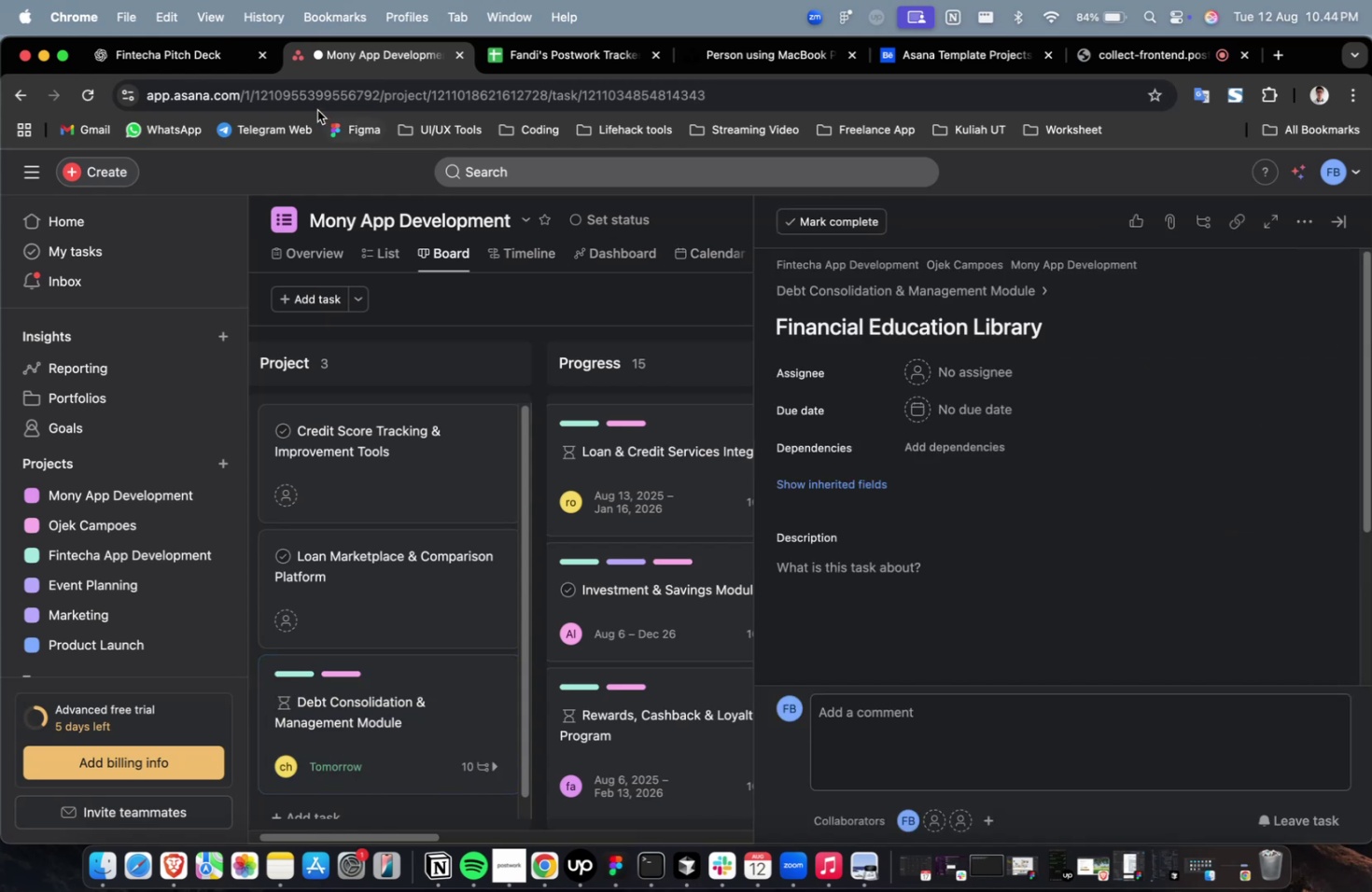 
left_click([212, 58])
 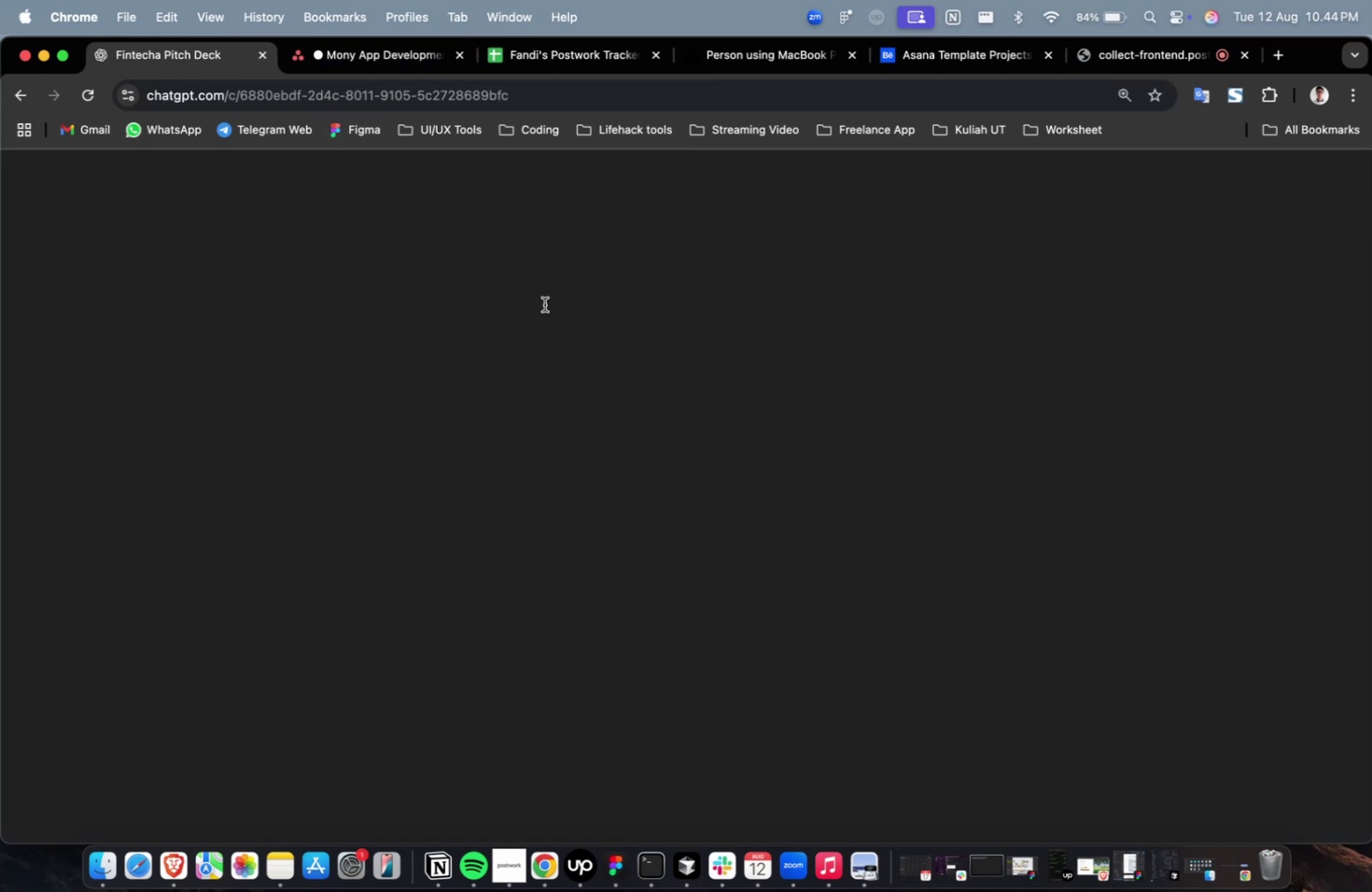 
scroll: coordinate [686, 357], scroll_direction: up, amount: 6.0
 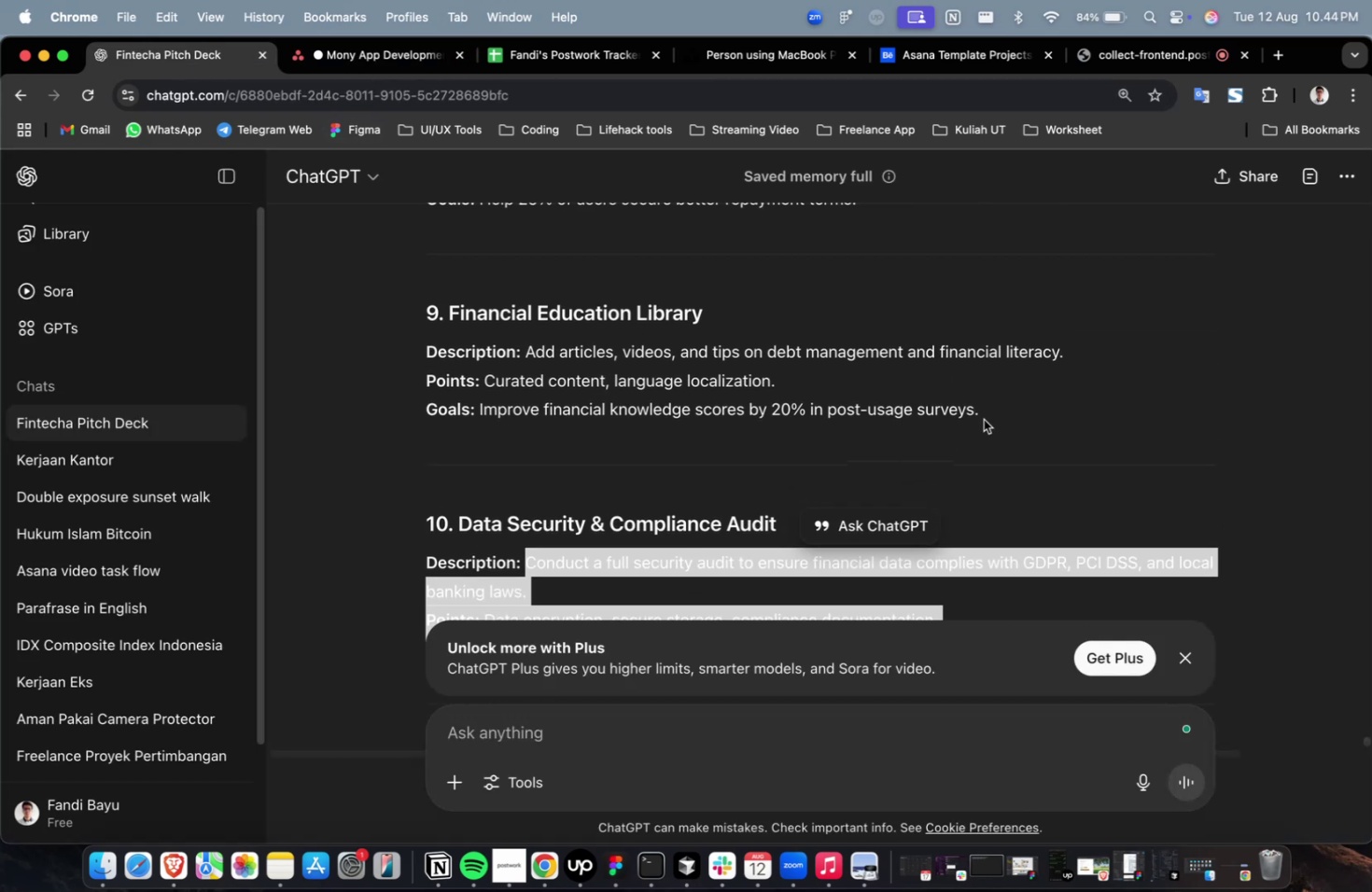 
left_click_drag(start_coordinate=[988, 414], to_coordinate=[525, 348])
 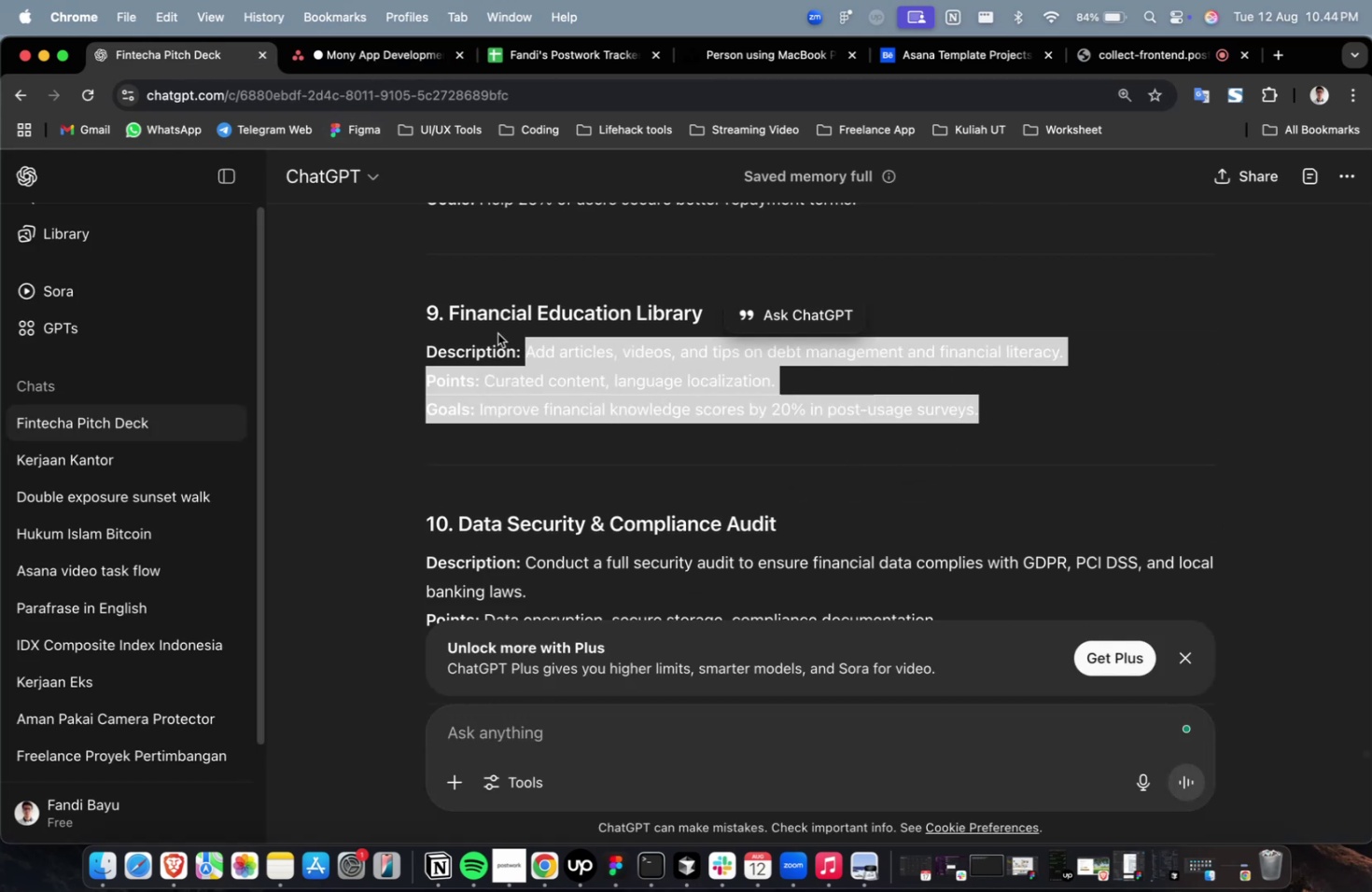 
key(Meta+C)
 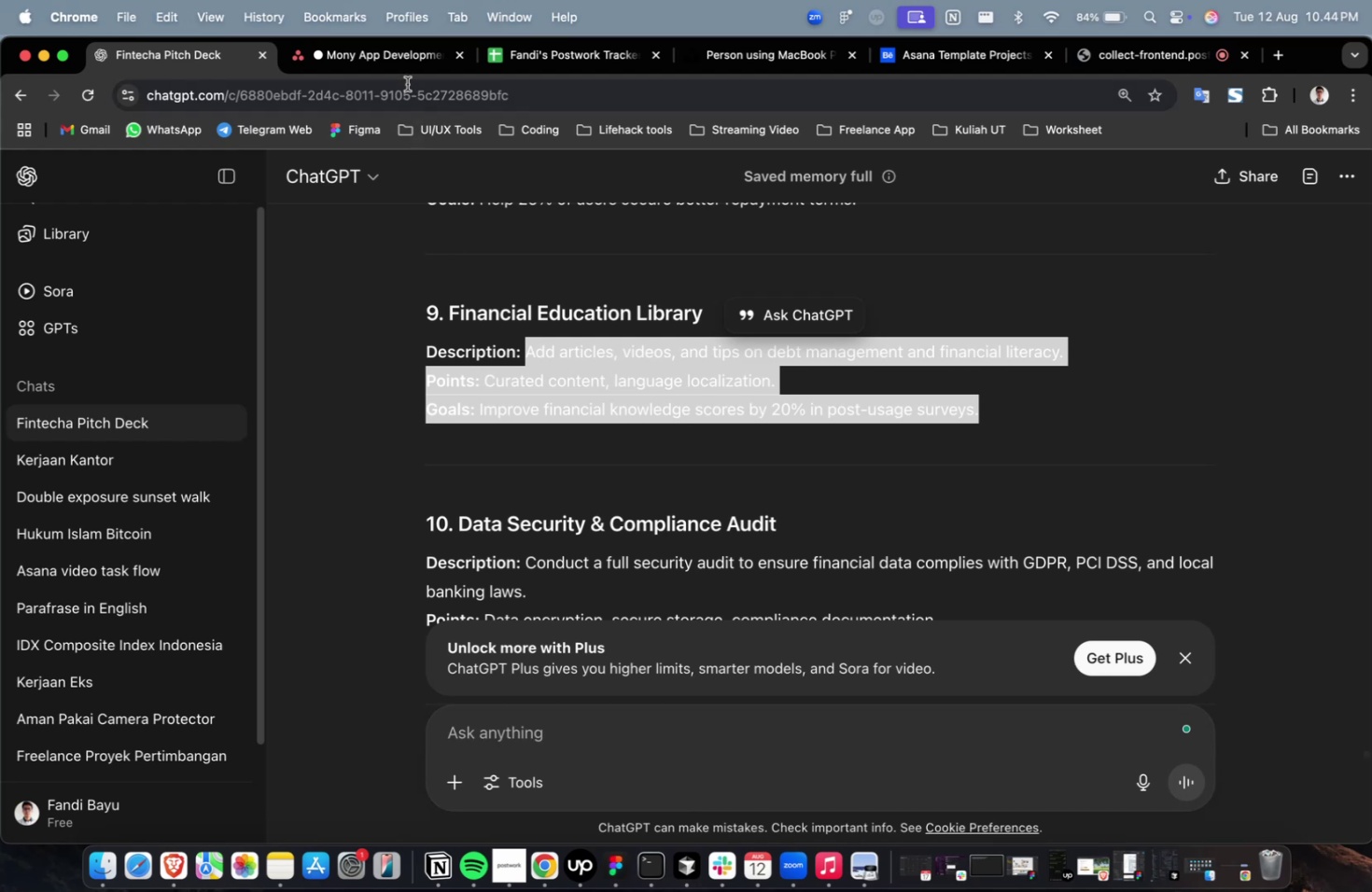 
key(Meta+C)
 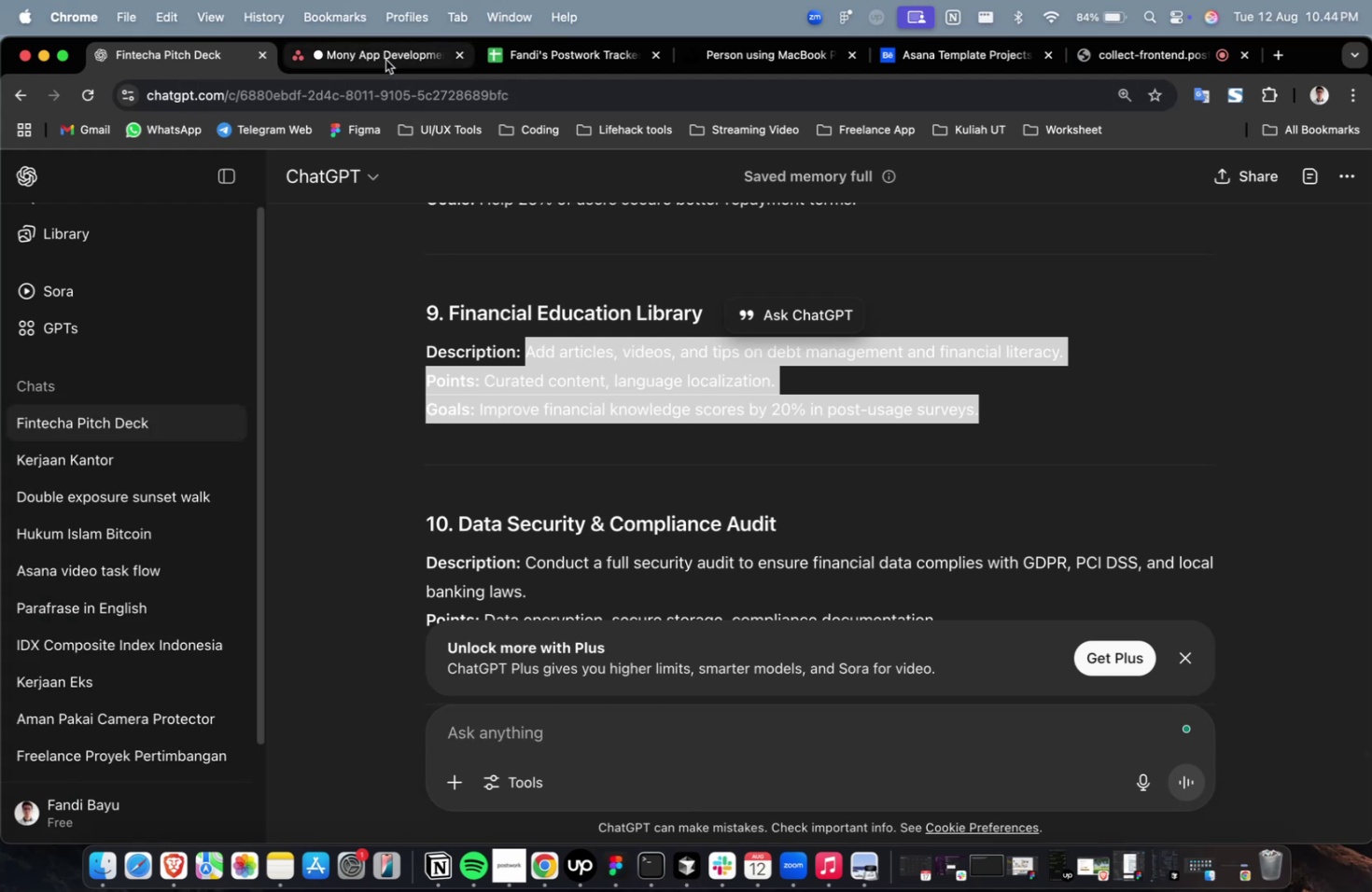 
left_click([385, 60])
 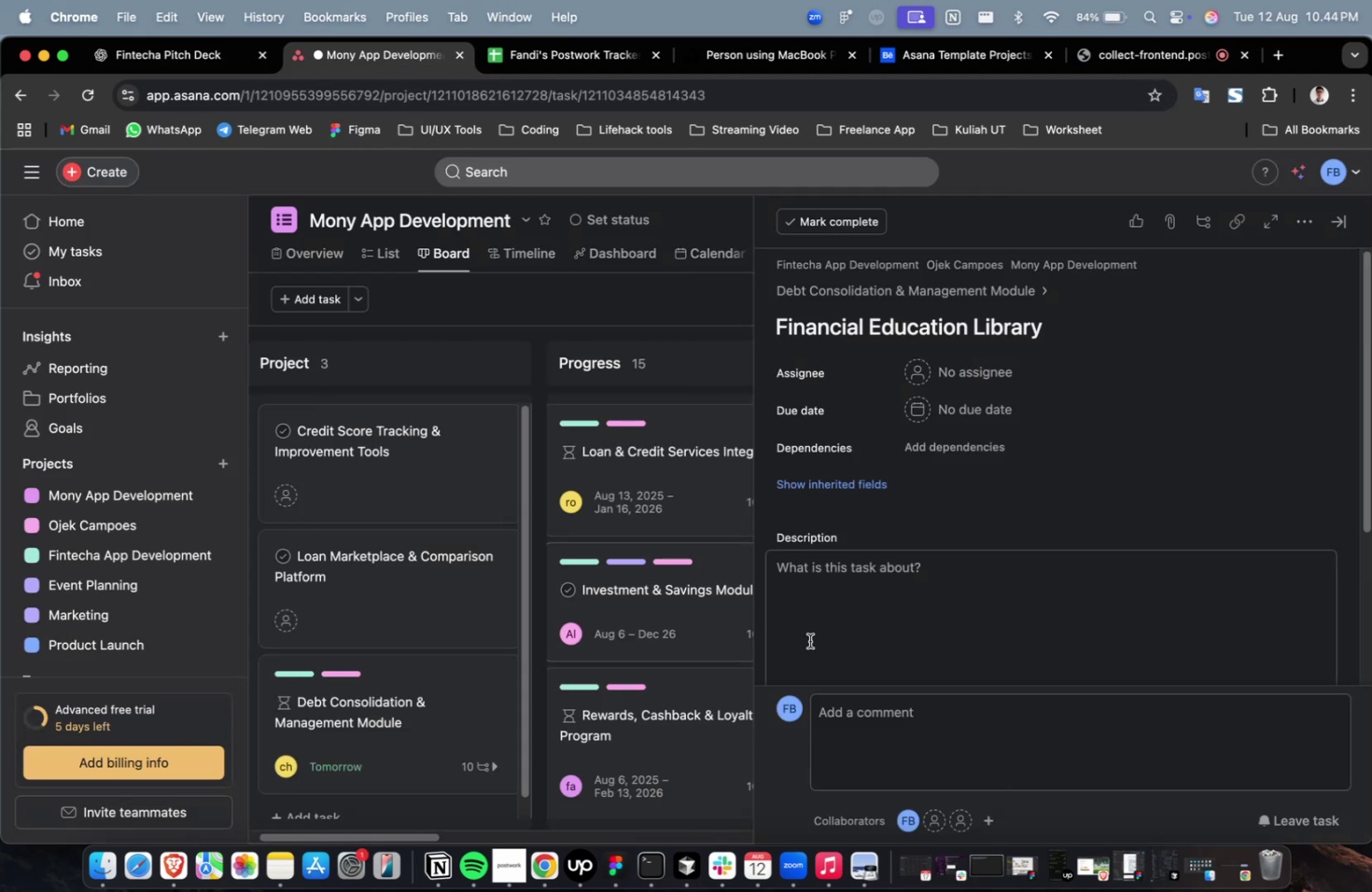 
double_click([871, 601])
 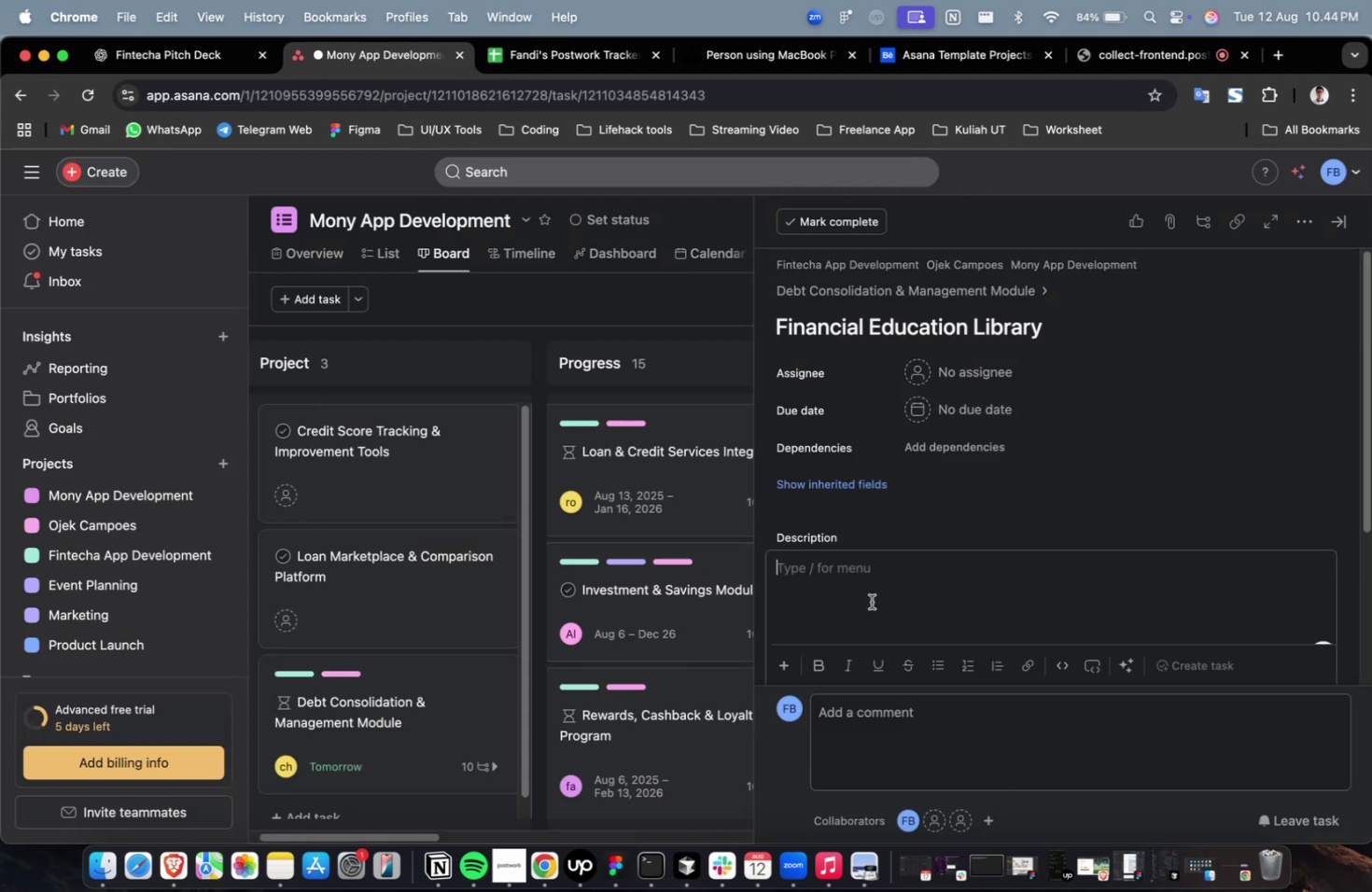 
key(Meta+CommandLeft)
 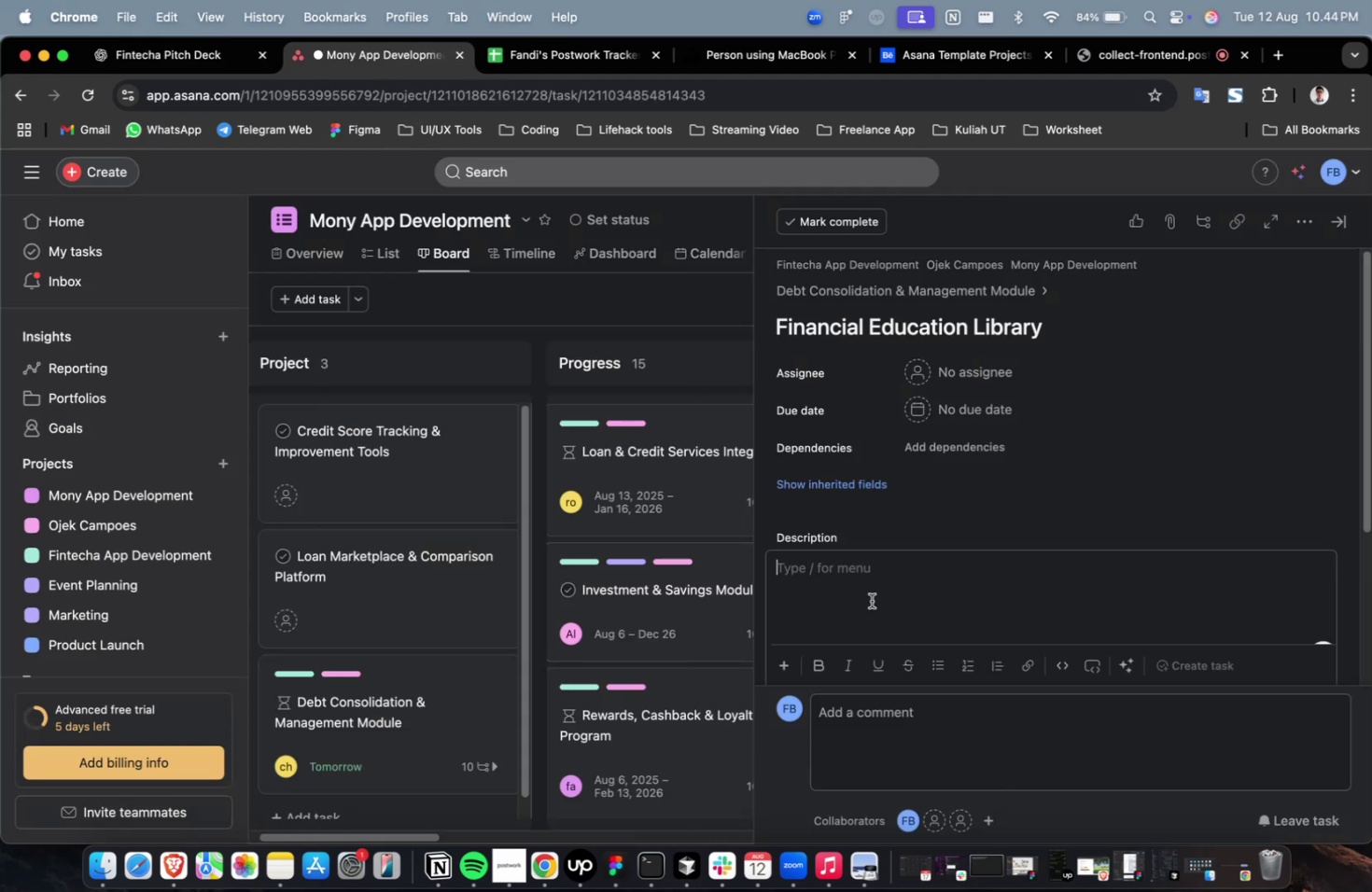 
key(Meta+V)
 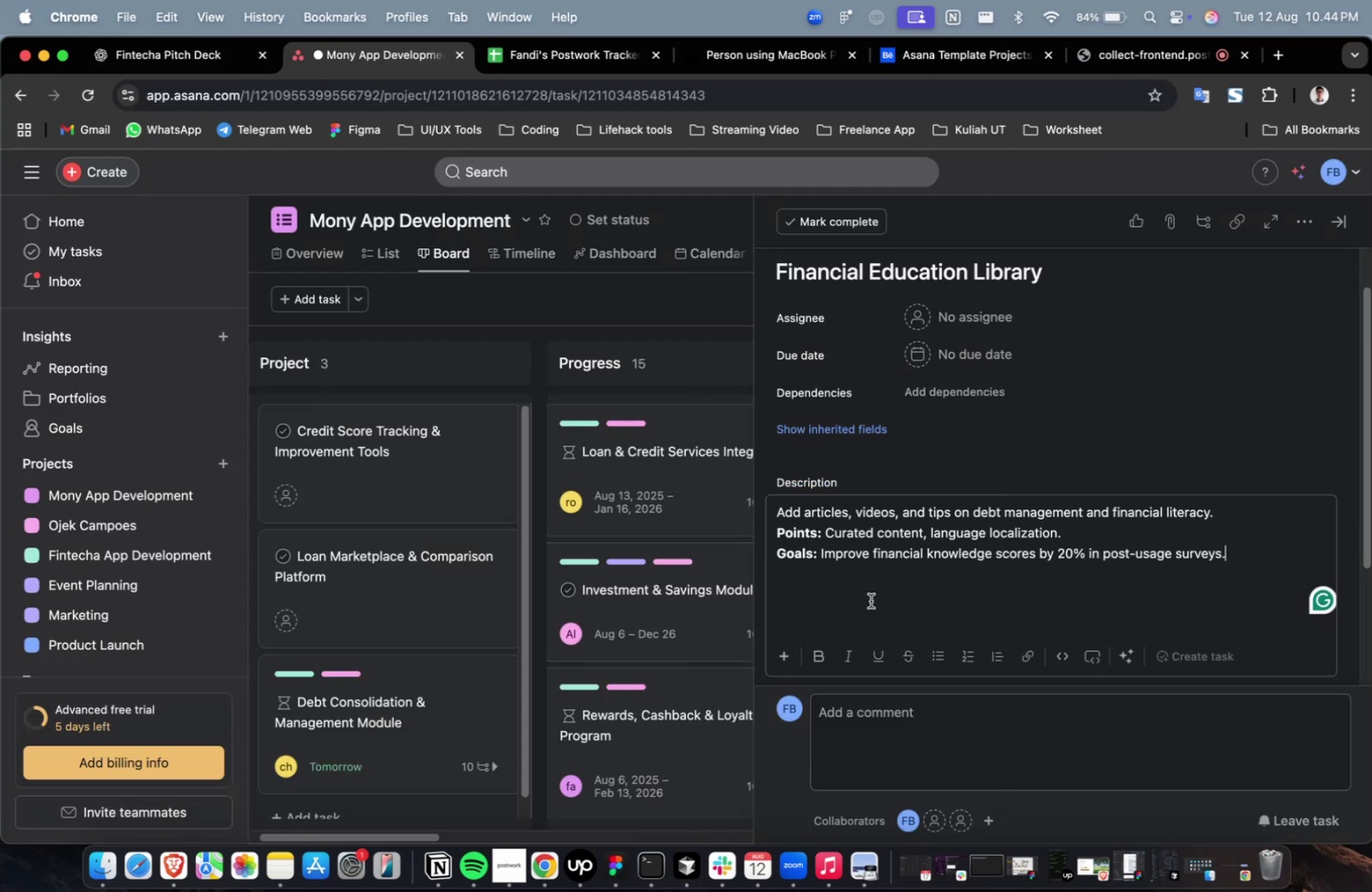 
scroll: coordinate [870, 600], scroll_direction: up, amount: 13.0
 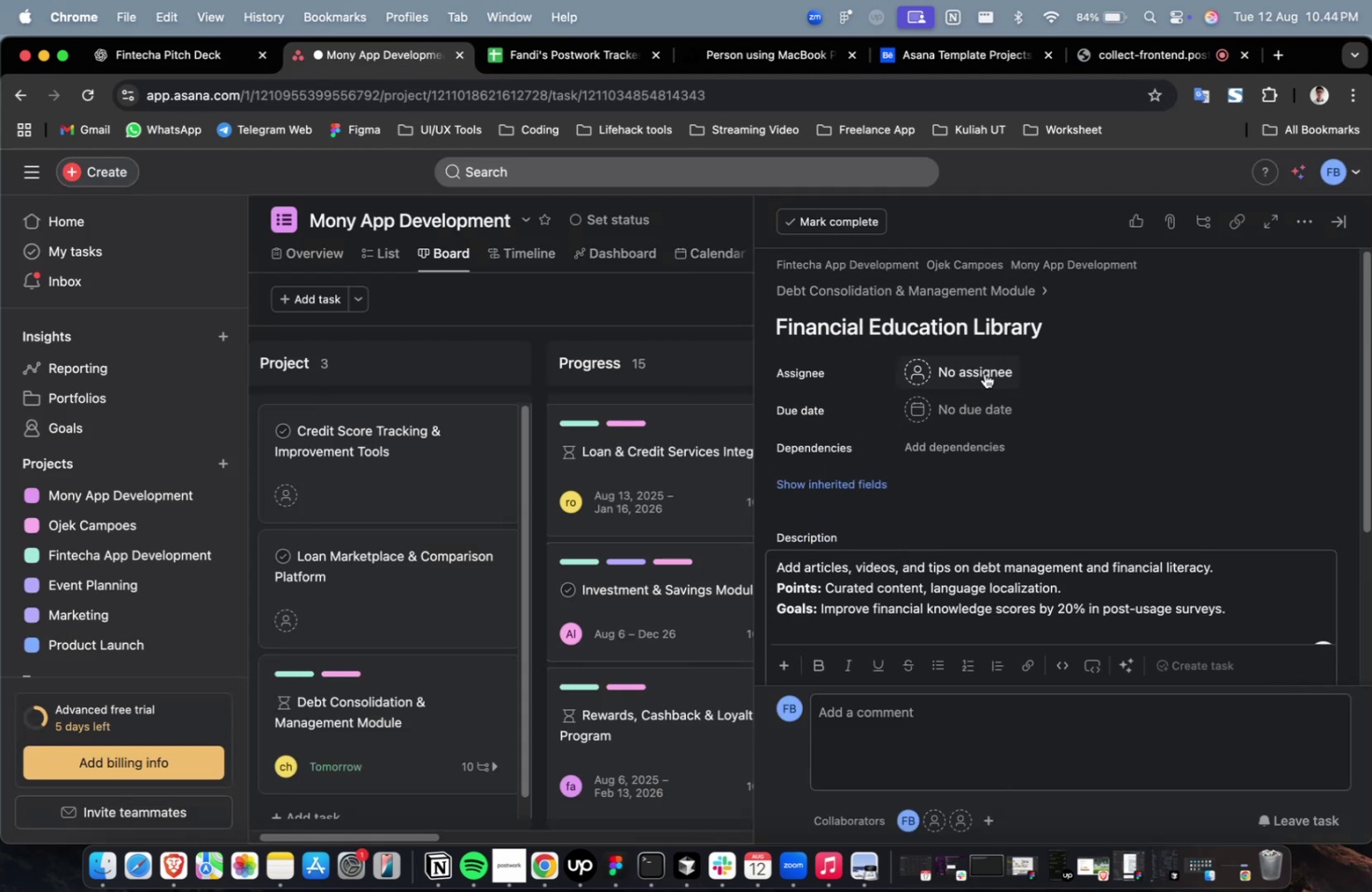 
left_click([984, 366])
 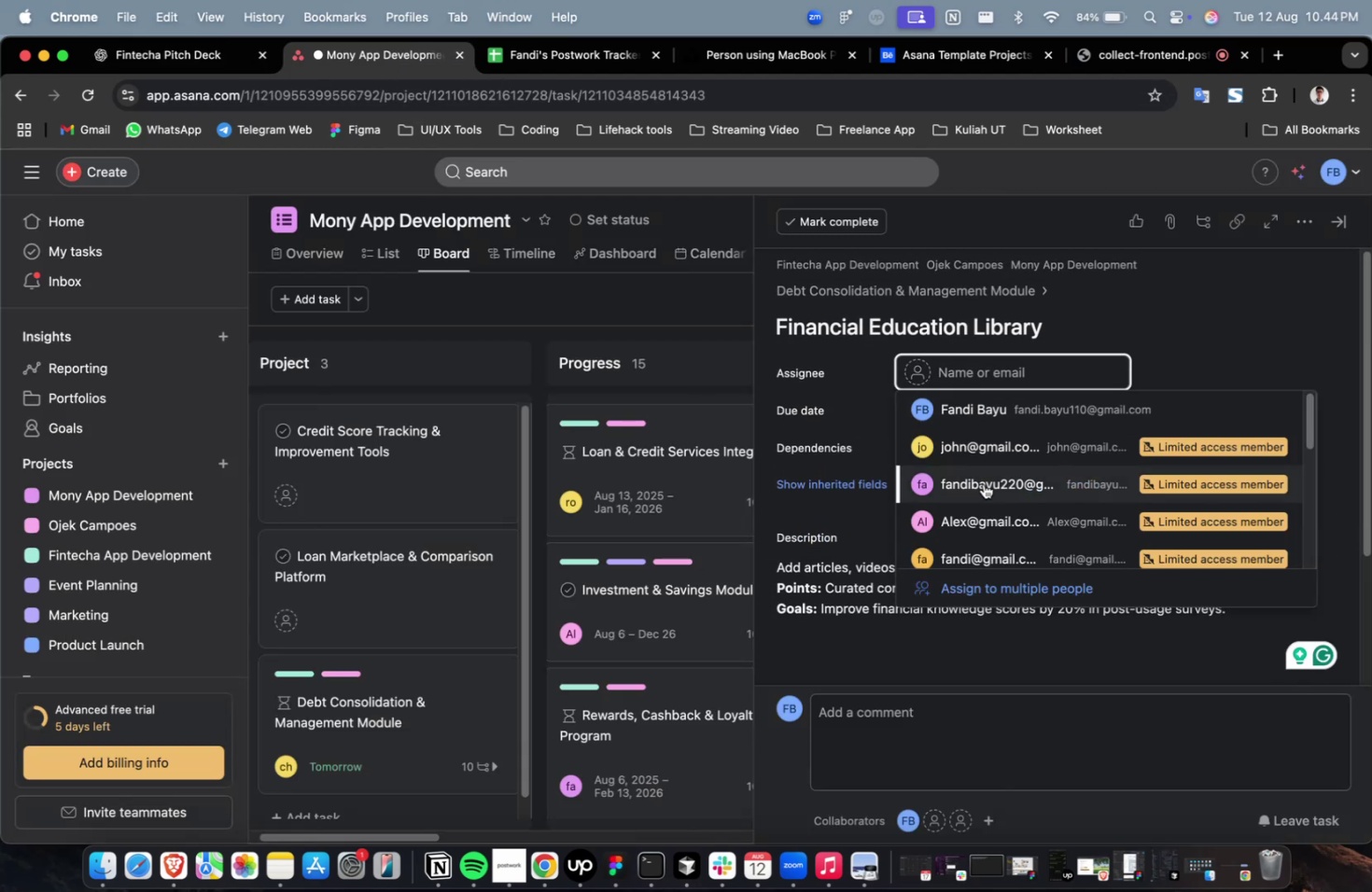 
left_click([982, 485])
 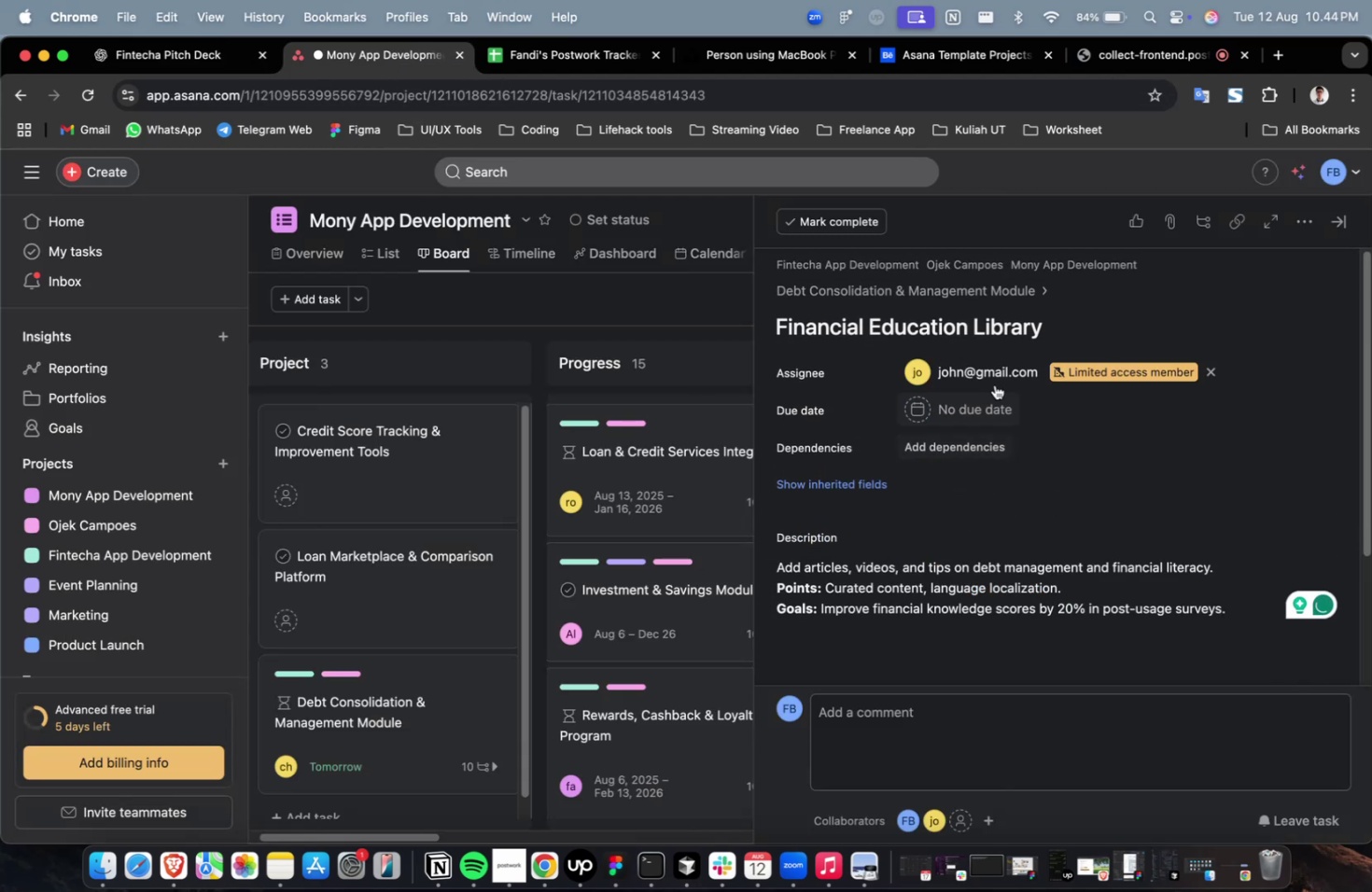 
triple_click([990, 368])
 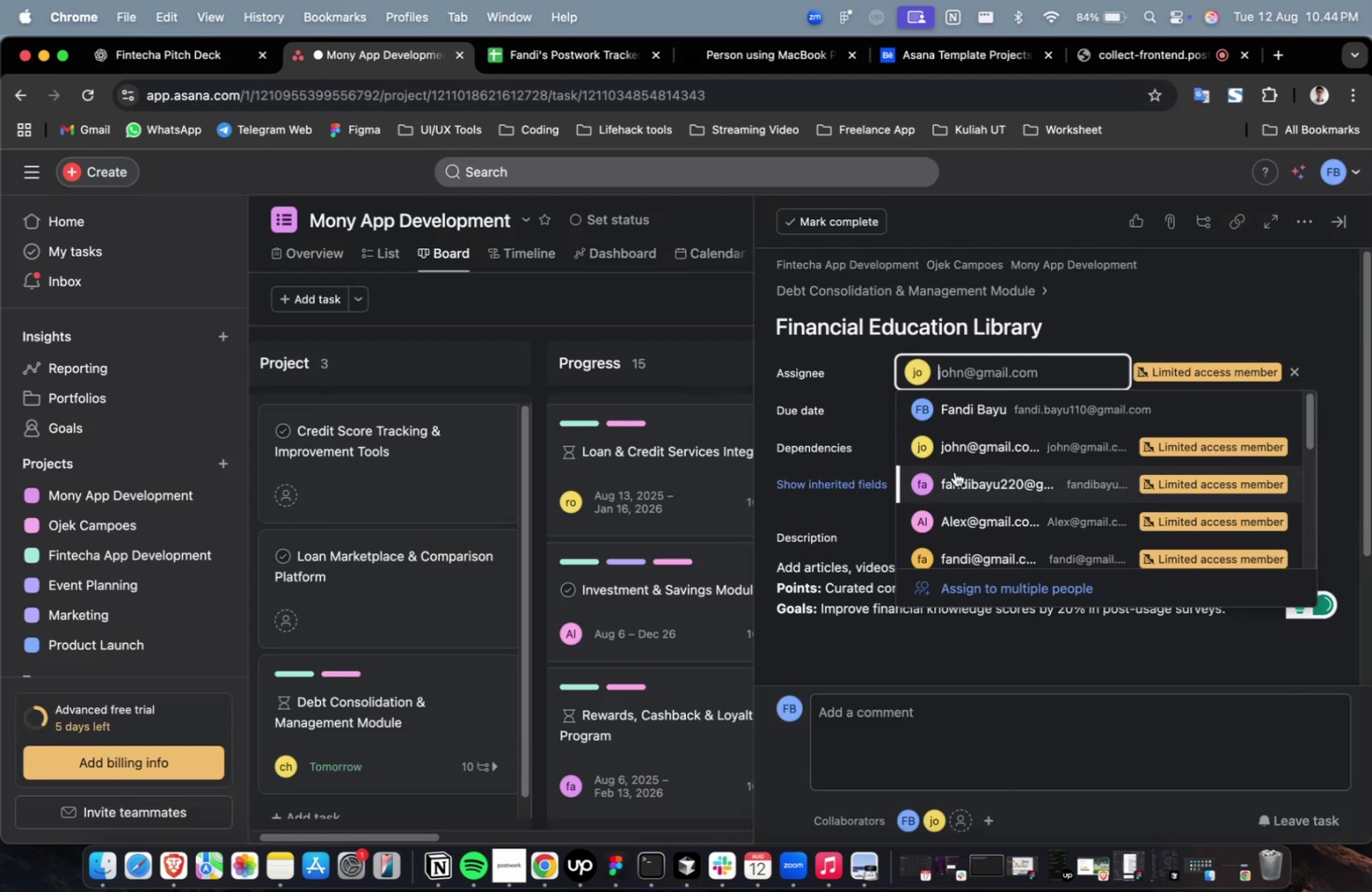 
scroll: coordinate [949, 480], scroll_direction: down, amount: 9.0
 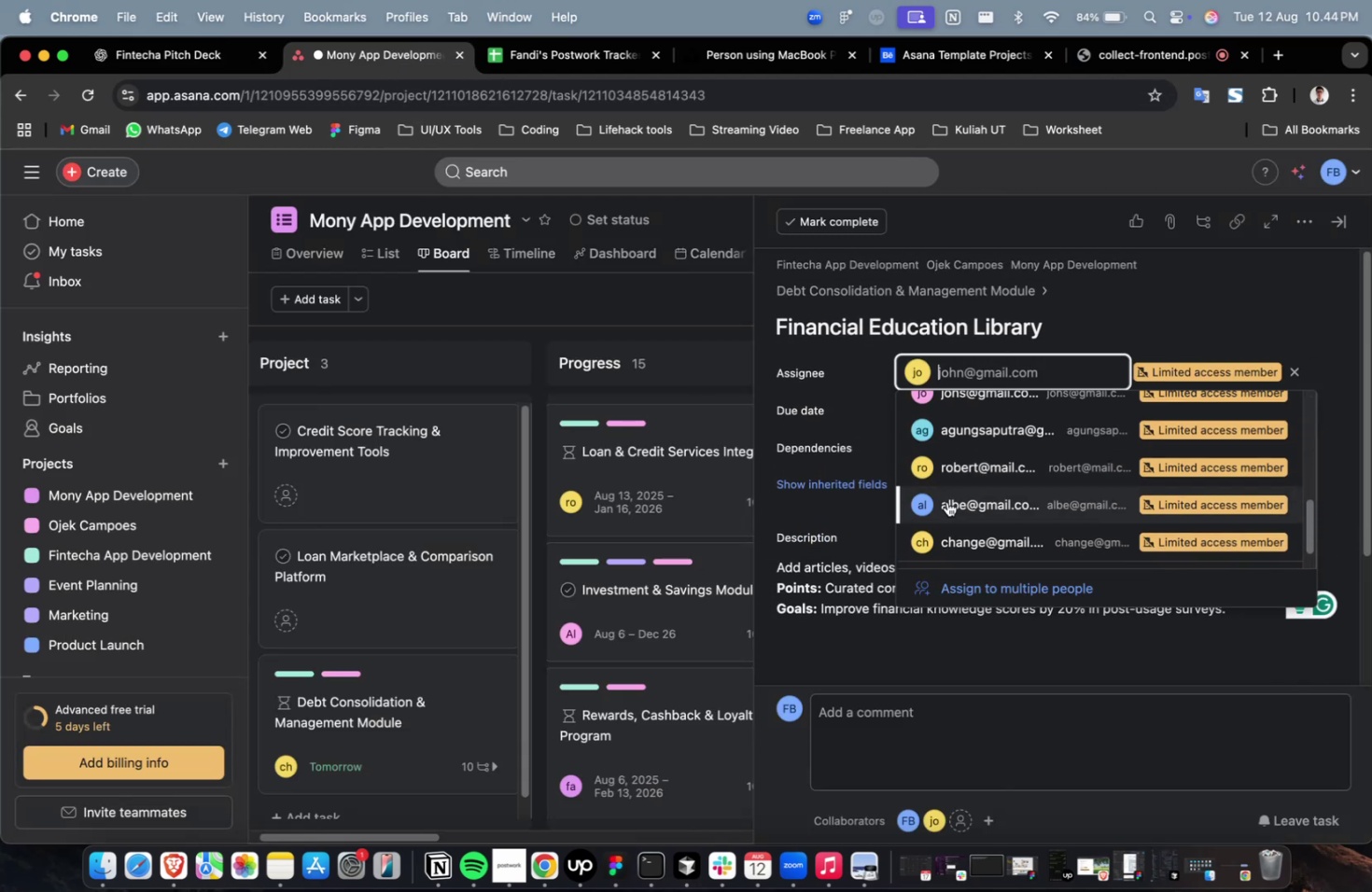 
left_click([946, 501])
 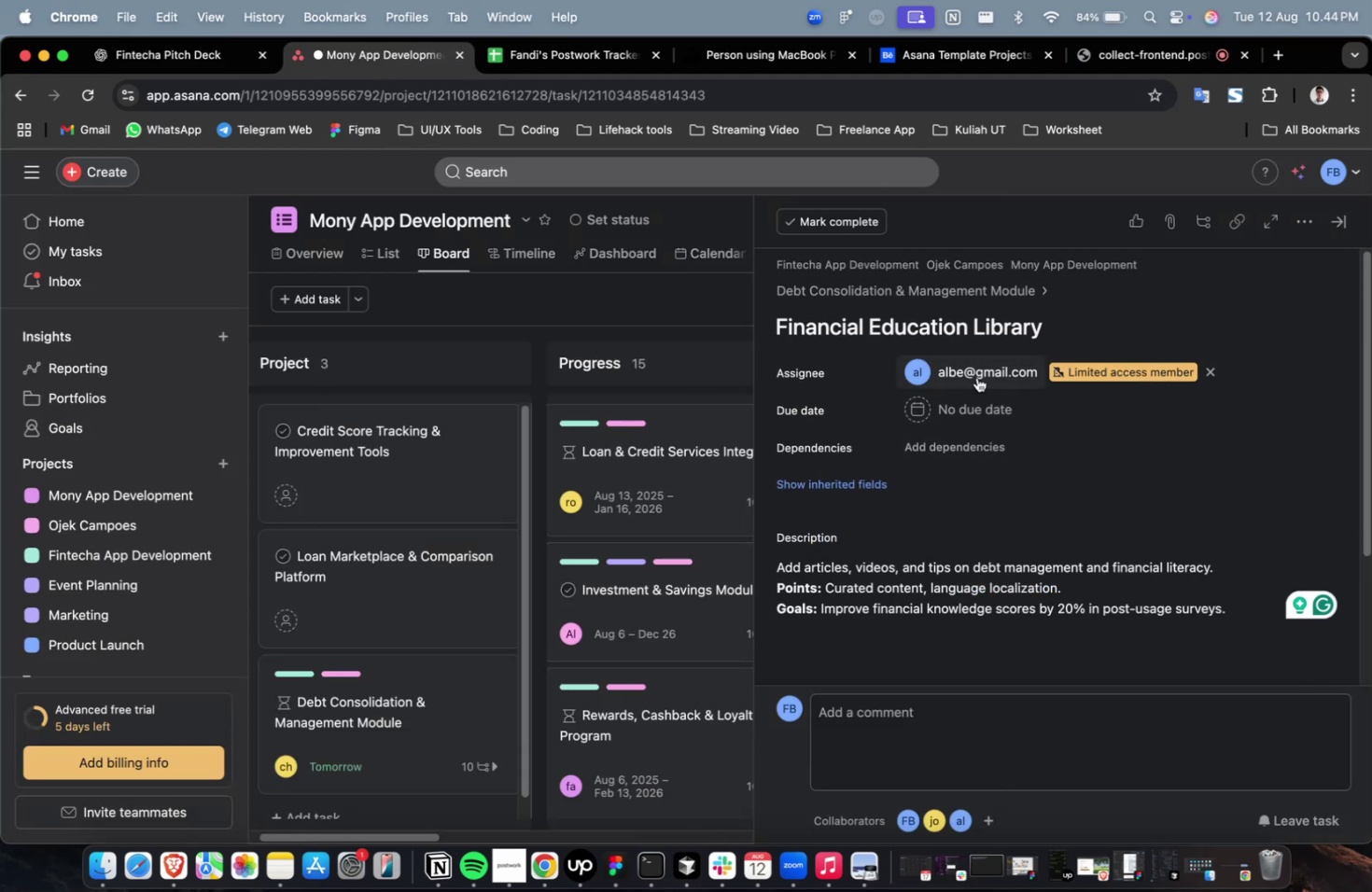 
scroll: coordinate [954, 491], scroll_direction: down, amount: 14.0
 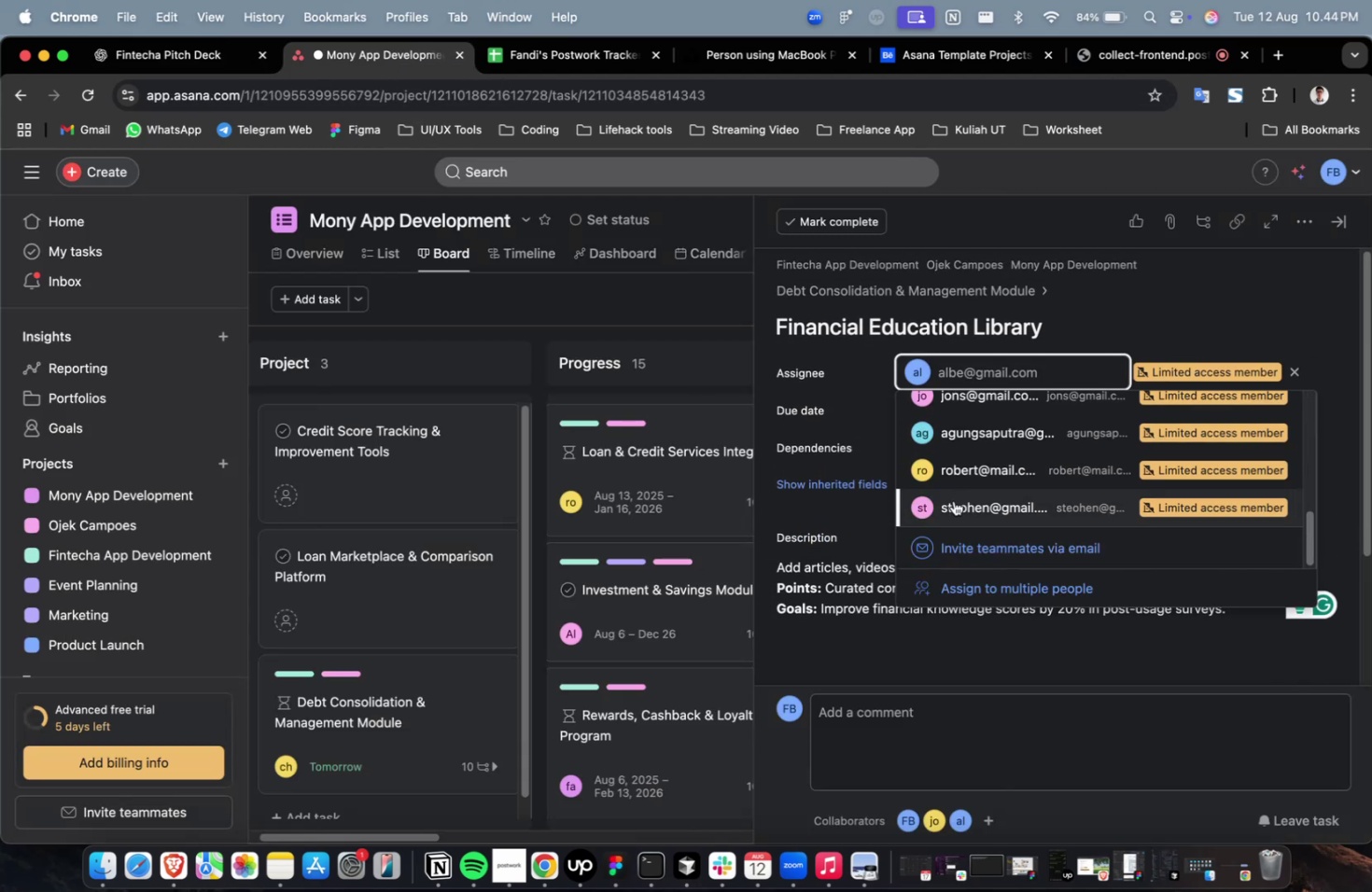 
left_click([955, 499])
 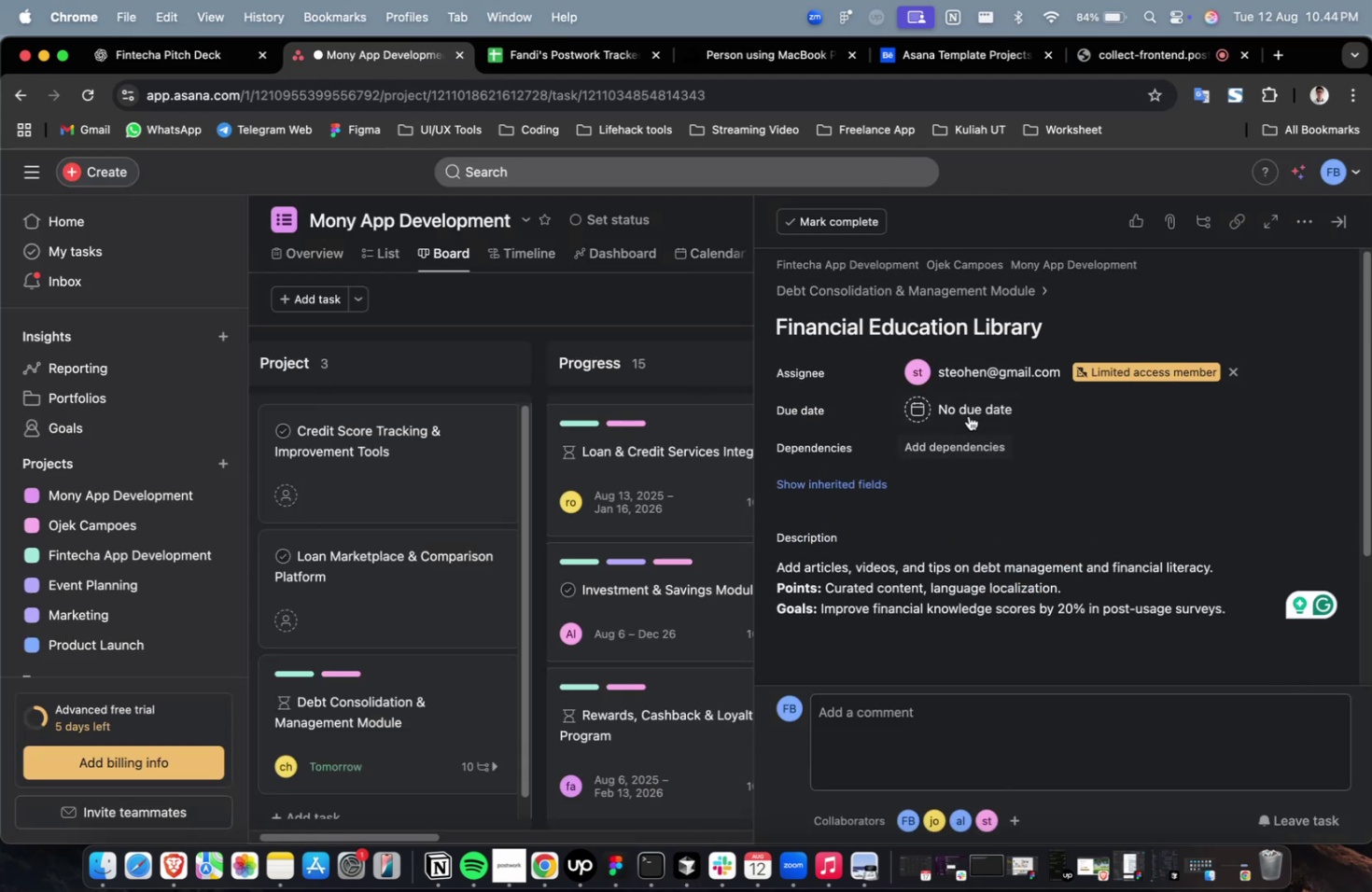 
double_click([971, 407])
 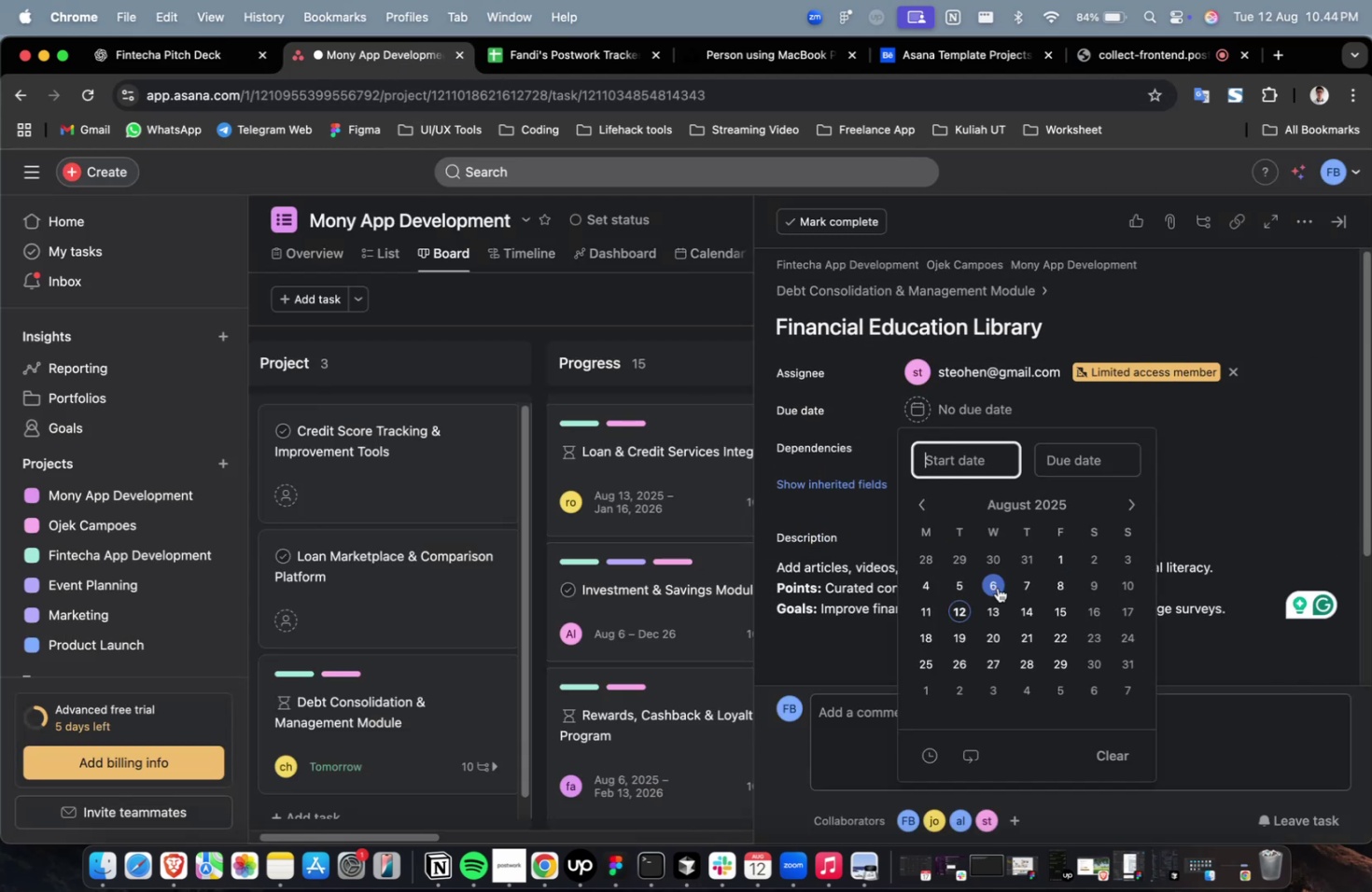 
triple_click([997, 587])
 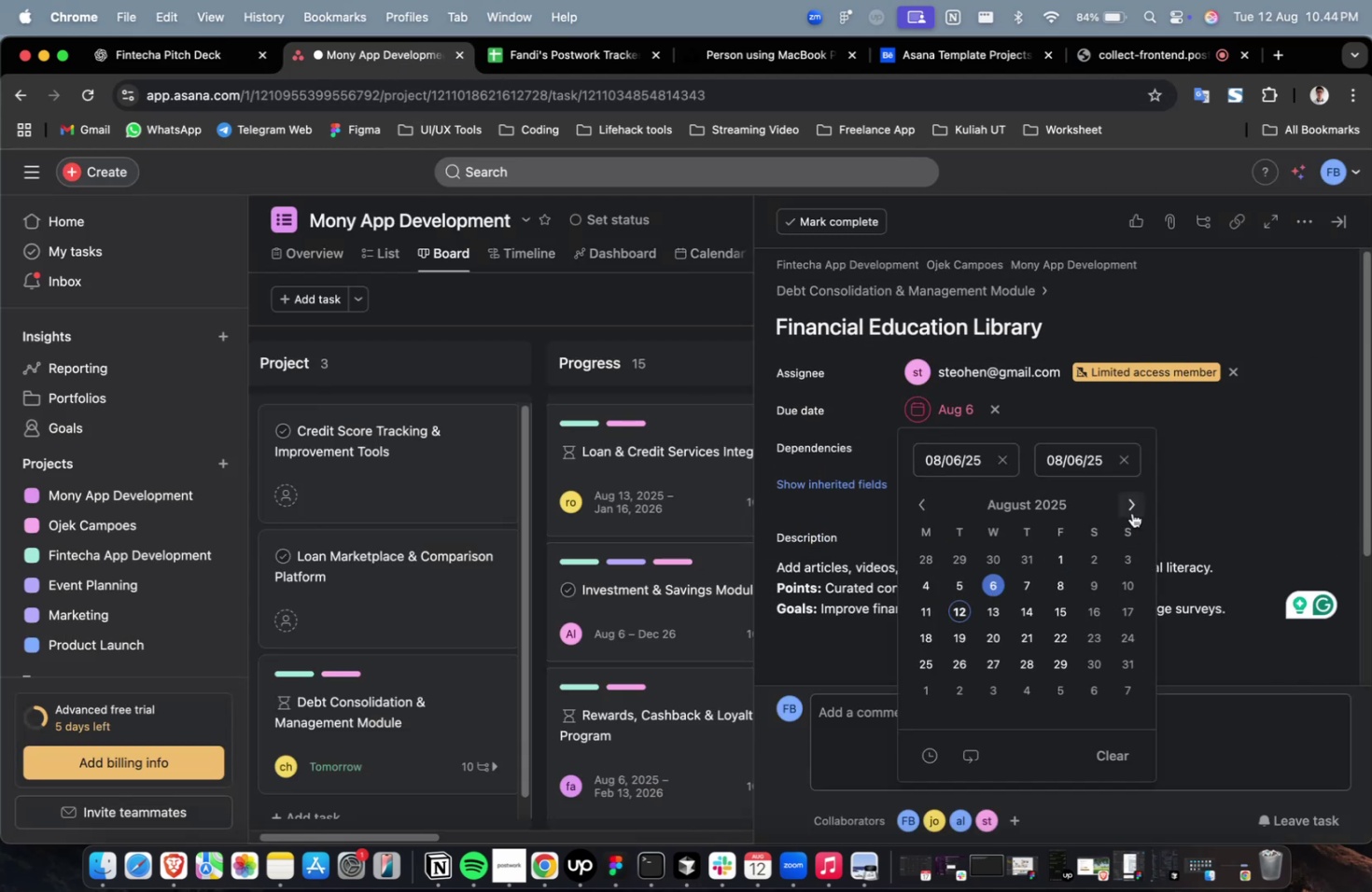 
triple_click([1130, 512])
 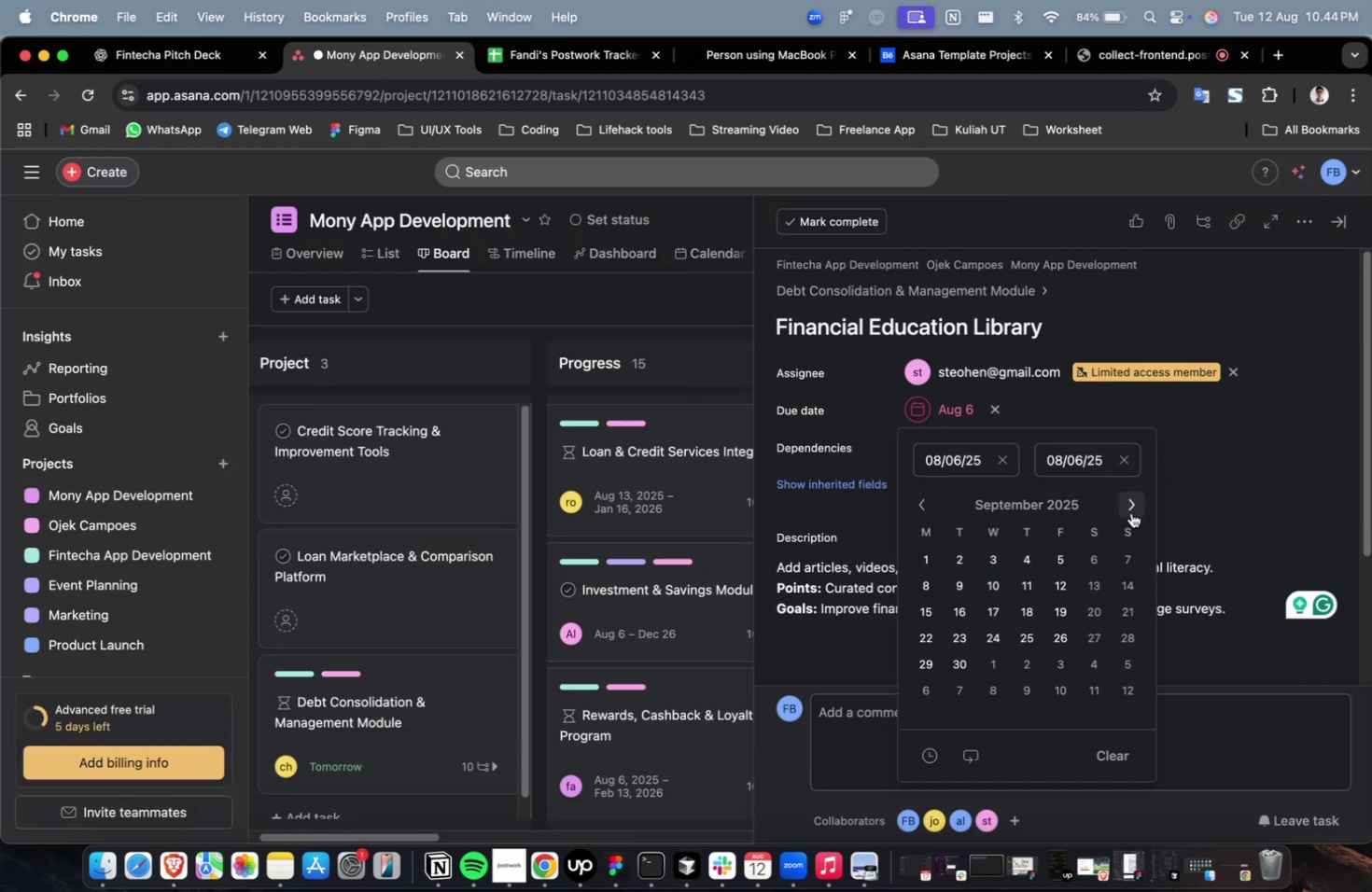 
triple_click([1130, 512])
 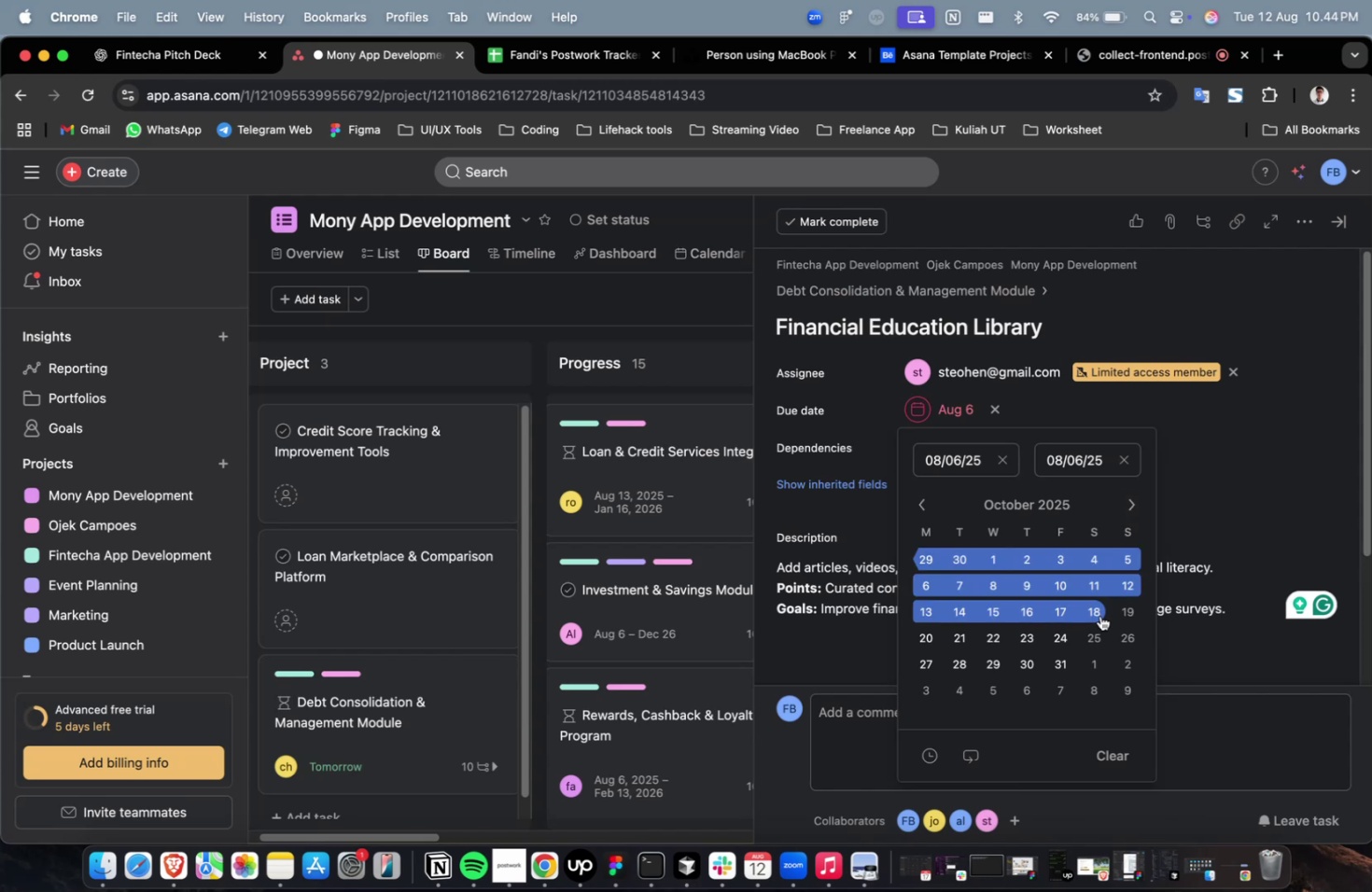 
left_click([1096, 623])
 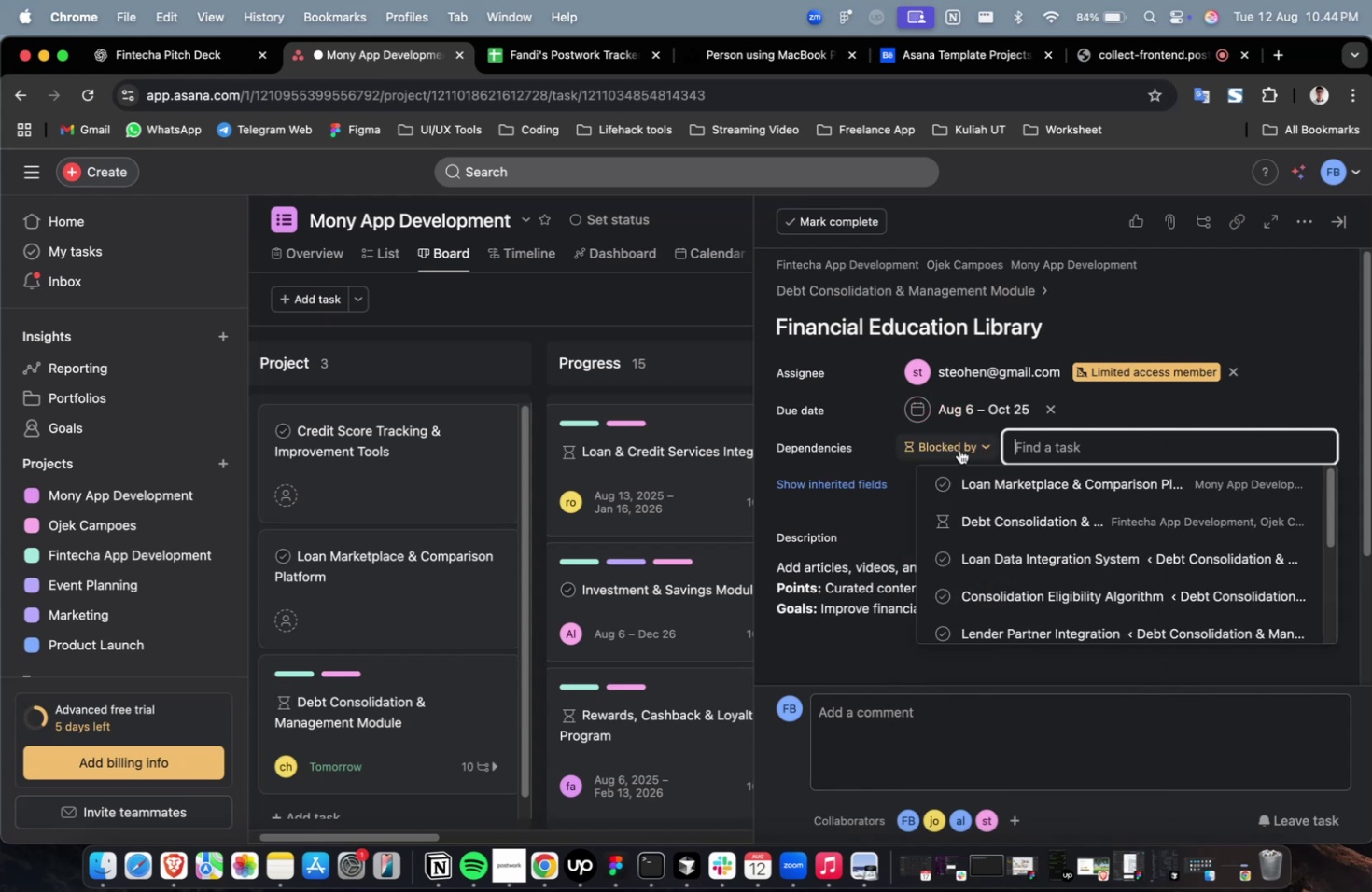 
triple_click([987, 495])
 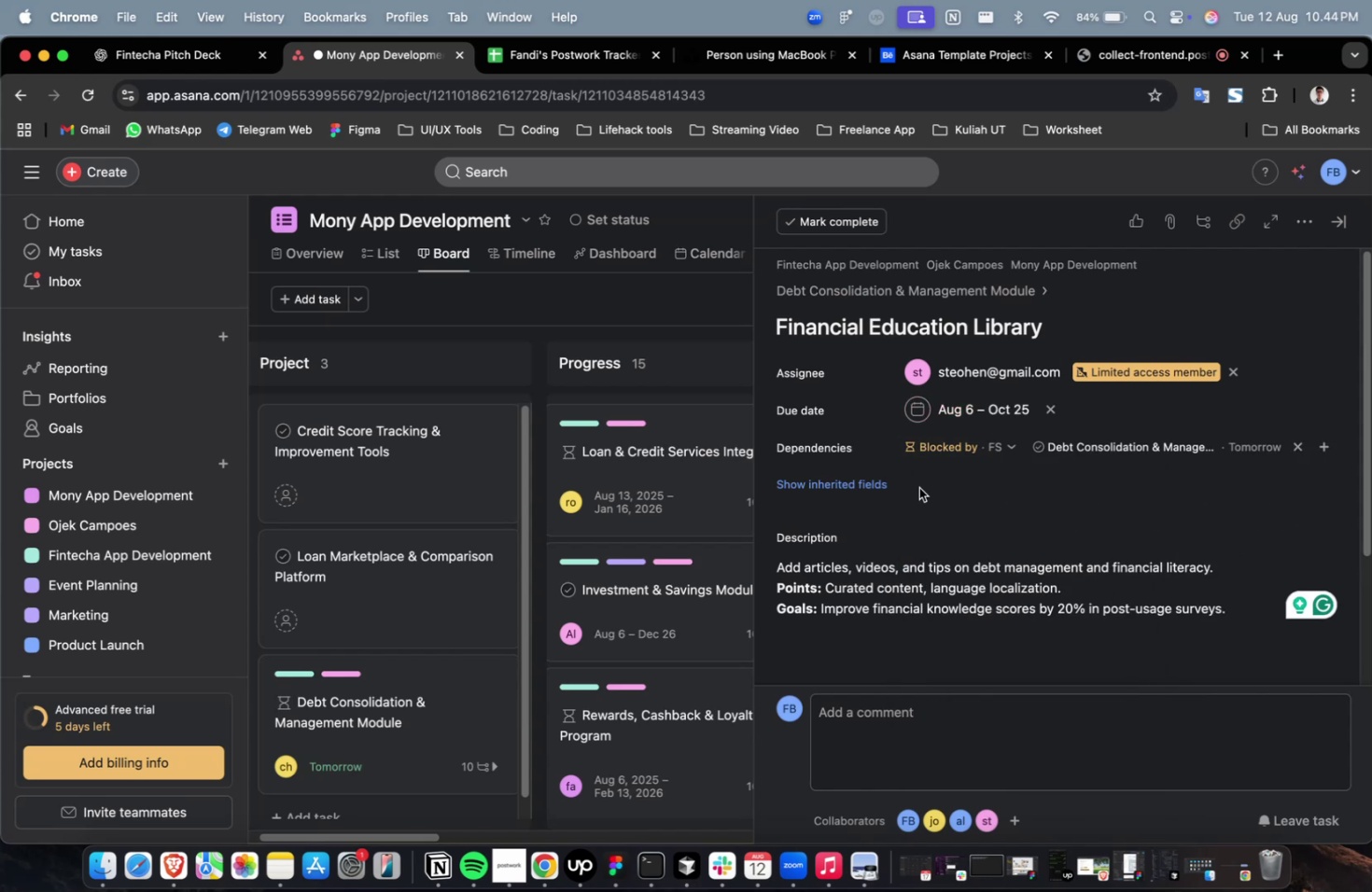 
triple_click([868, 484])
 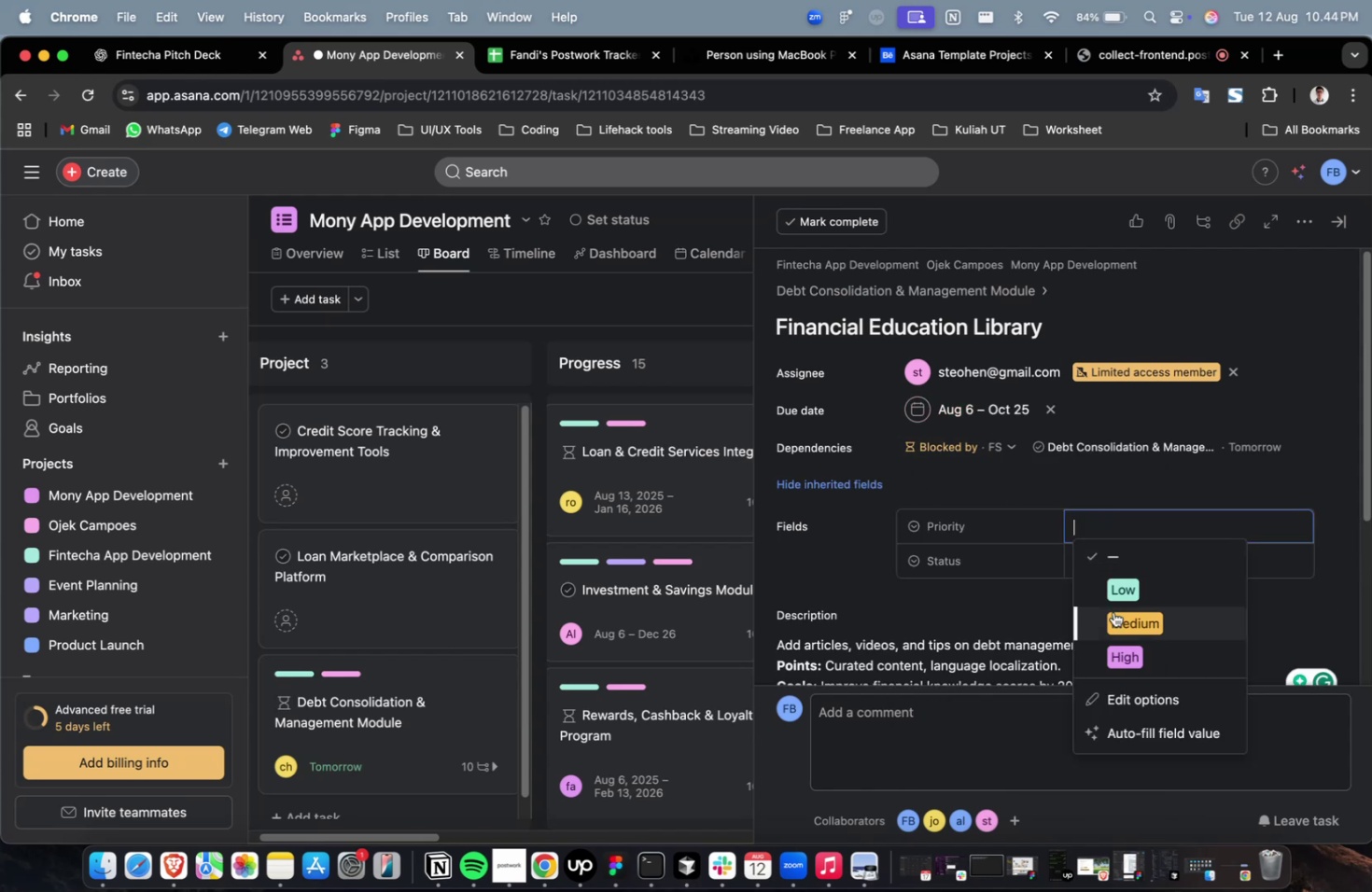 
triple_click([1104, 639])
 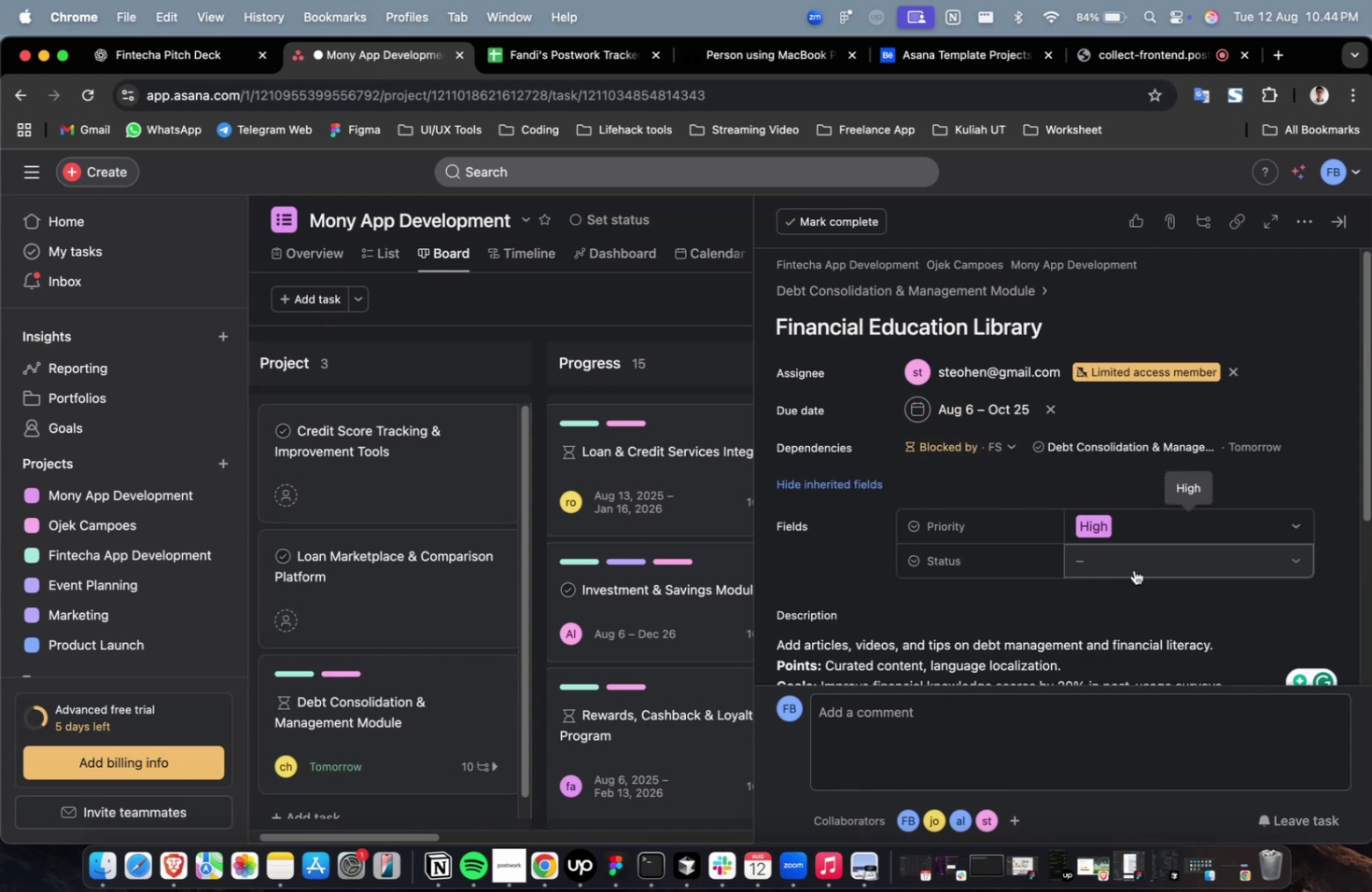 
triple_click([1133, 569])
 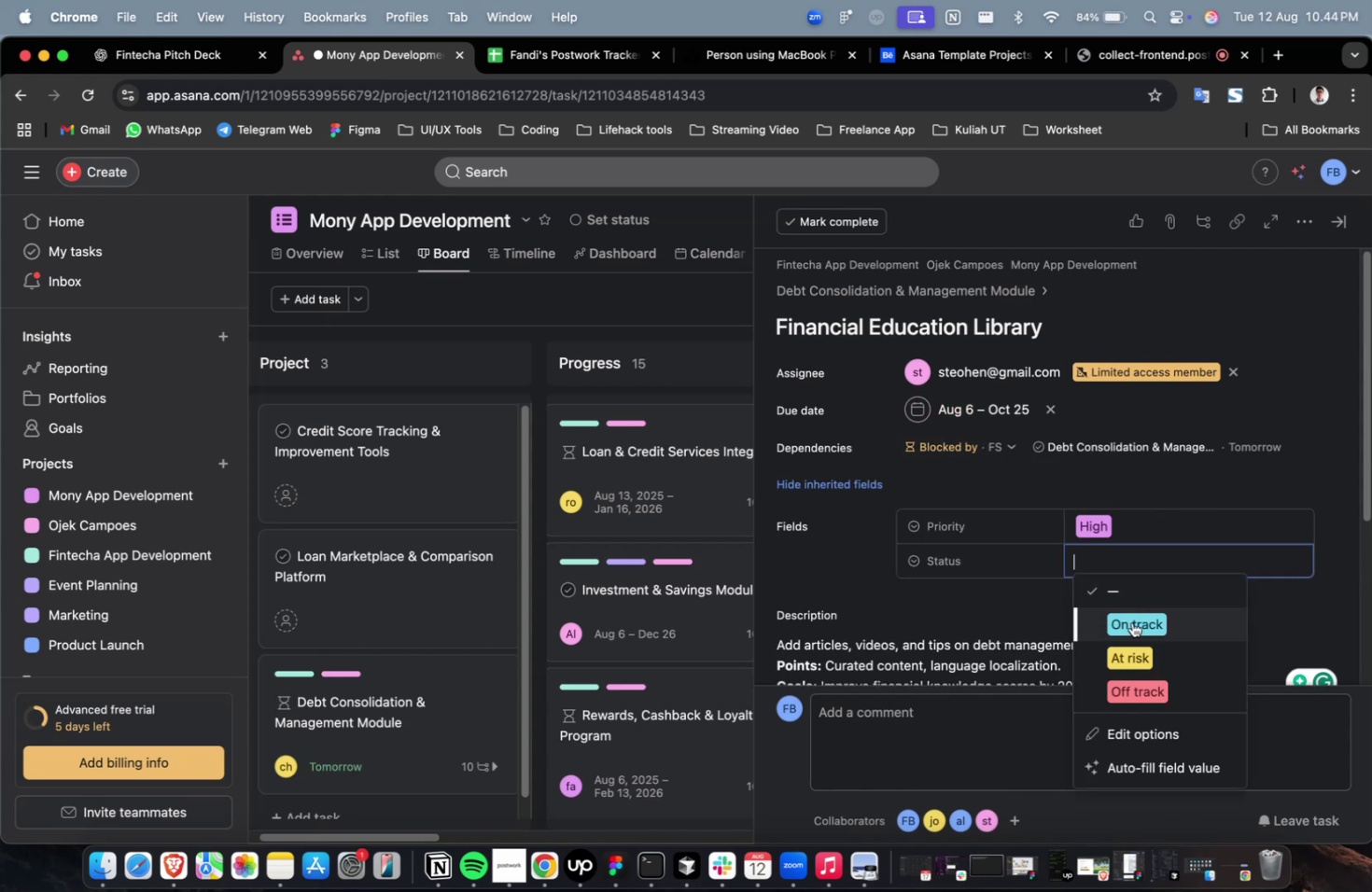 
triple_click([1131, 621])
 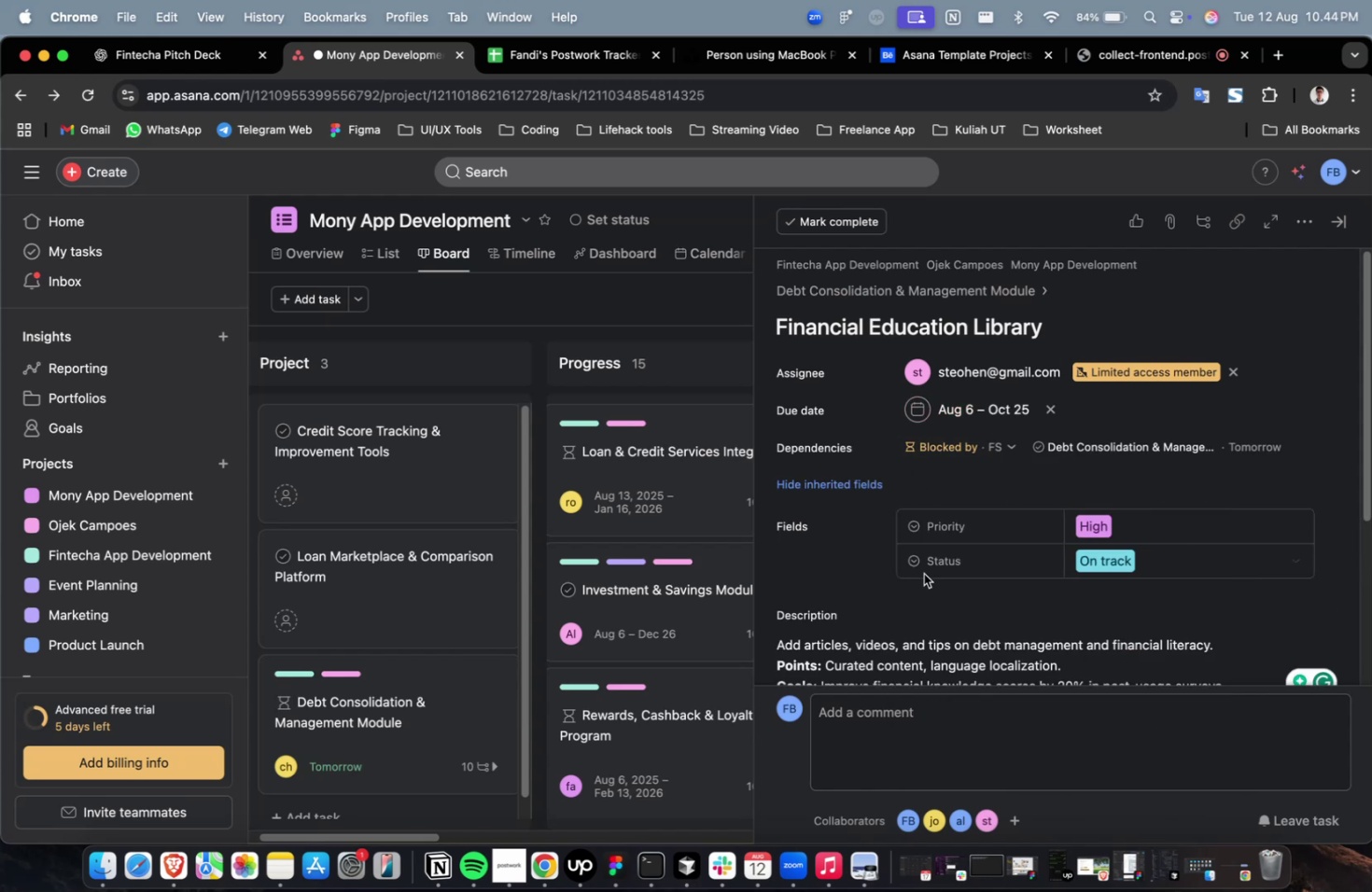 
scroll: coordinate [891, 551], scroll_direction: down, amount: 44.0
 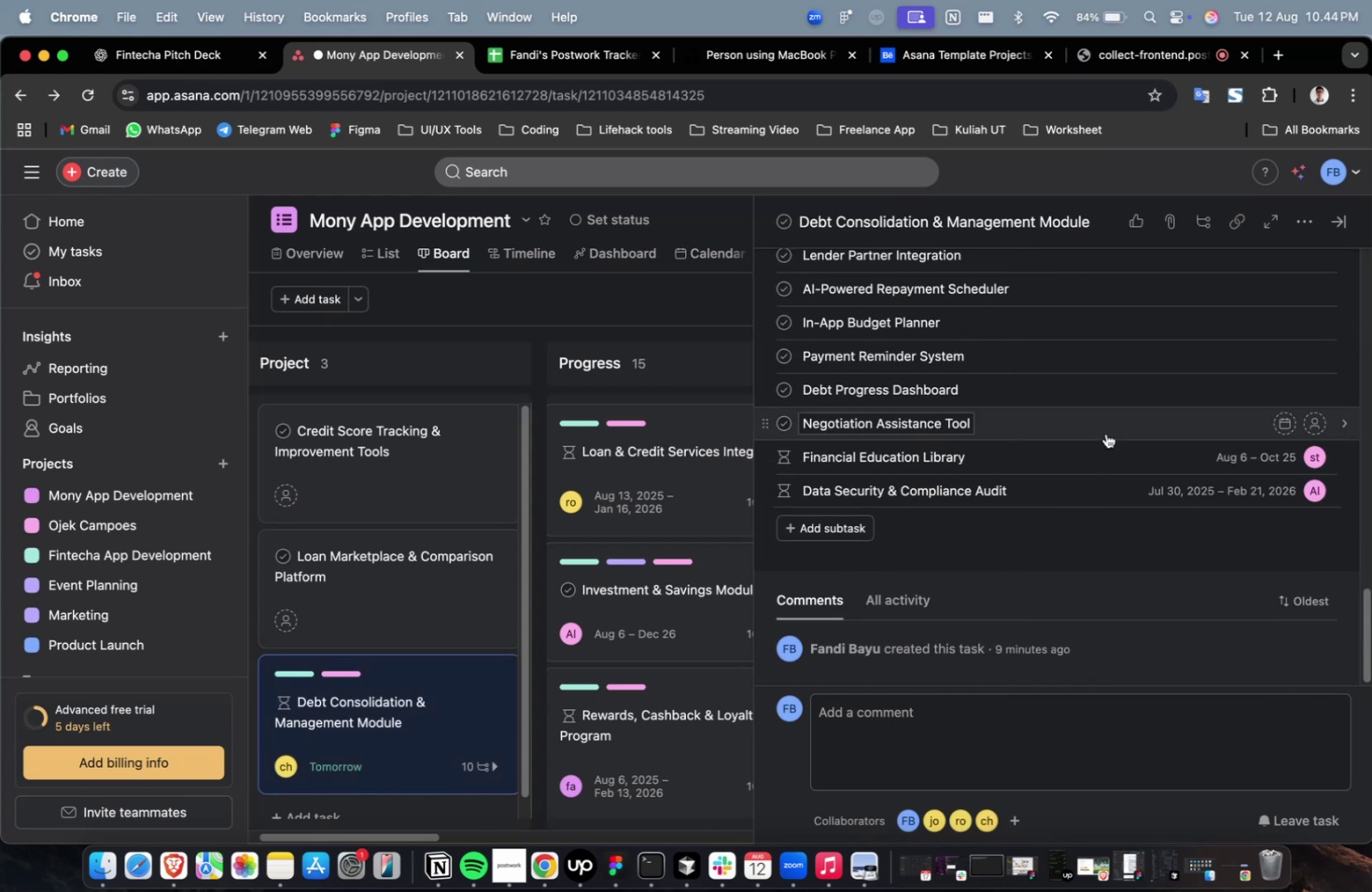 
left_click([1106, 429])
 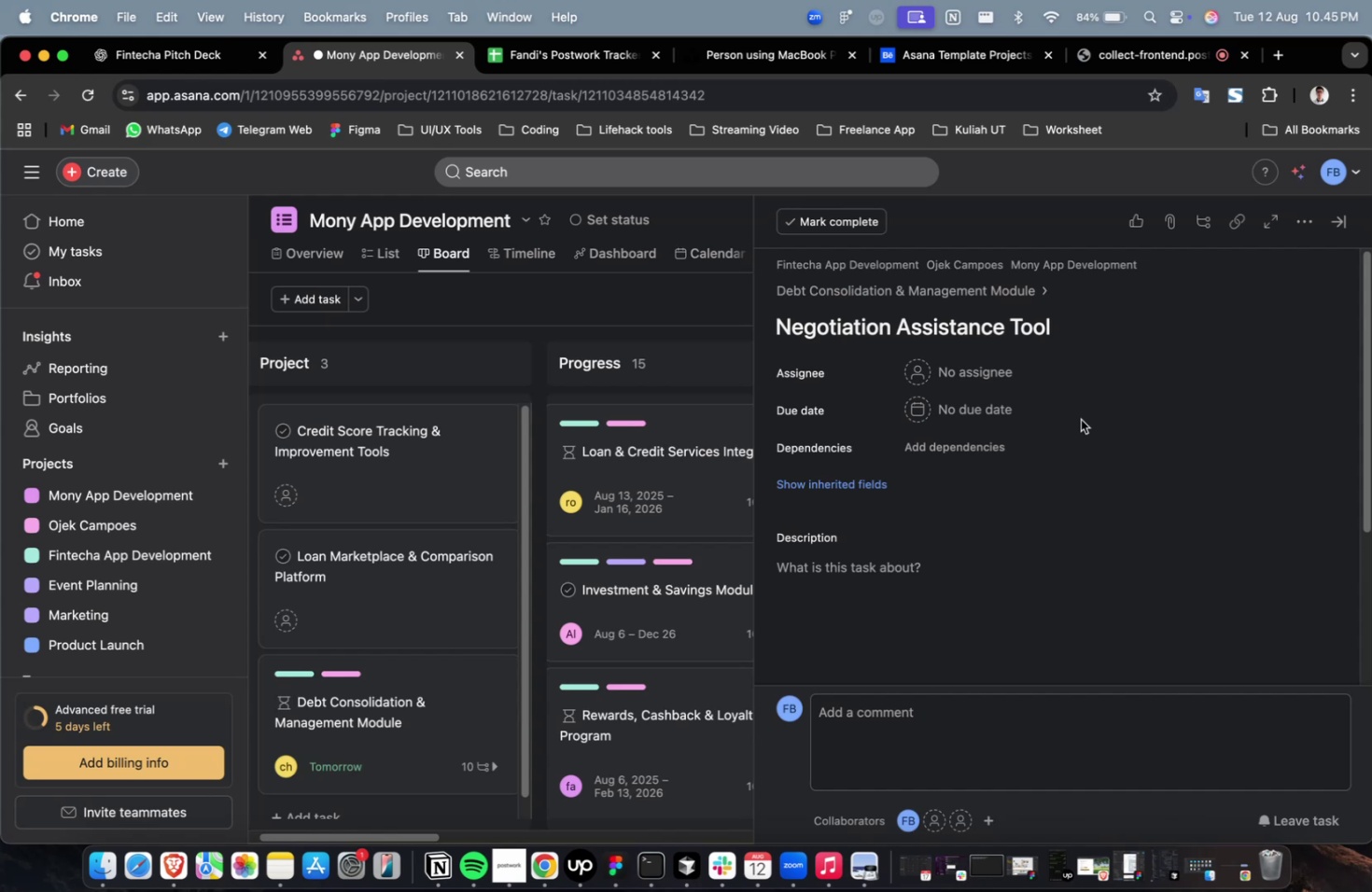 
wait(26.19)
 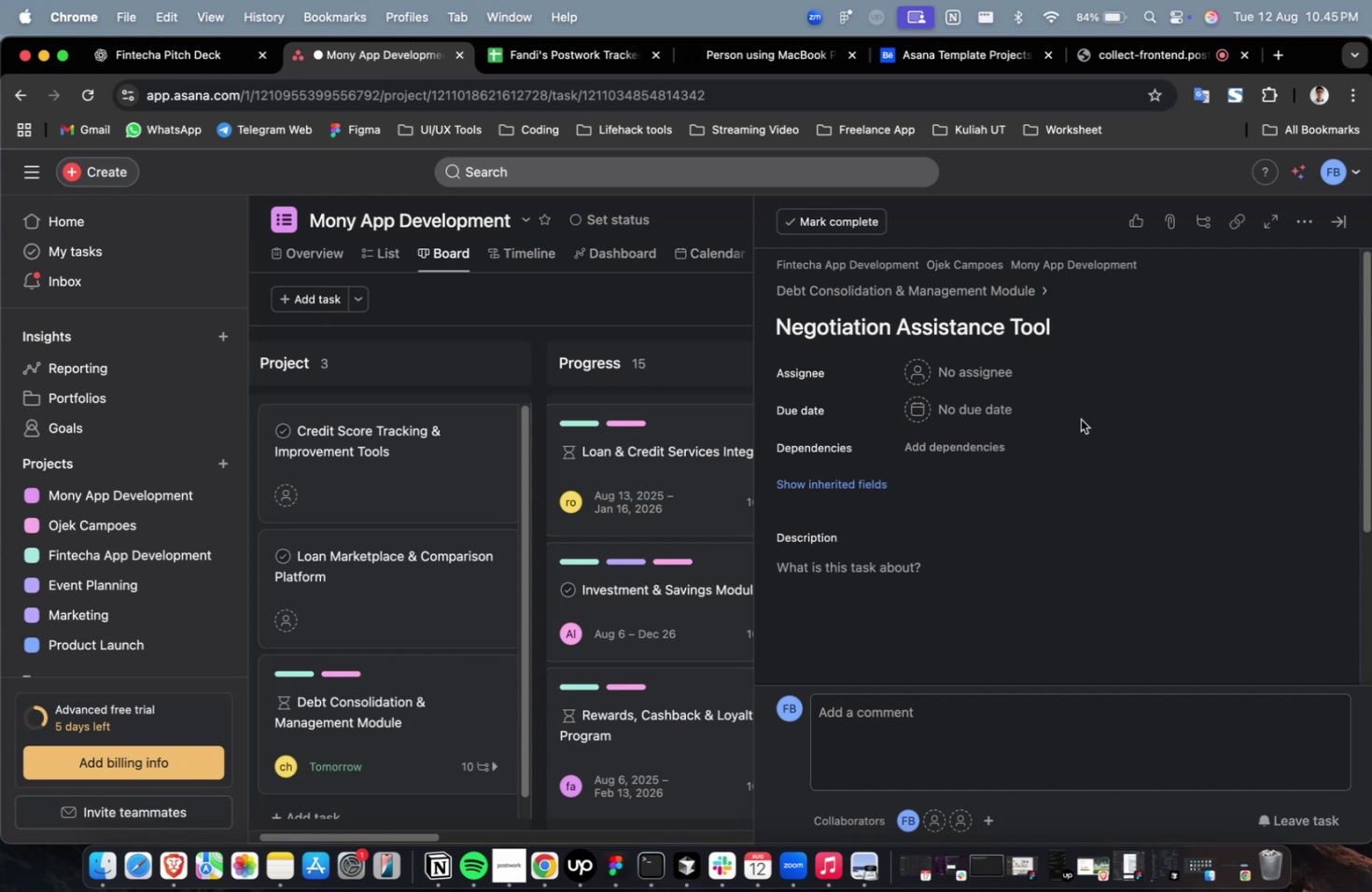 
left_click([196, 59])
 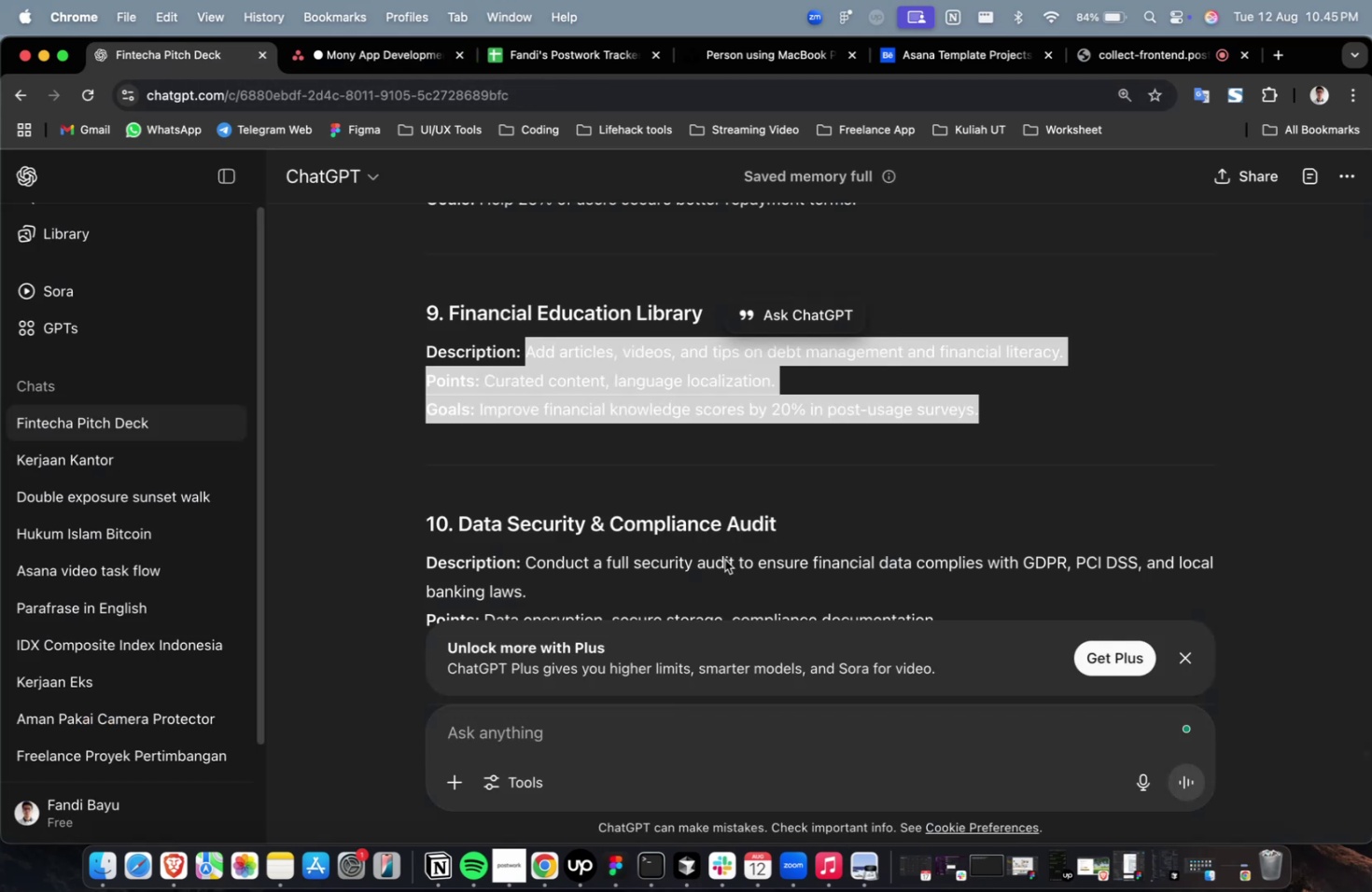 
scroll: coordinate [767, 591], scroll_direction: up, amount: 6.0
 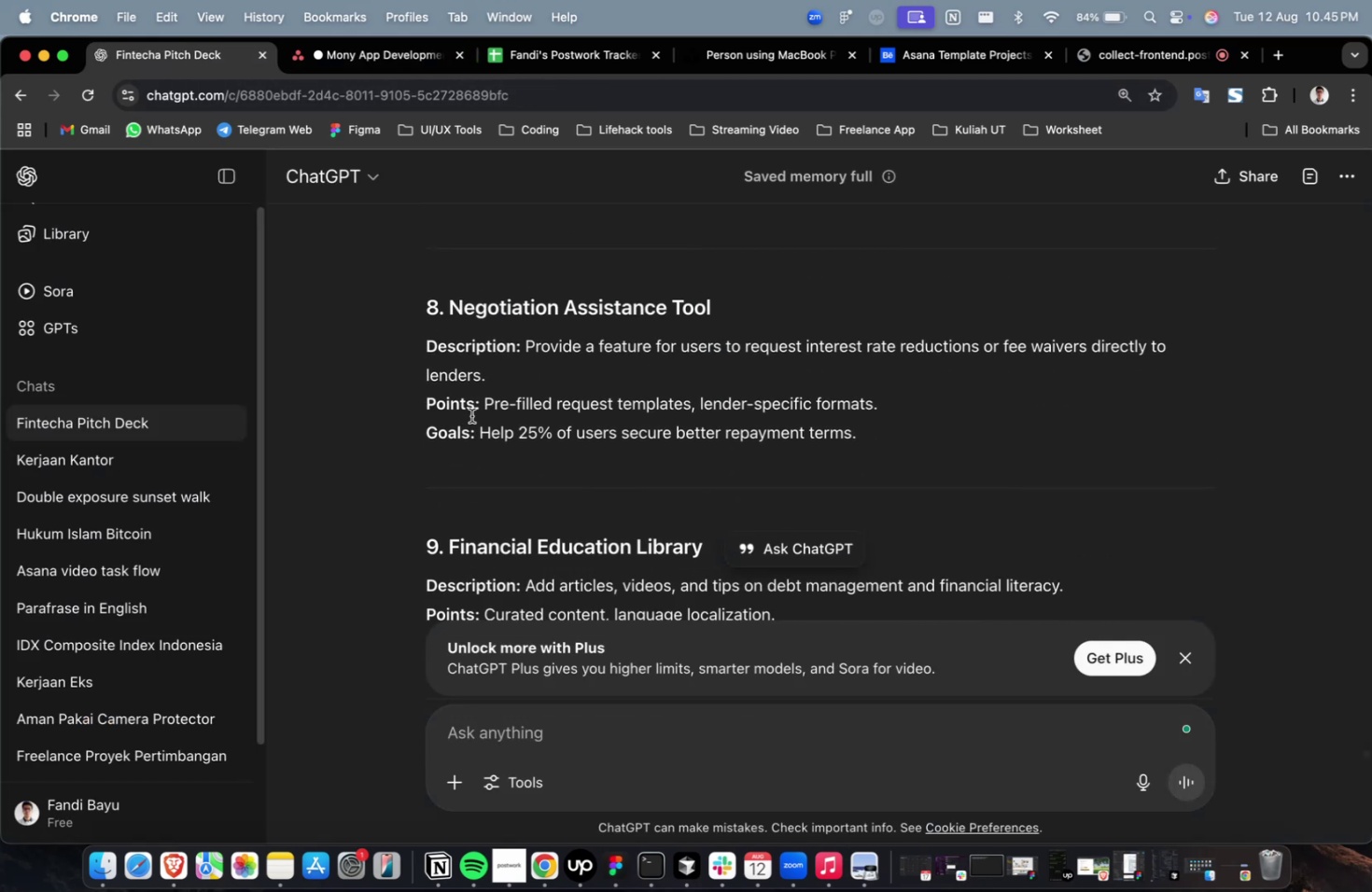 
left_click_drag(start_coordinate=[890, 450], to_coordinate=[525, 345])
 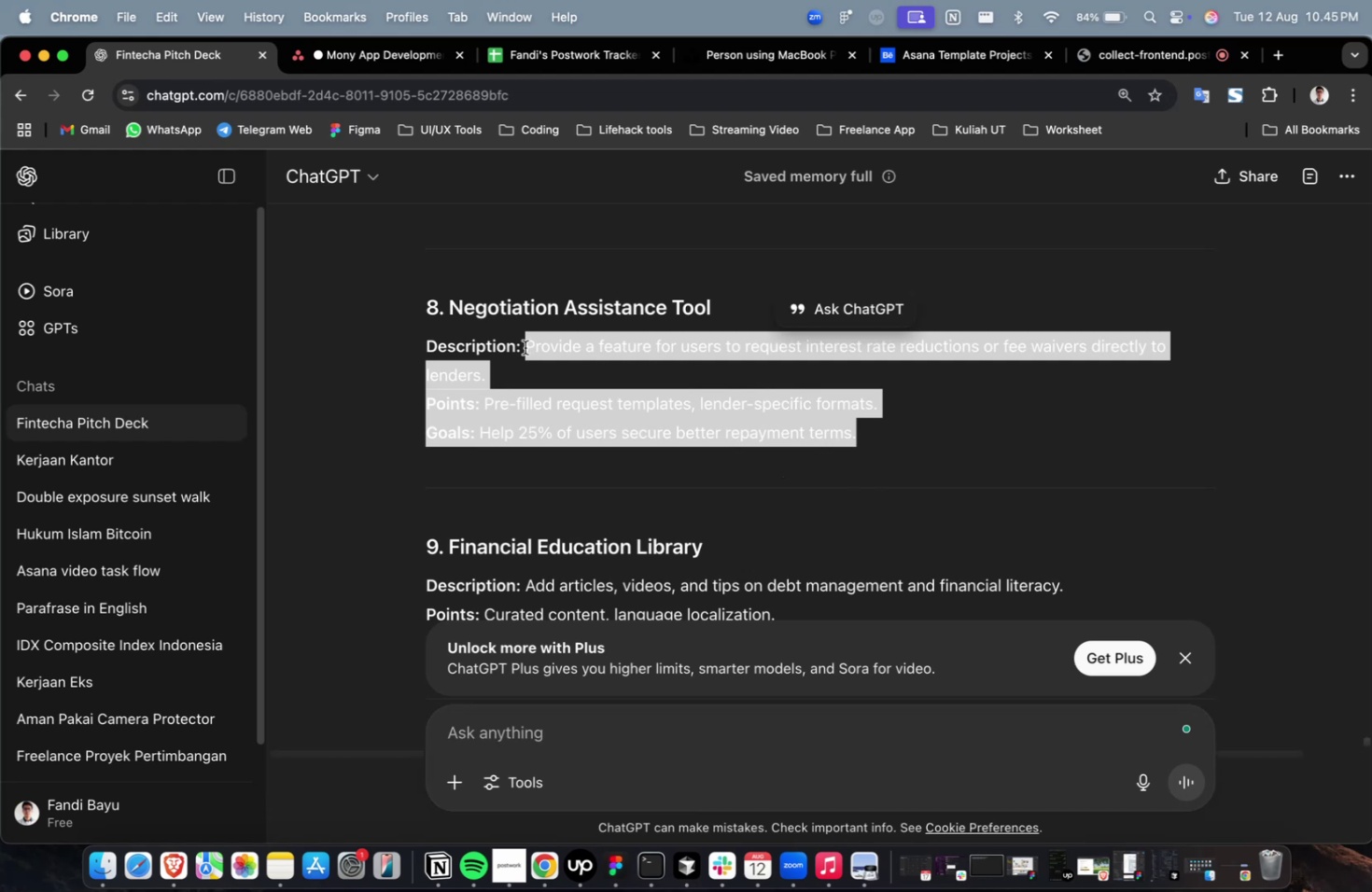 
key(Meta+C)
 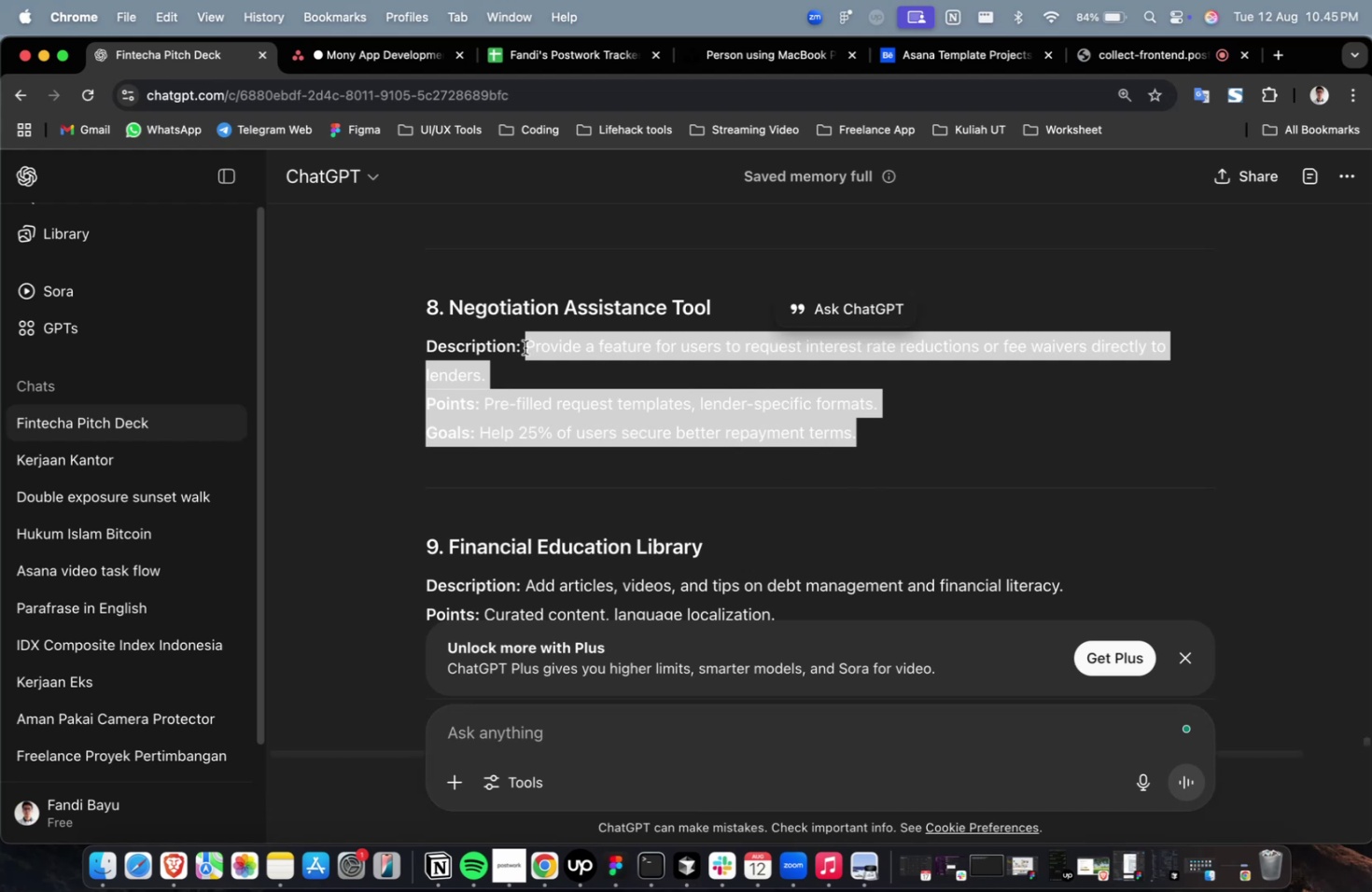 
key(Meta+C)
 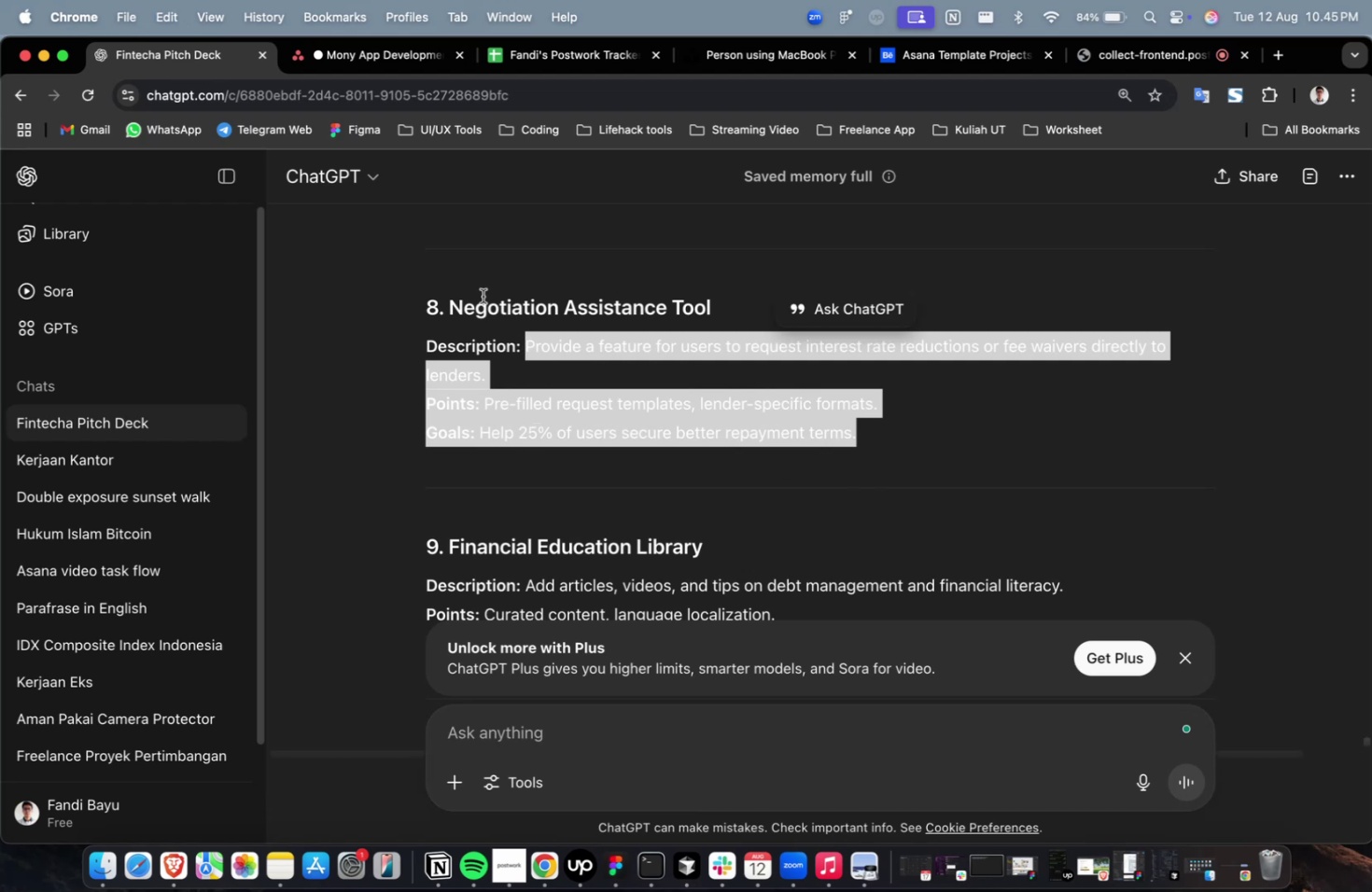 
wait(5.78)
 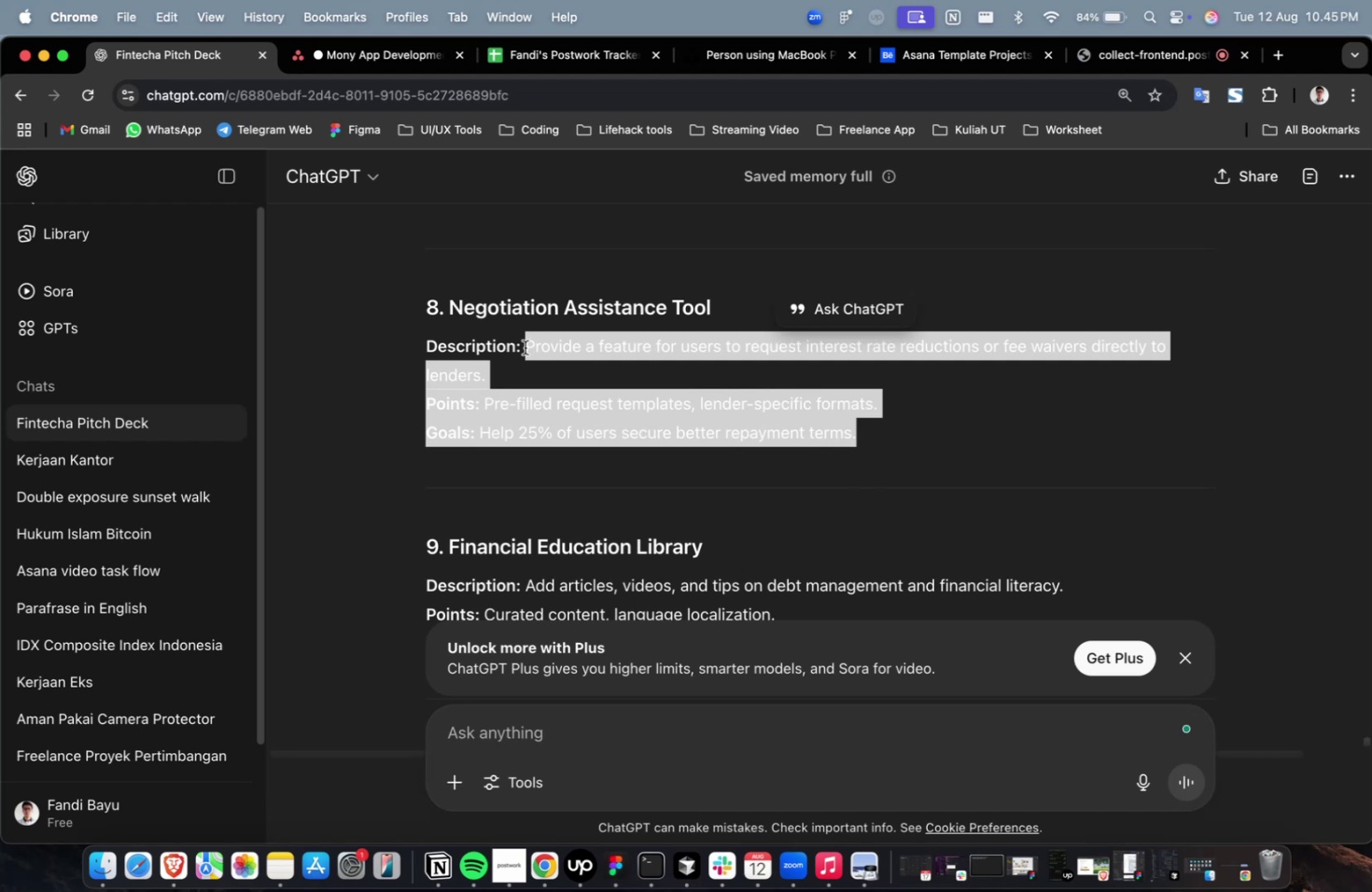 
double_click([914, 599])
 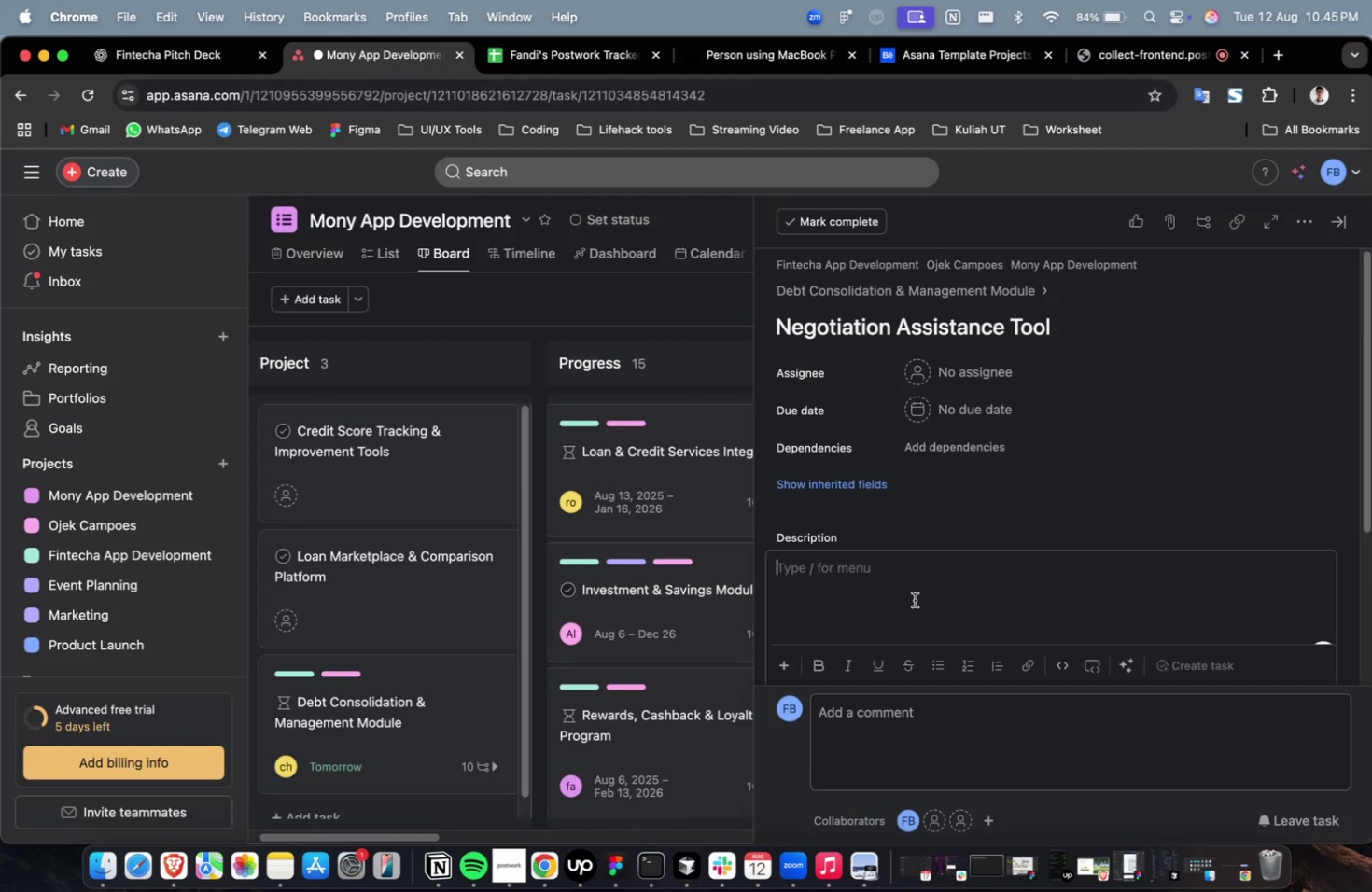 
key(Meta+V)
 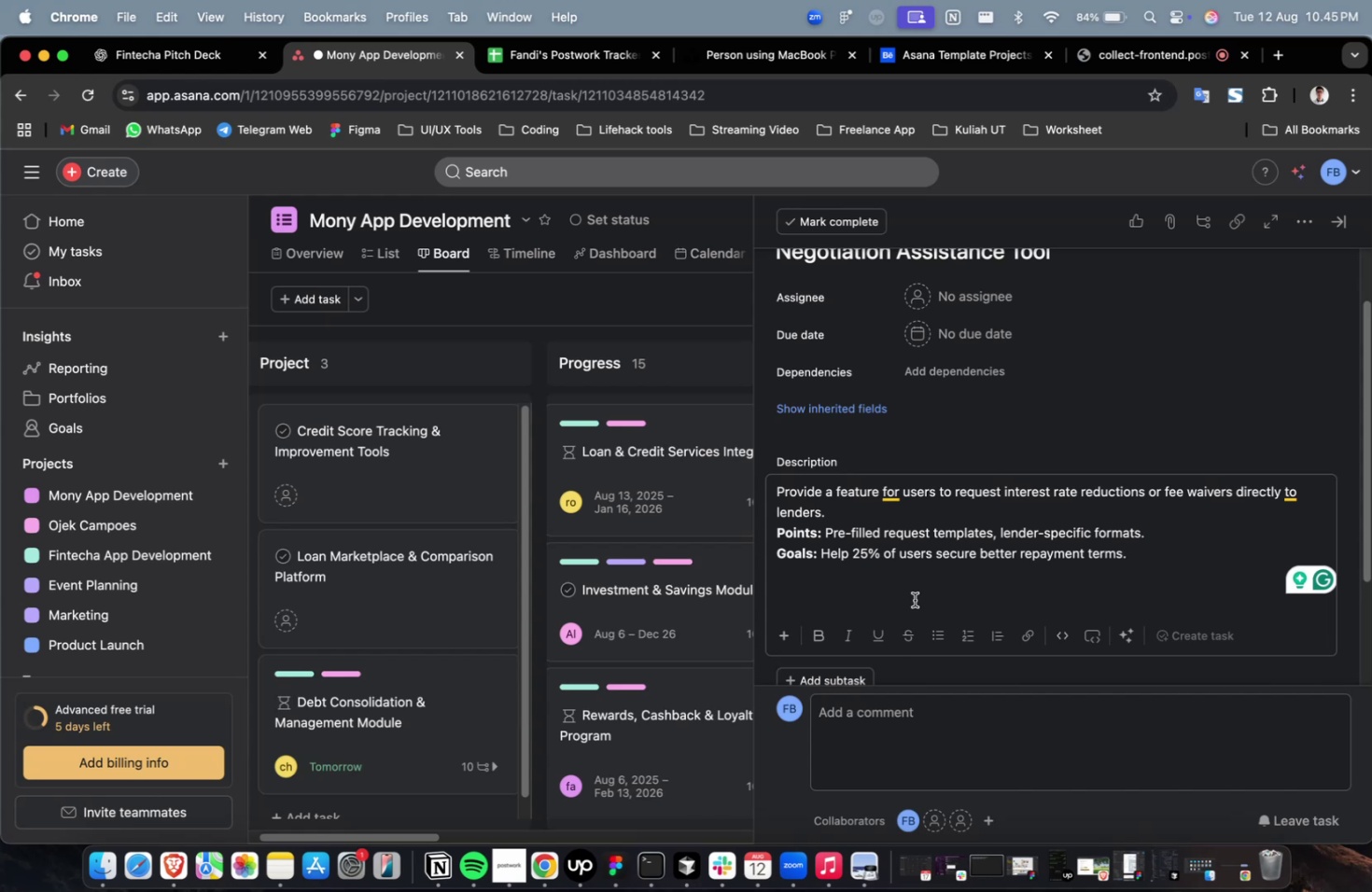 
wait(21.06)
 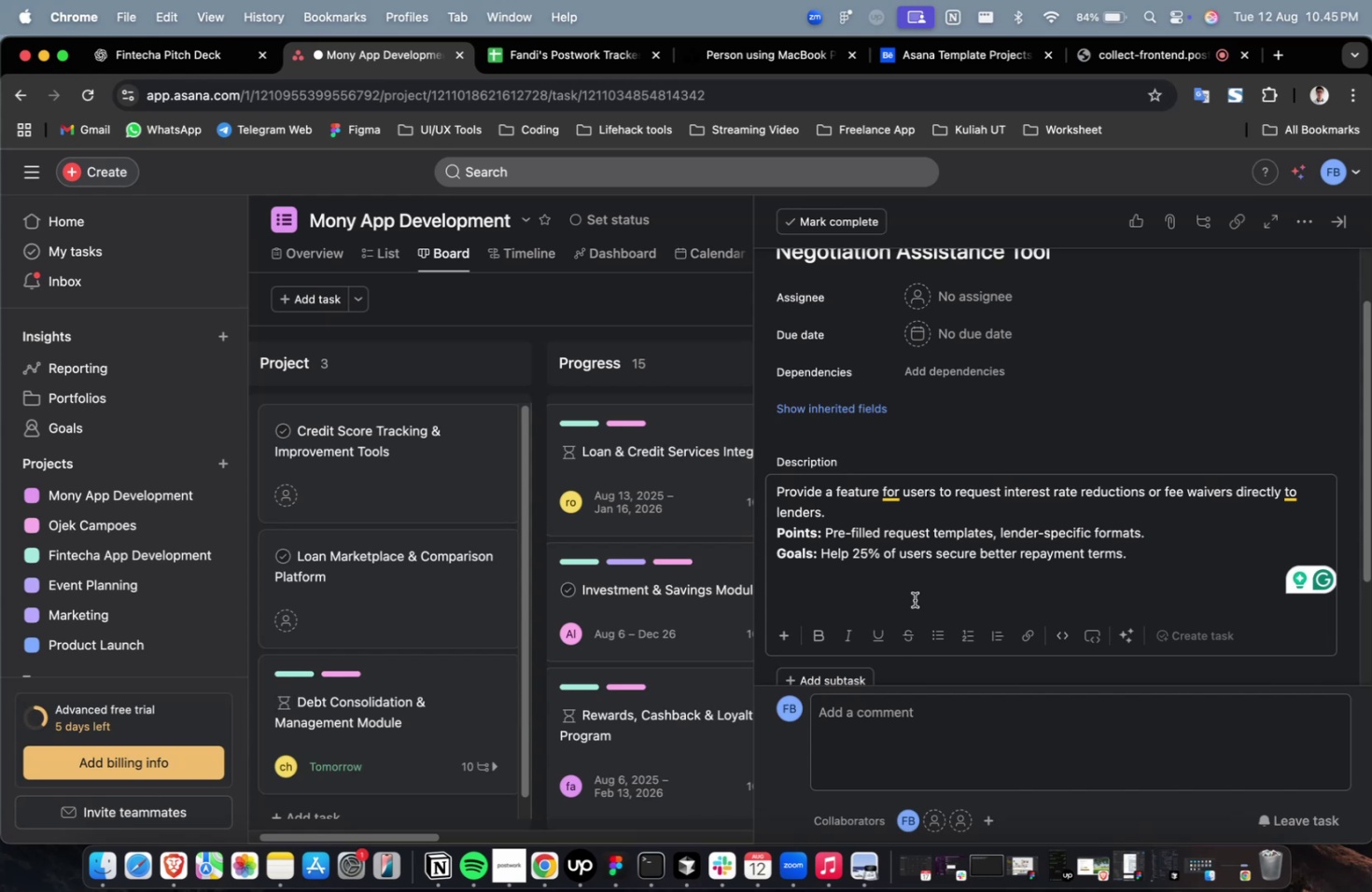 
triple_click([970, 293])
 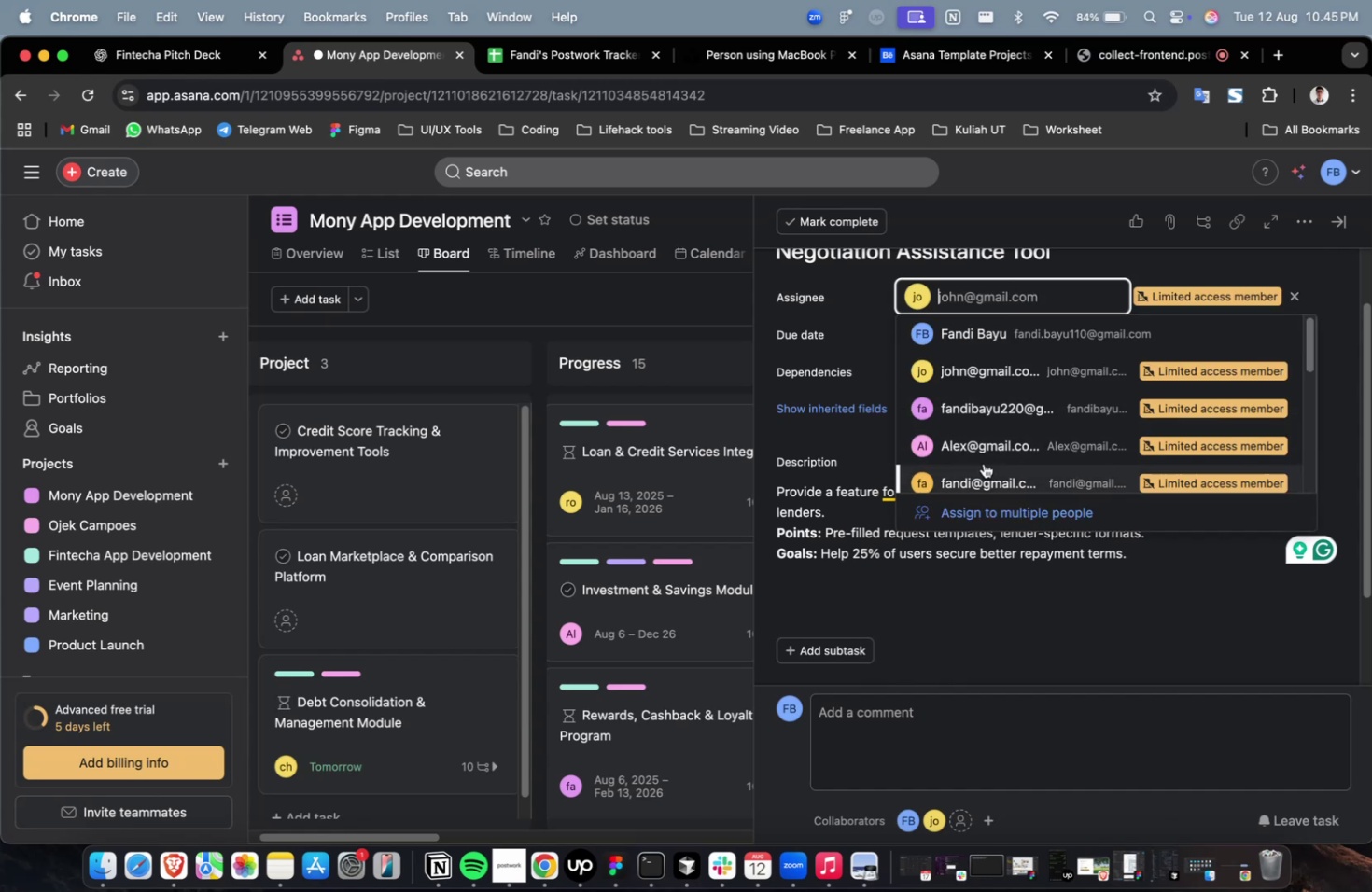 
triple_click([983, 463])
 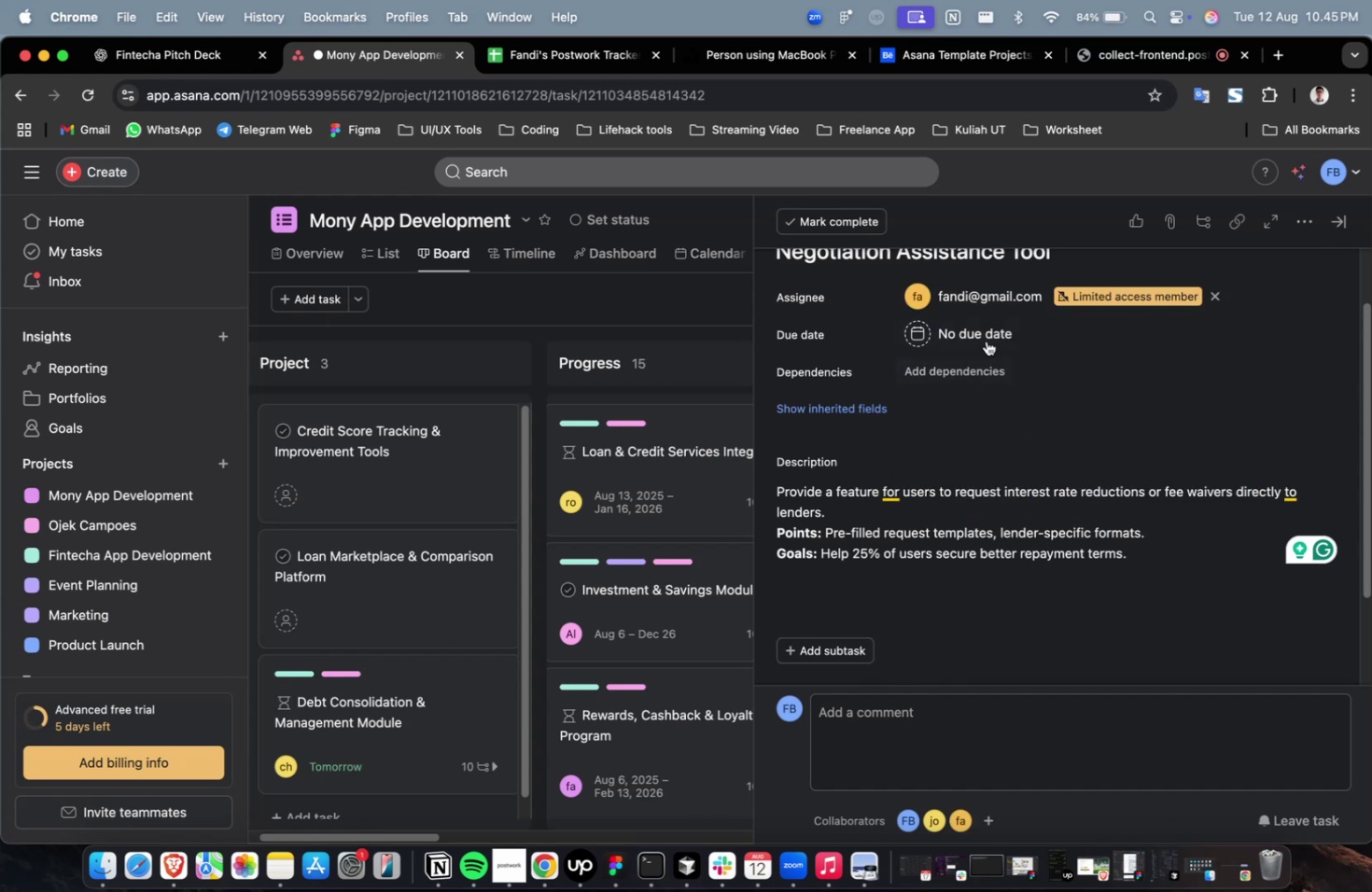 
triple_click([985, 340])
 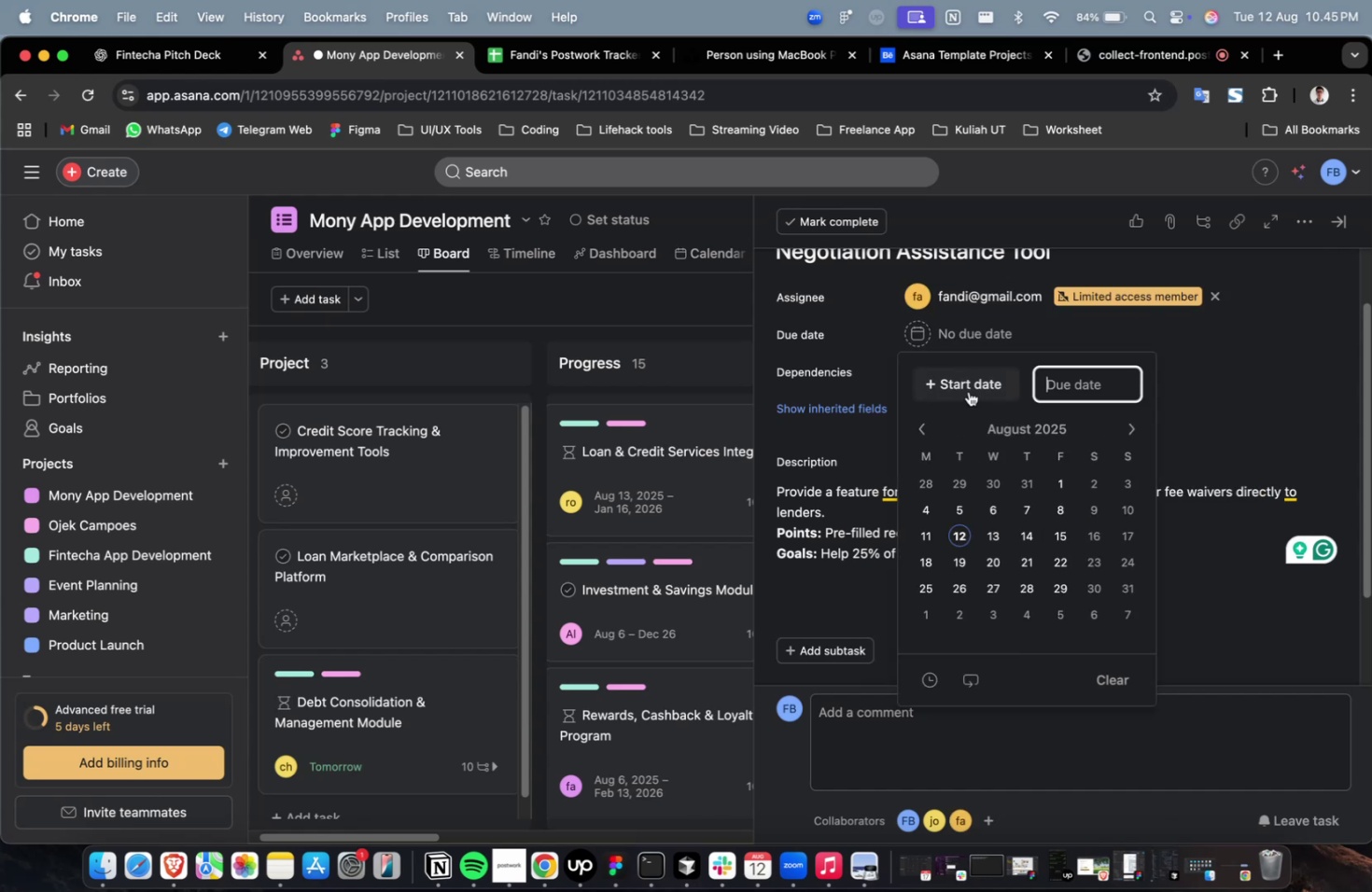 
triple_click([968, 391])
 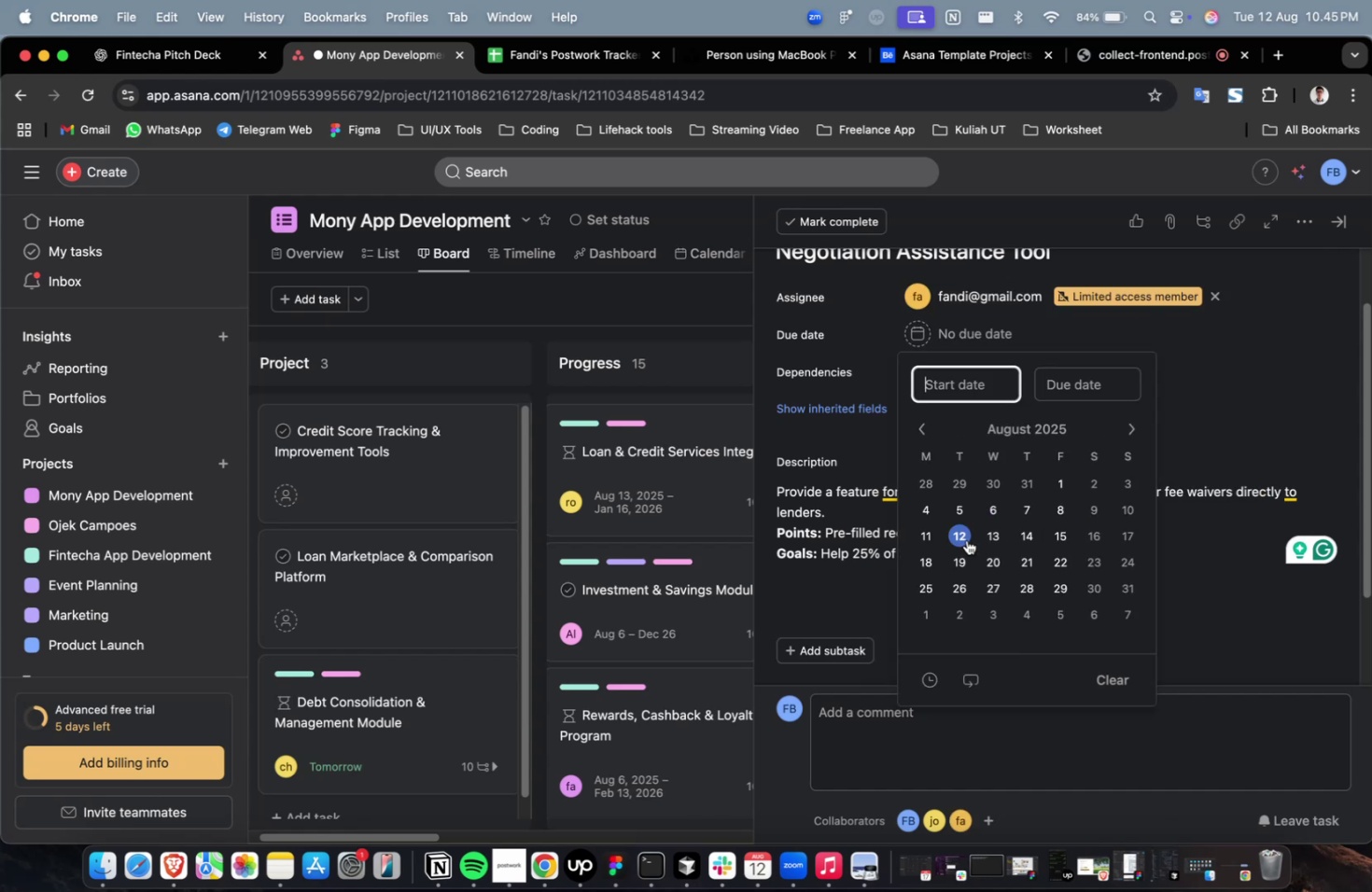 
triple_click([959, 533])
 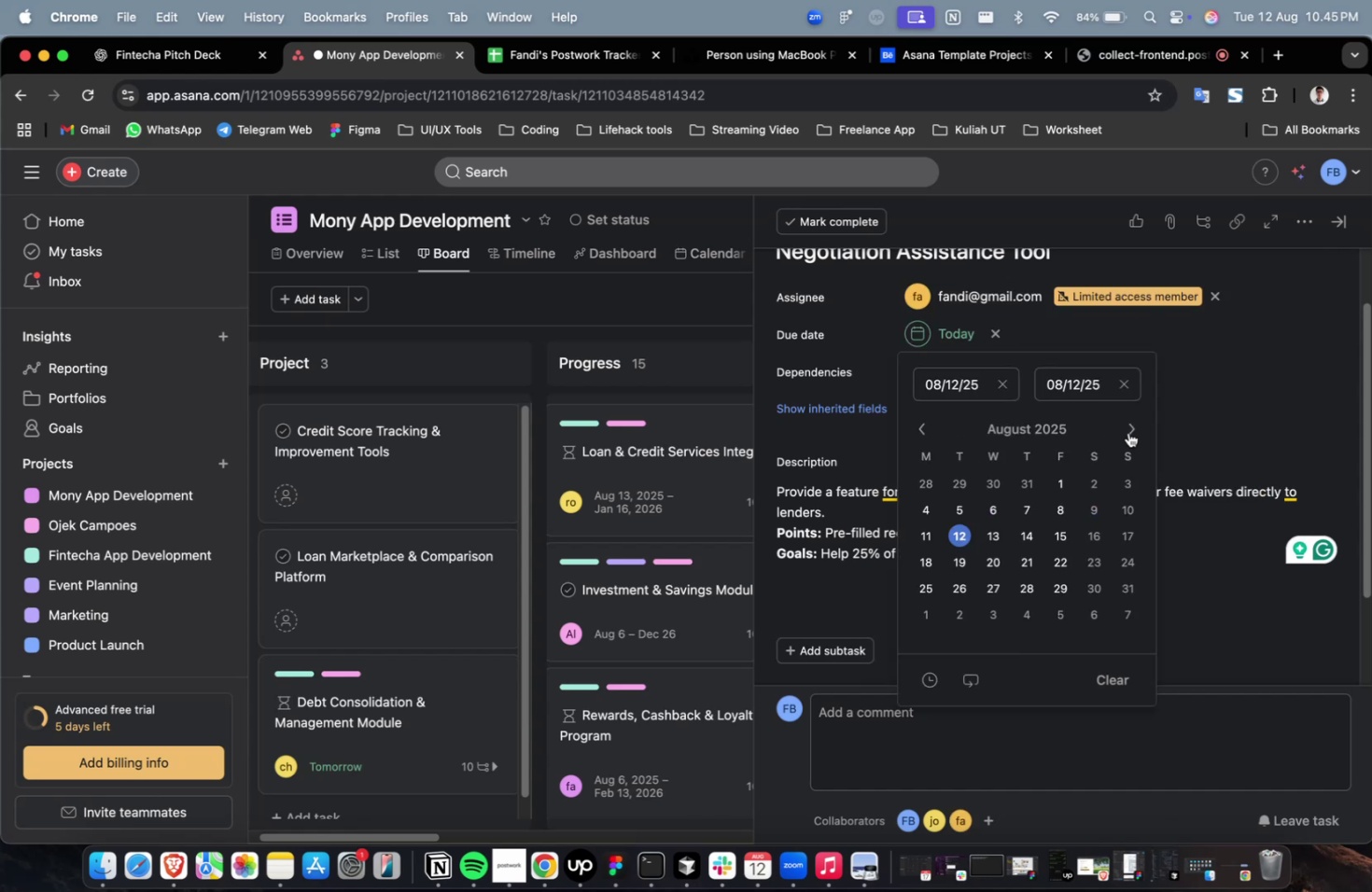 
triple_click([1124, 427])
 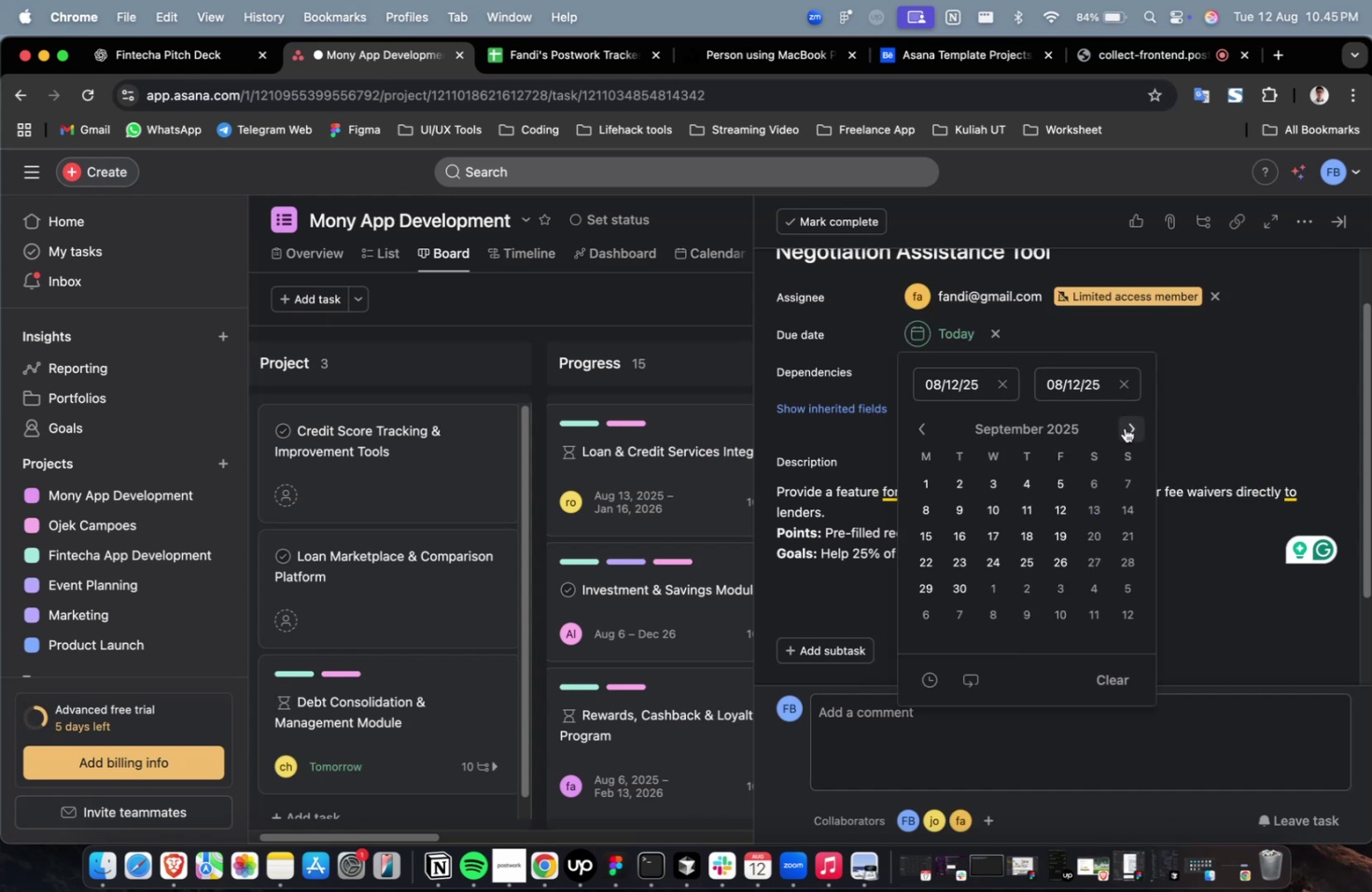 
triple_click([1124, 427])
 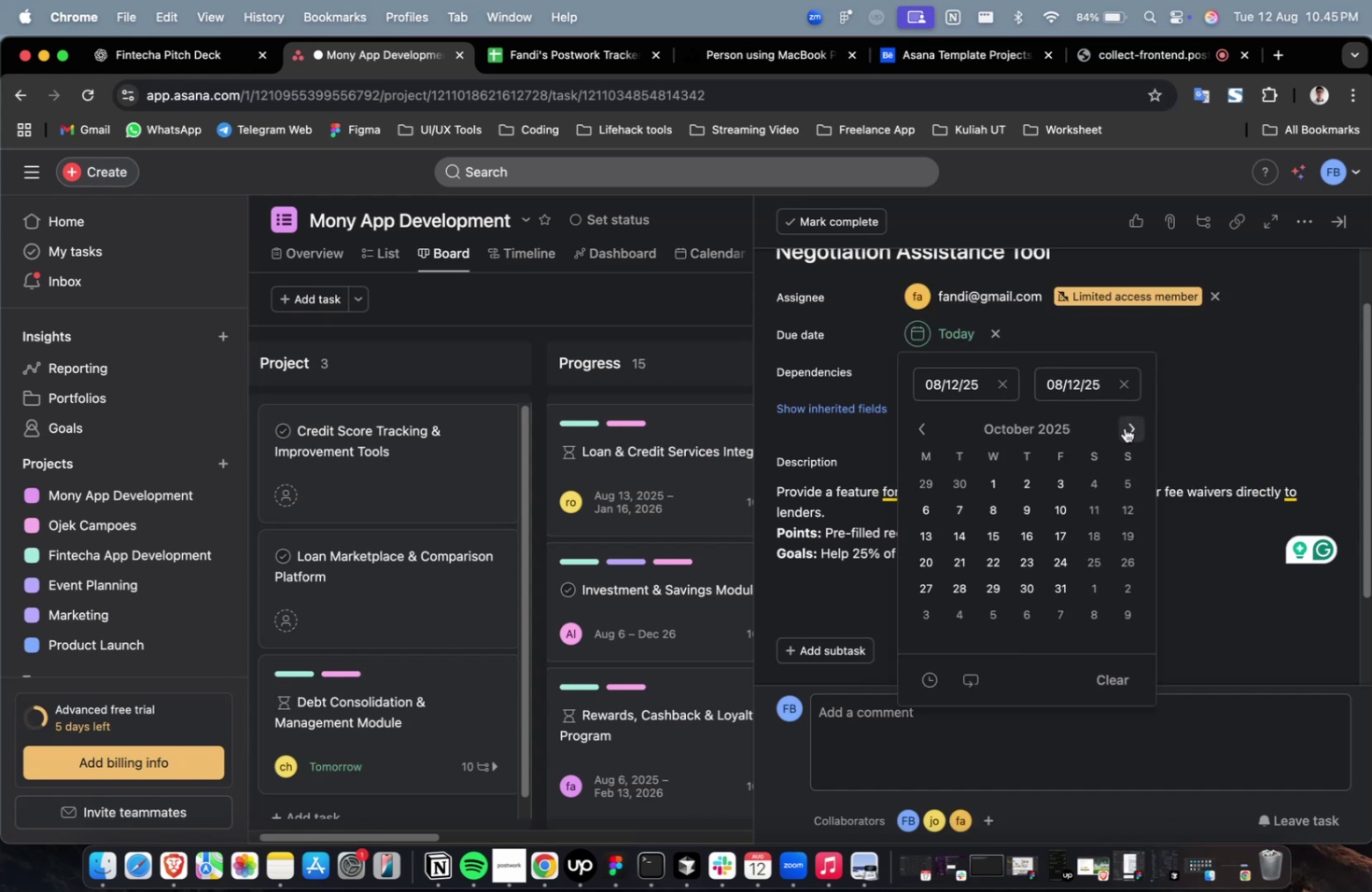 
triple_click([1124, 427])
 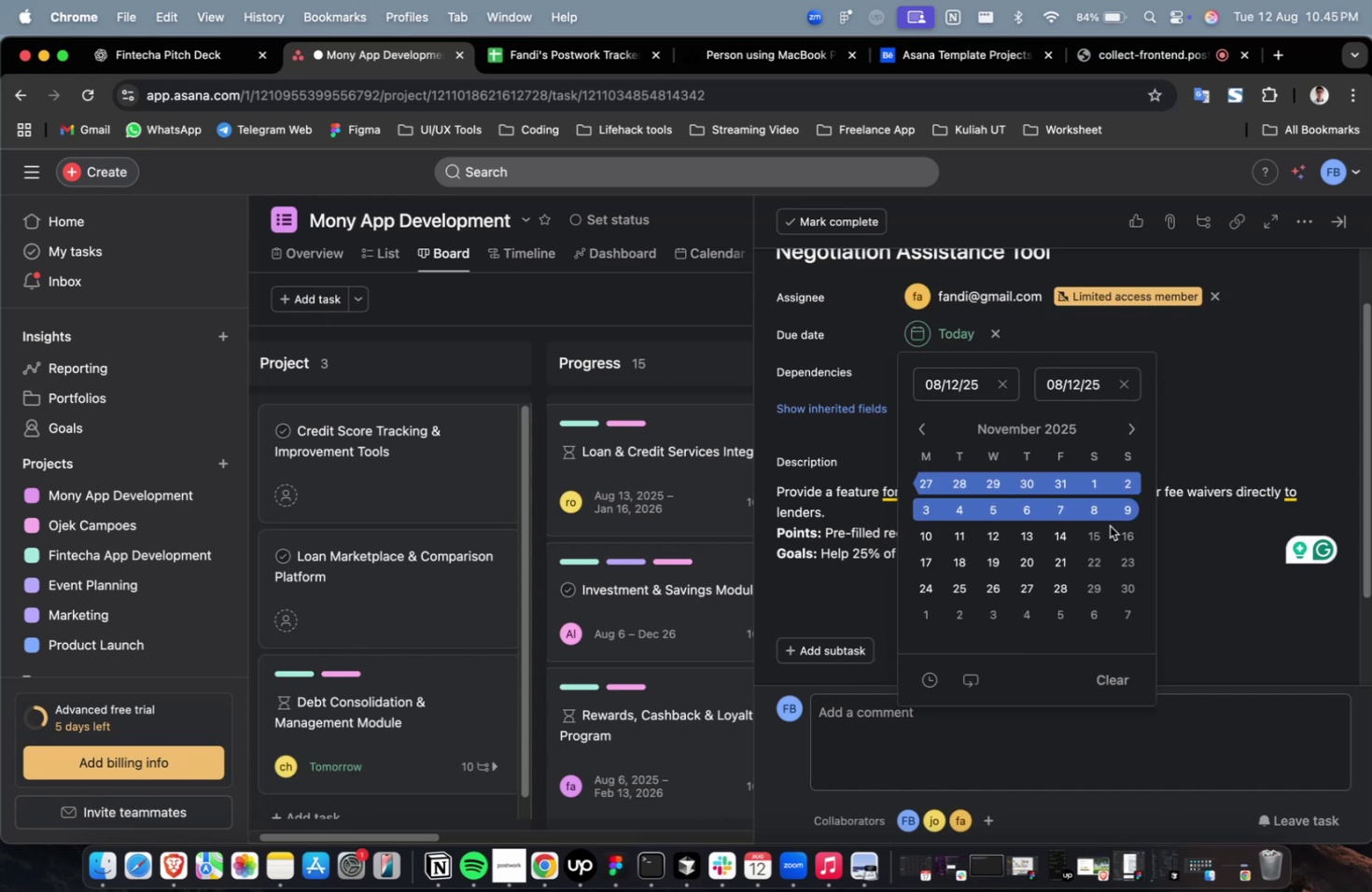 
triple_click([1109, 525])
 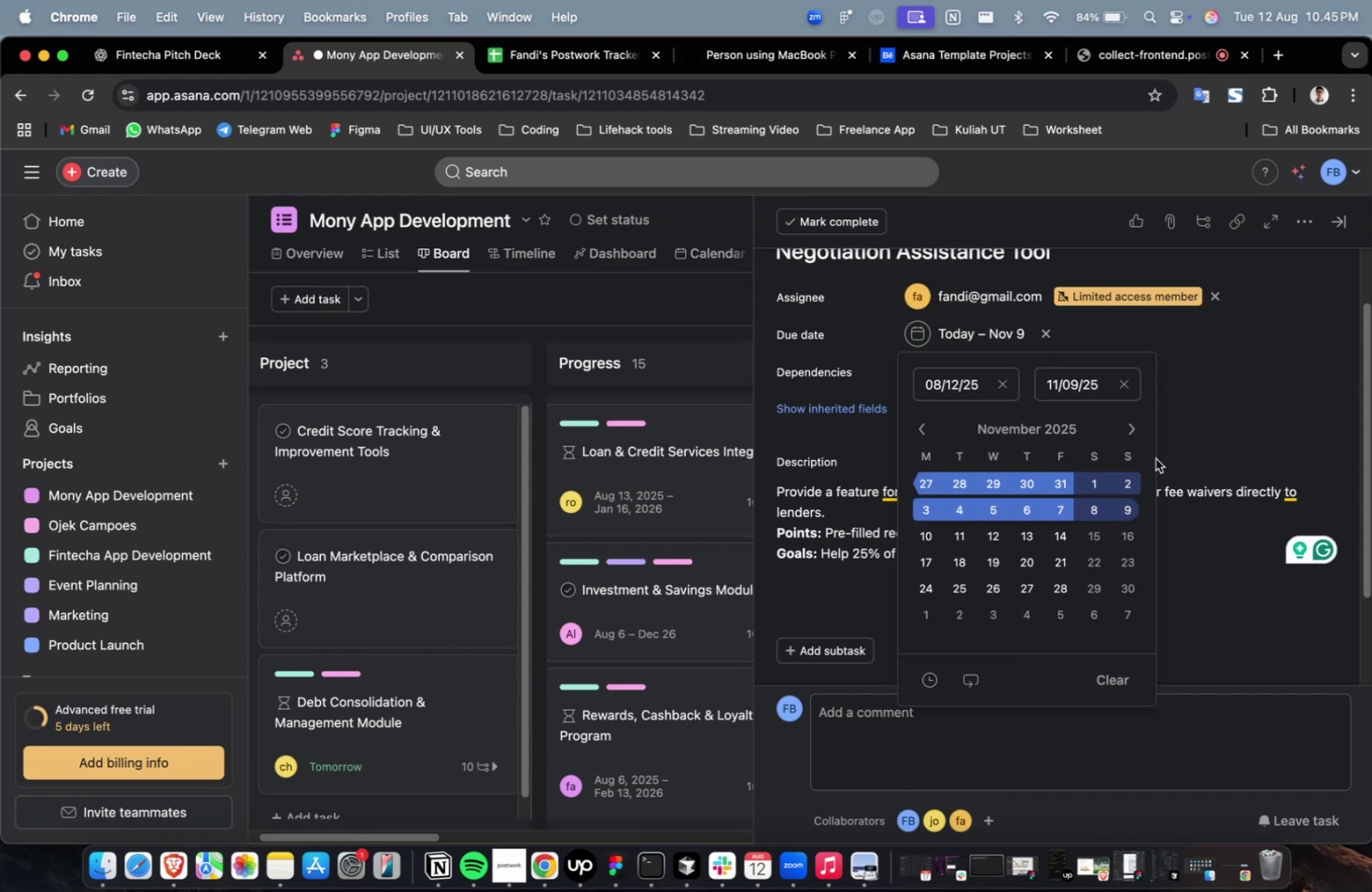 
triple_click([1181, 411])
 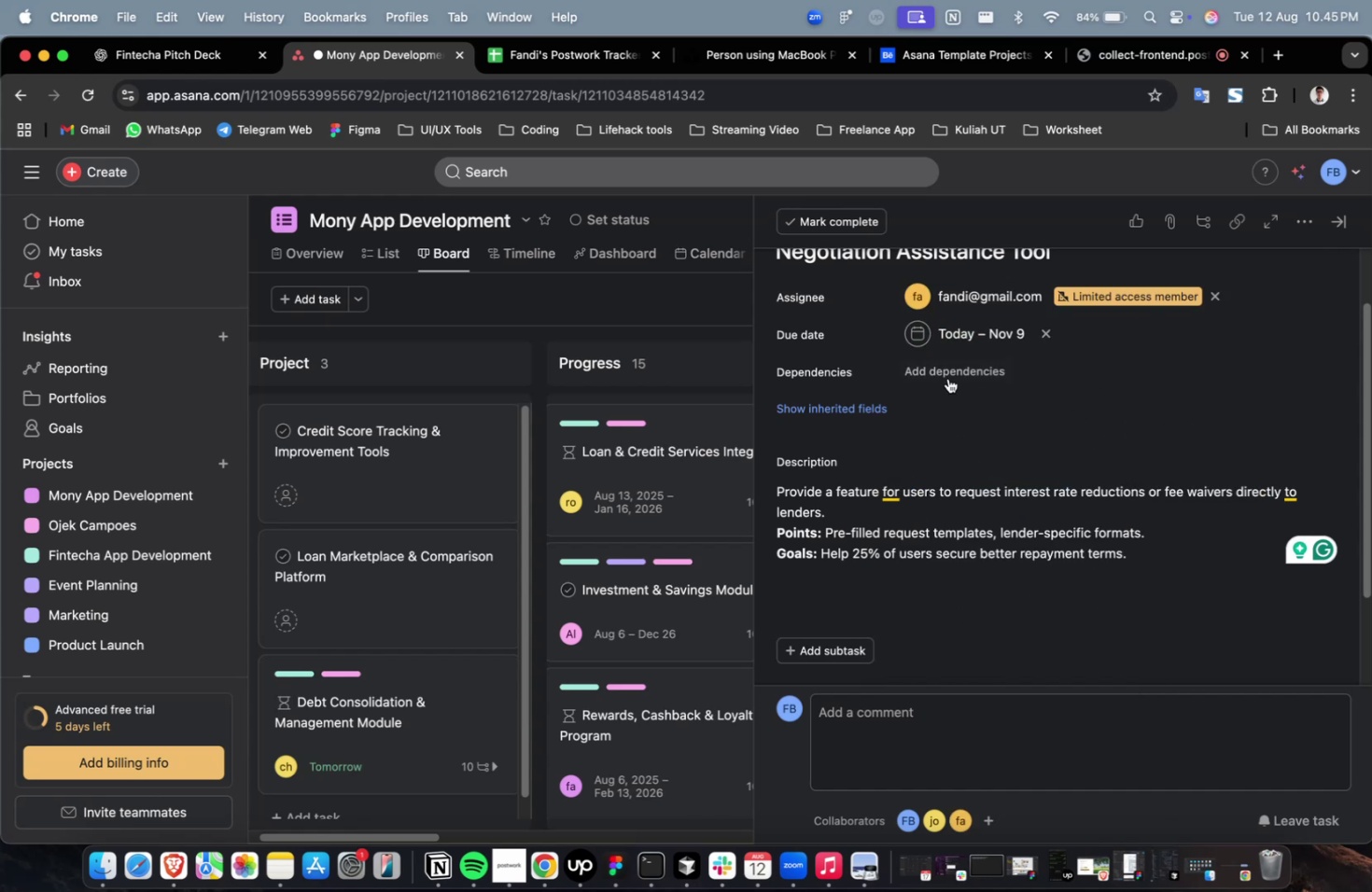 
triple_click([947, 377])
 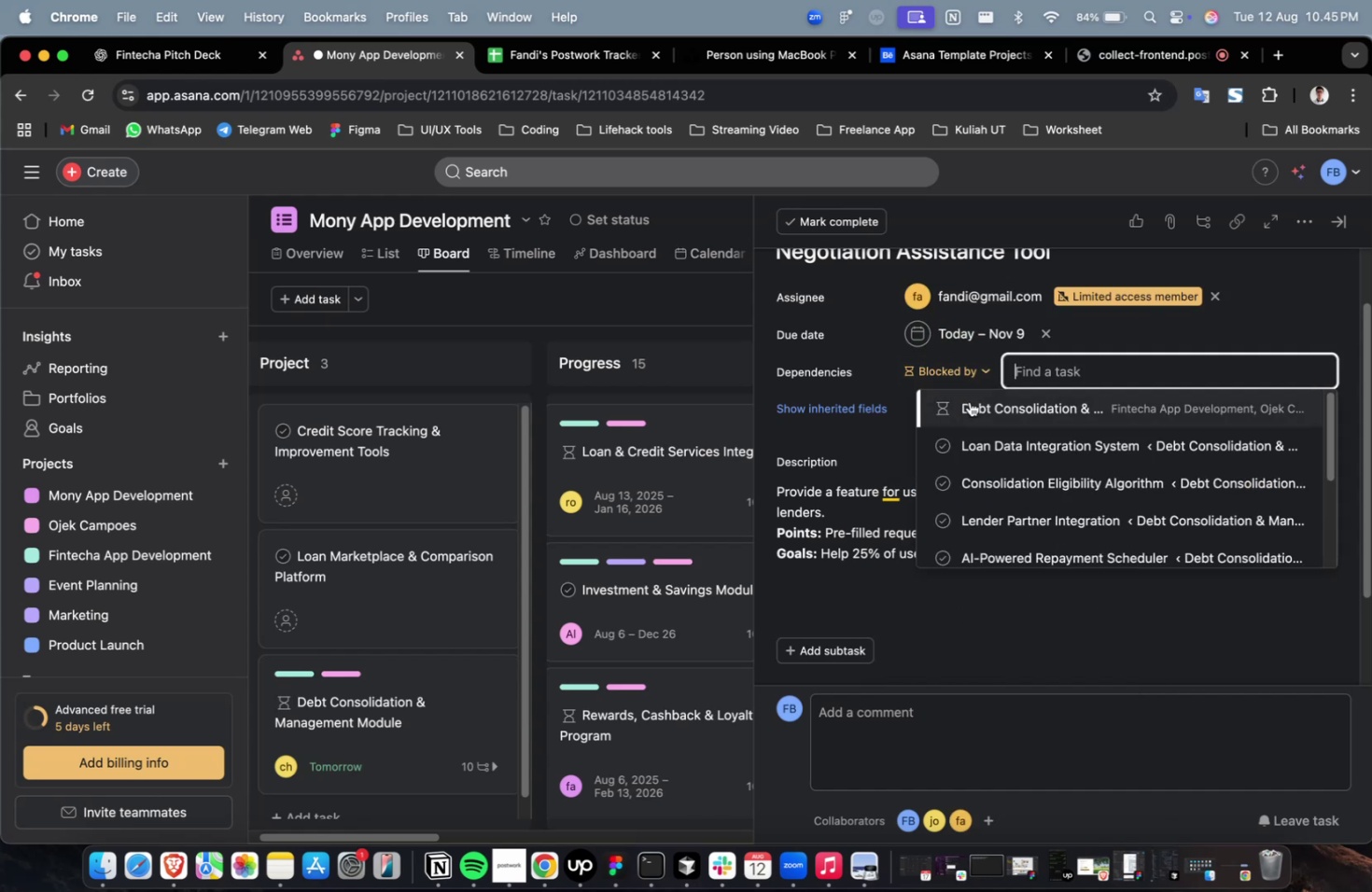 
triple_click([970, 402])
 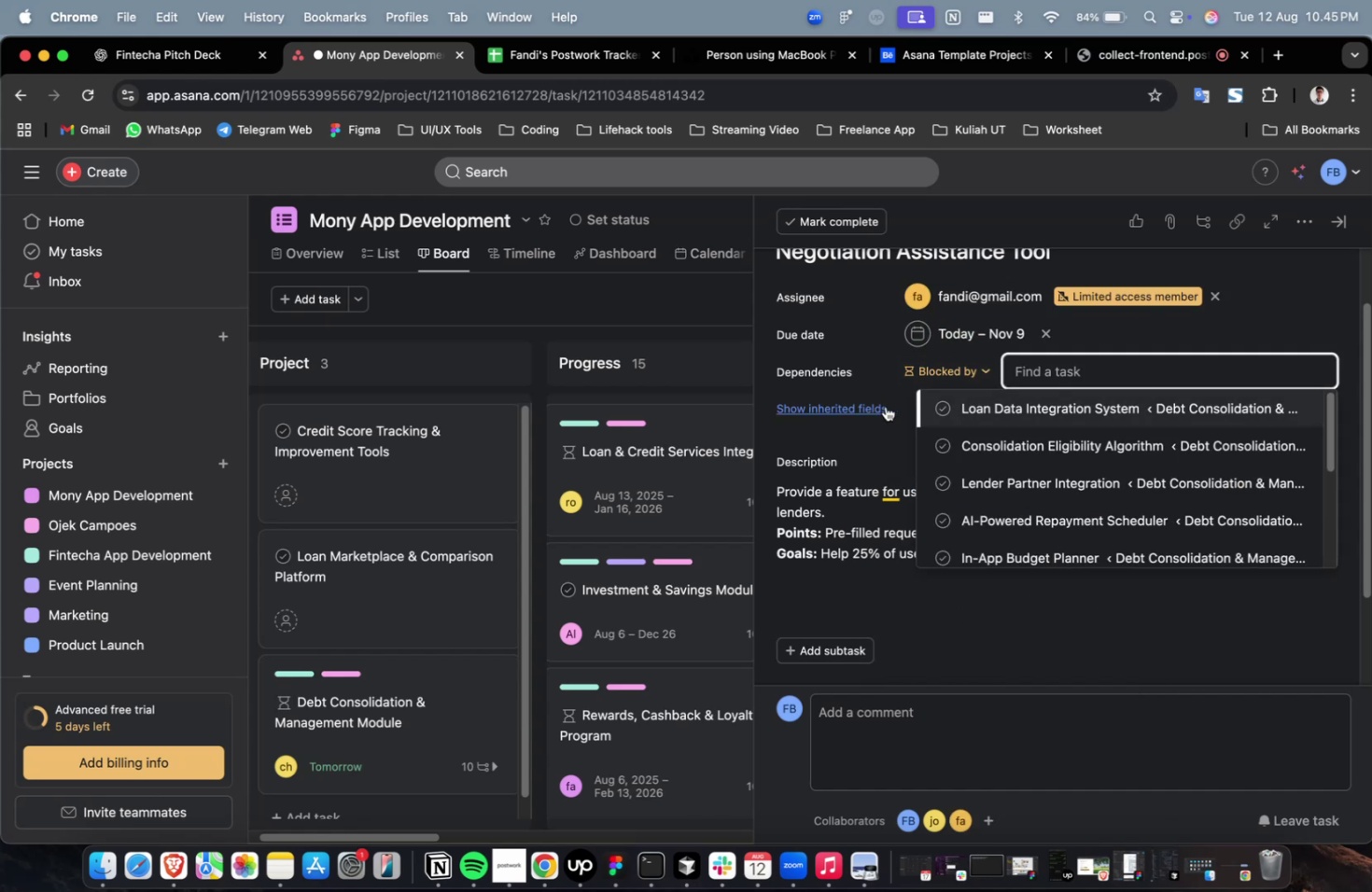 
triple_click([965, 403])
 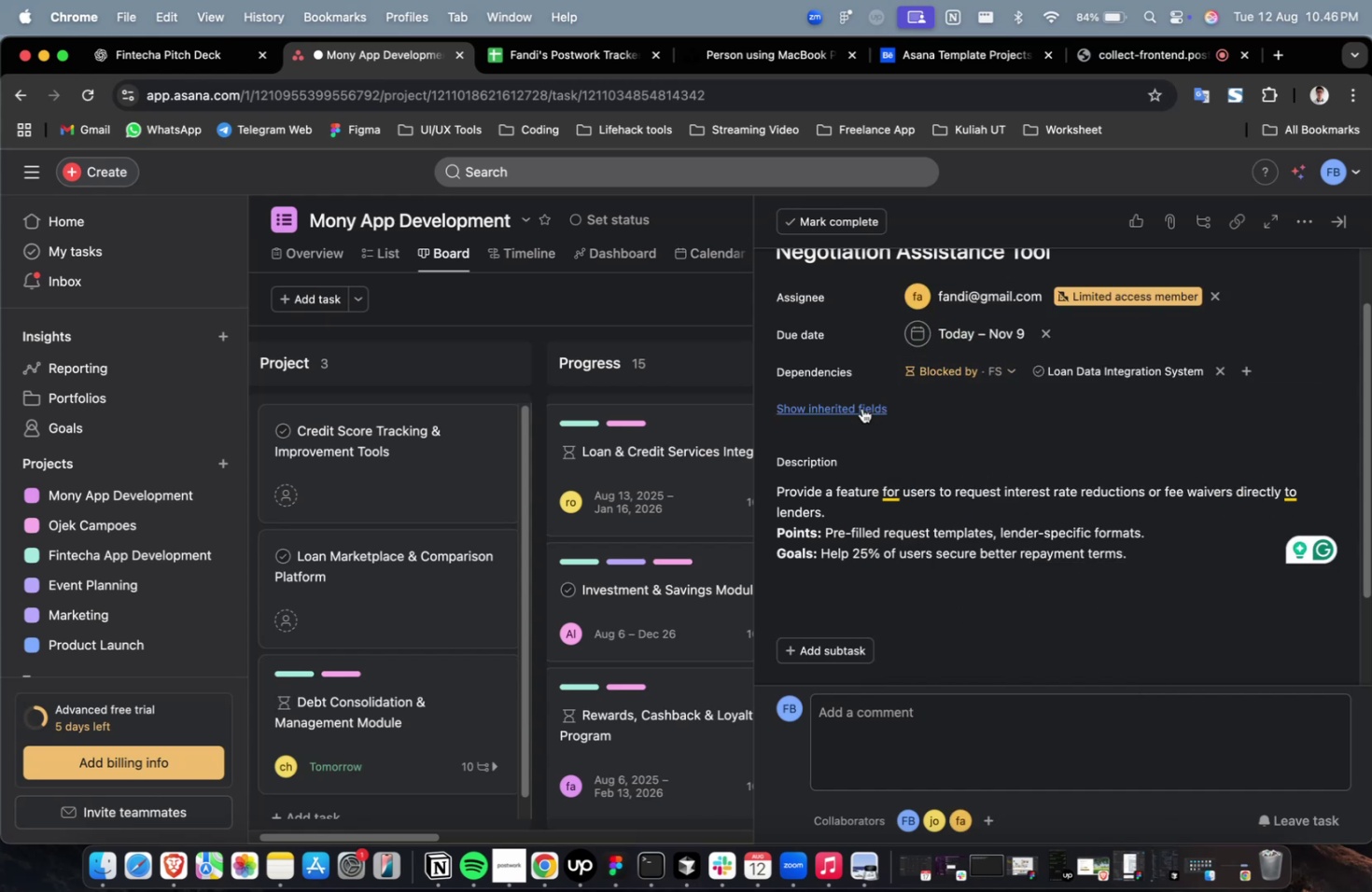 
triple_click([857, 410])
 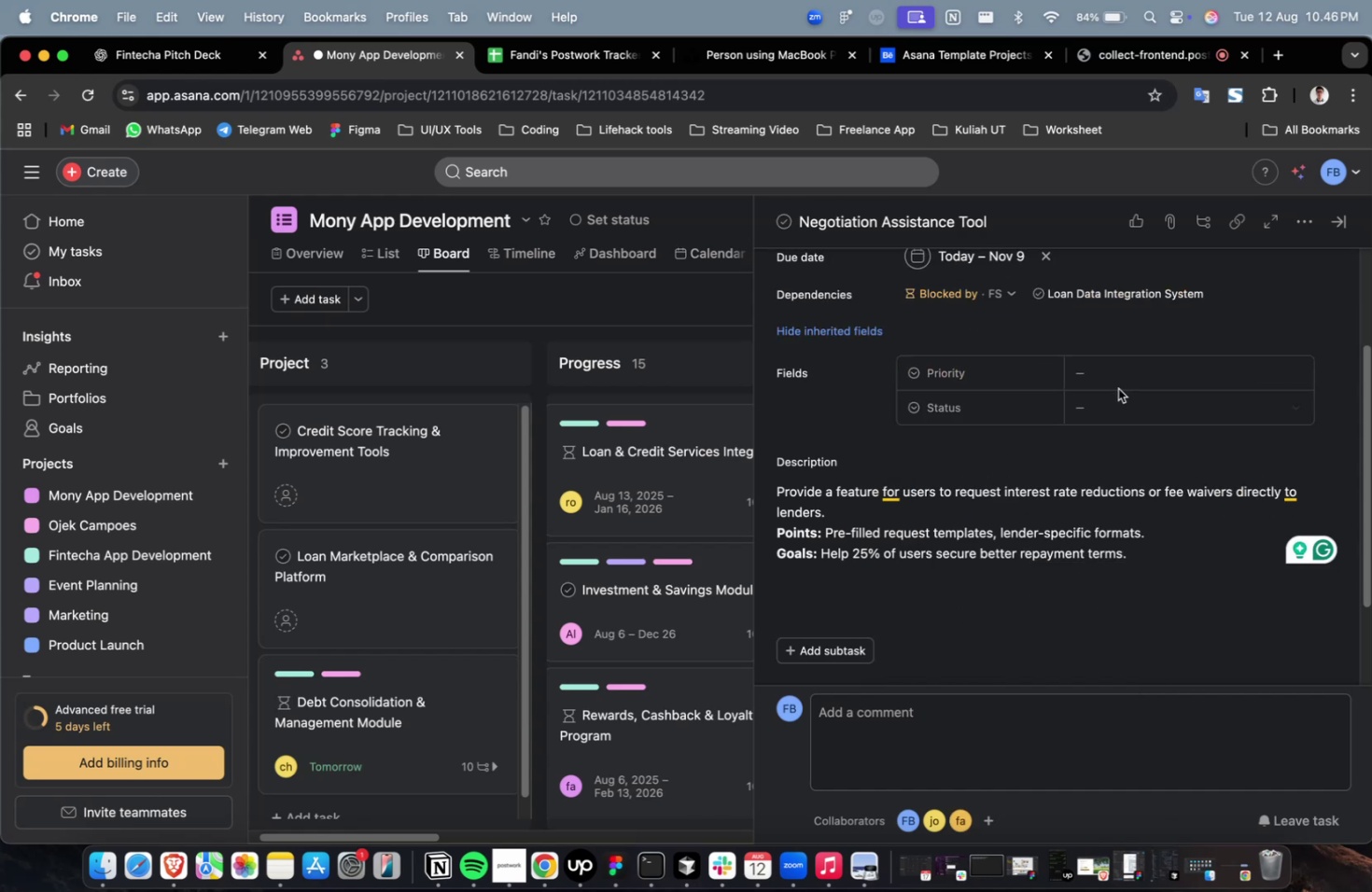 
left_click([1124, 373])
 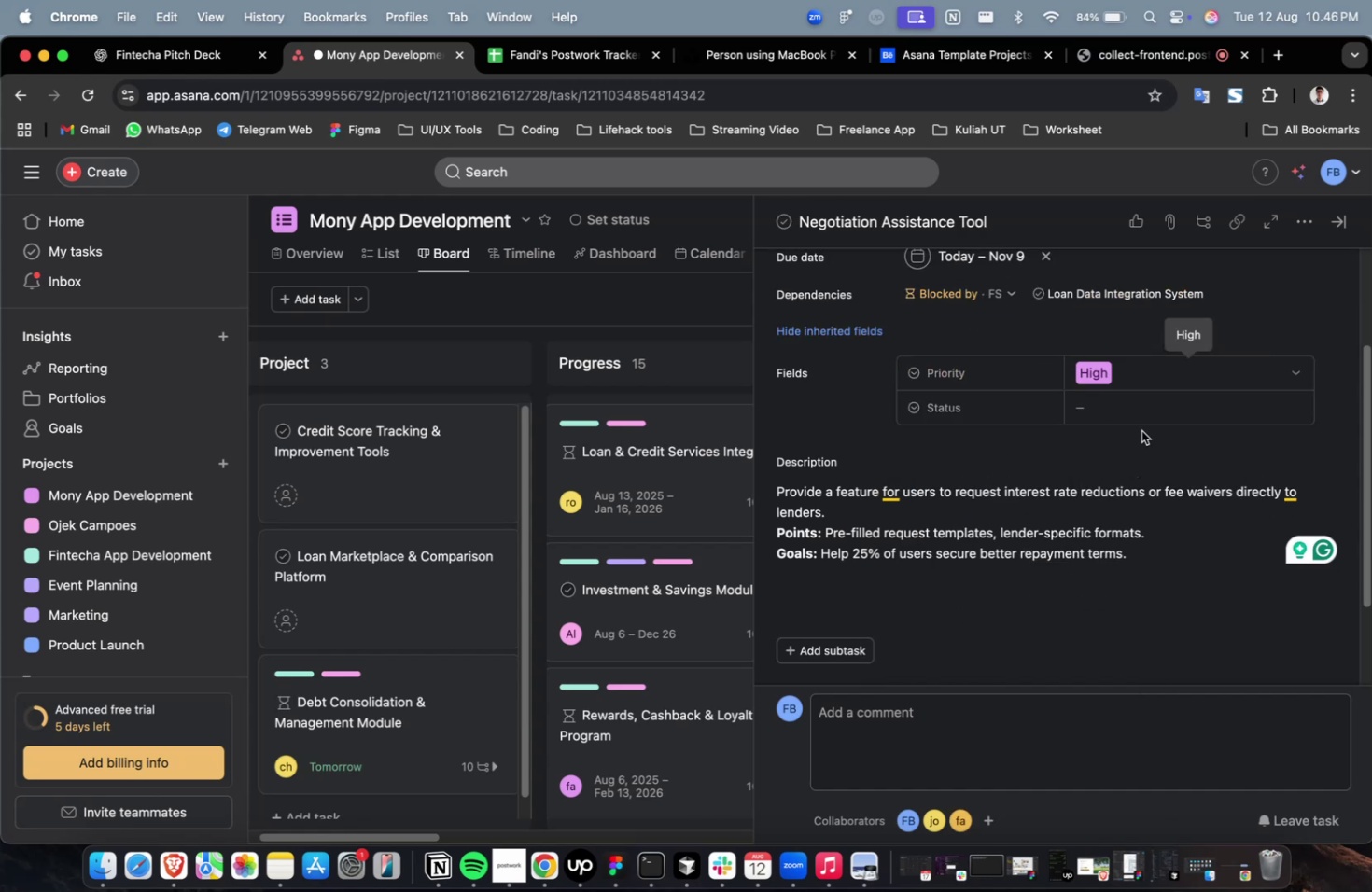 
triple_click([1147, 405])
 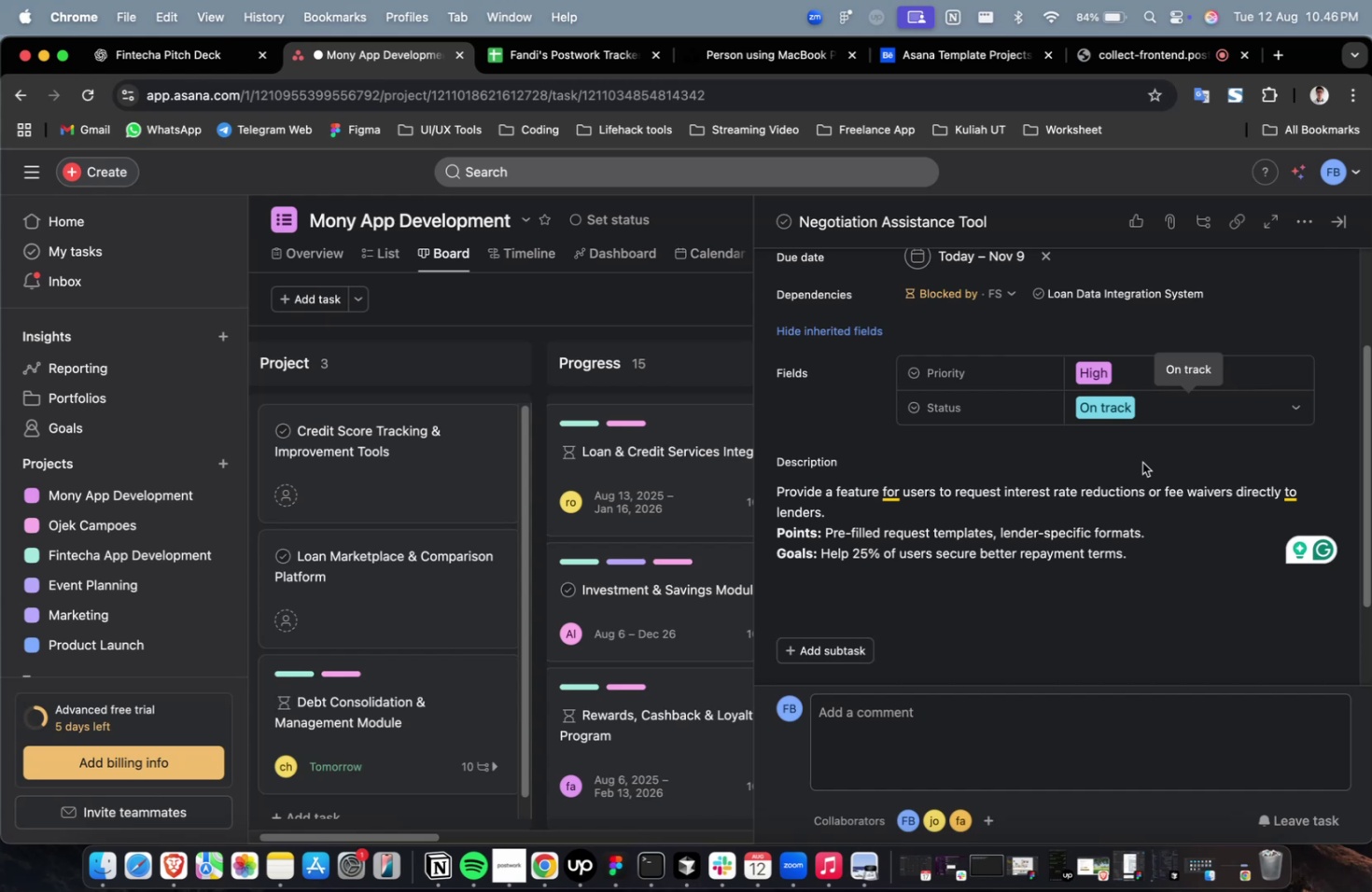 
scroll: coordinate [1142, 463], scroll_direction: down, amount: 37.0
 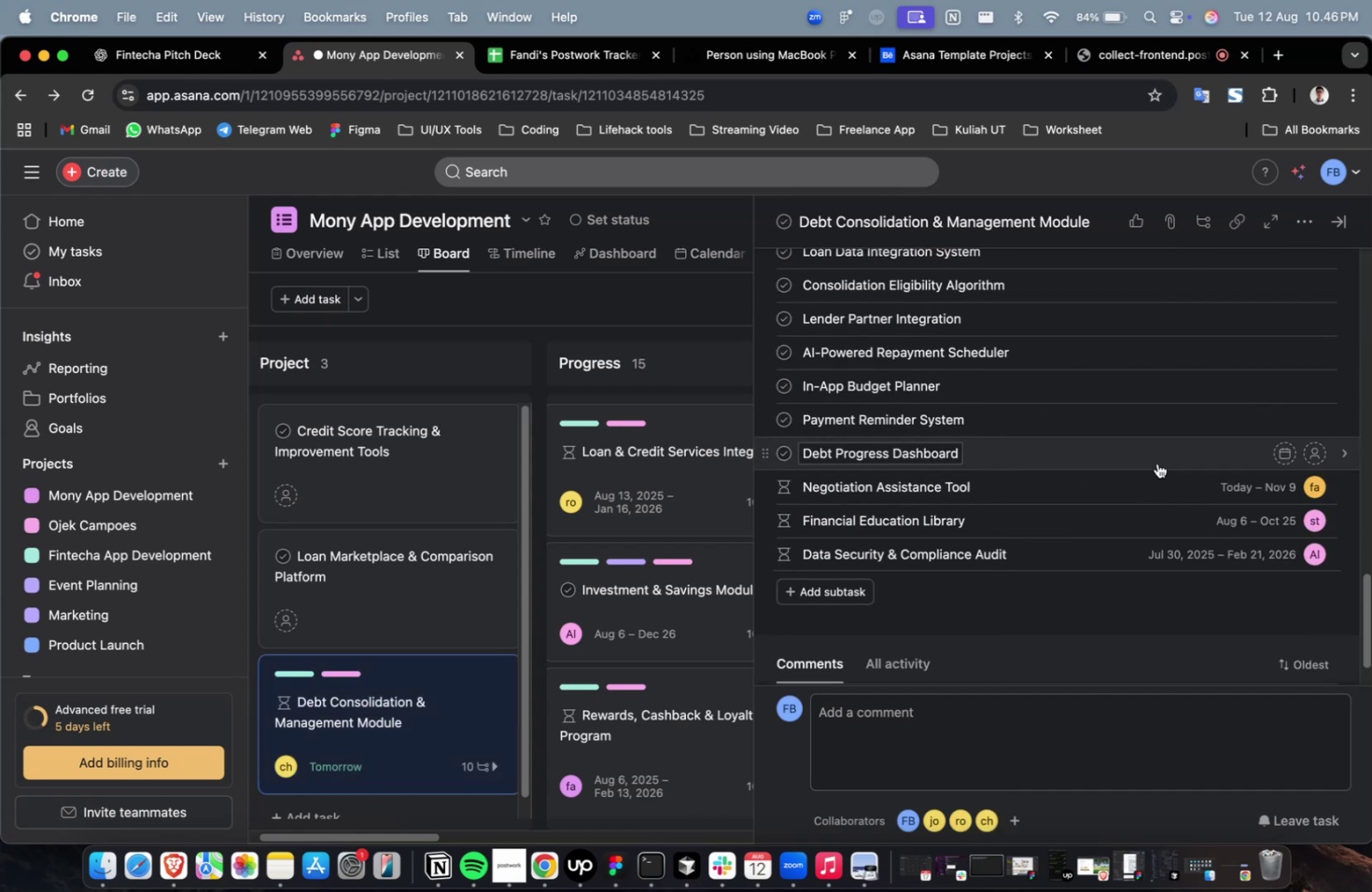 
left_click([1158, 461])
 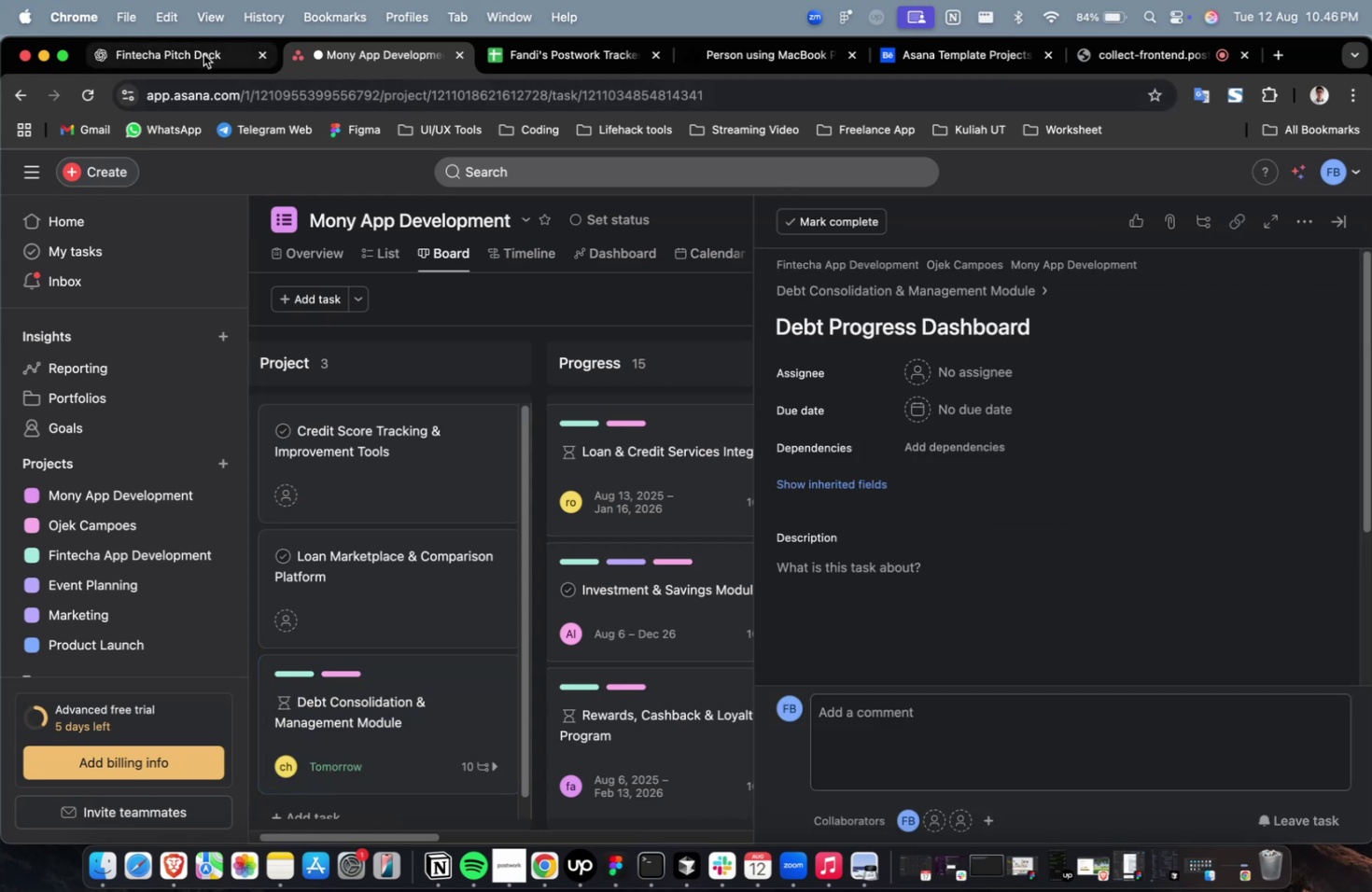 
scroll: coordinate [865, 448], scroll_direction: up, amount: 9.0
 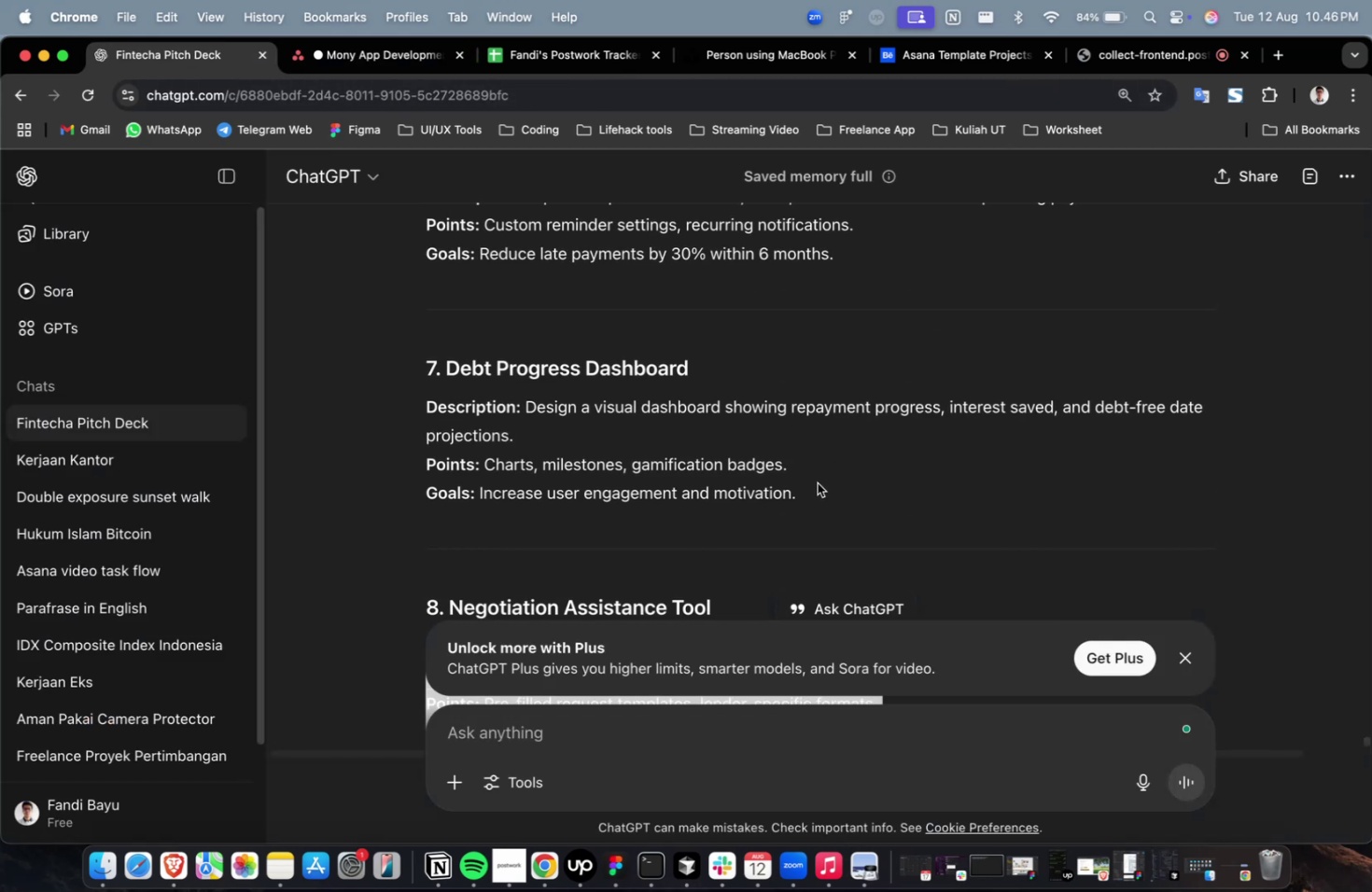 
left_click_drag(start_coordinate=[808, 492], to_coordinate=[523, 417])
 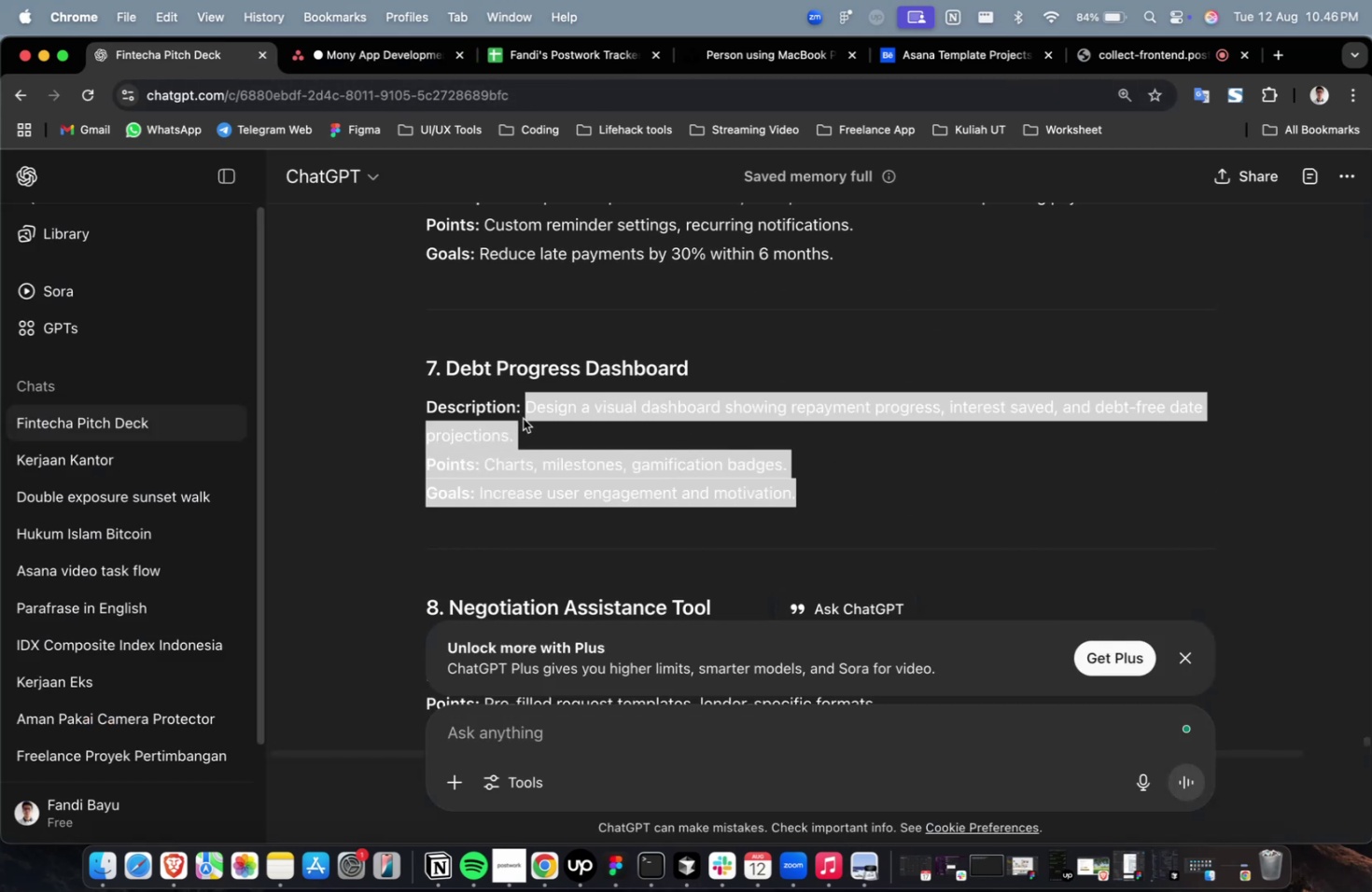 
key(Meta+C)
 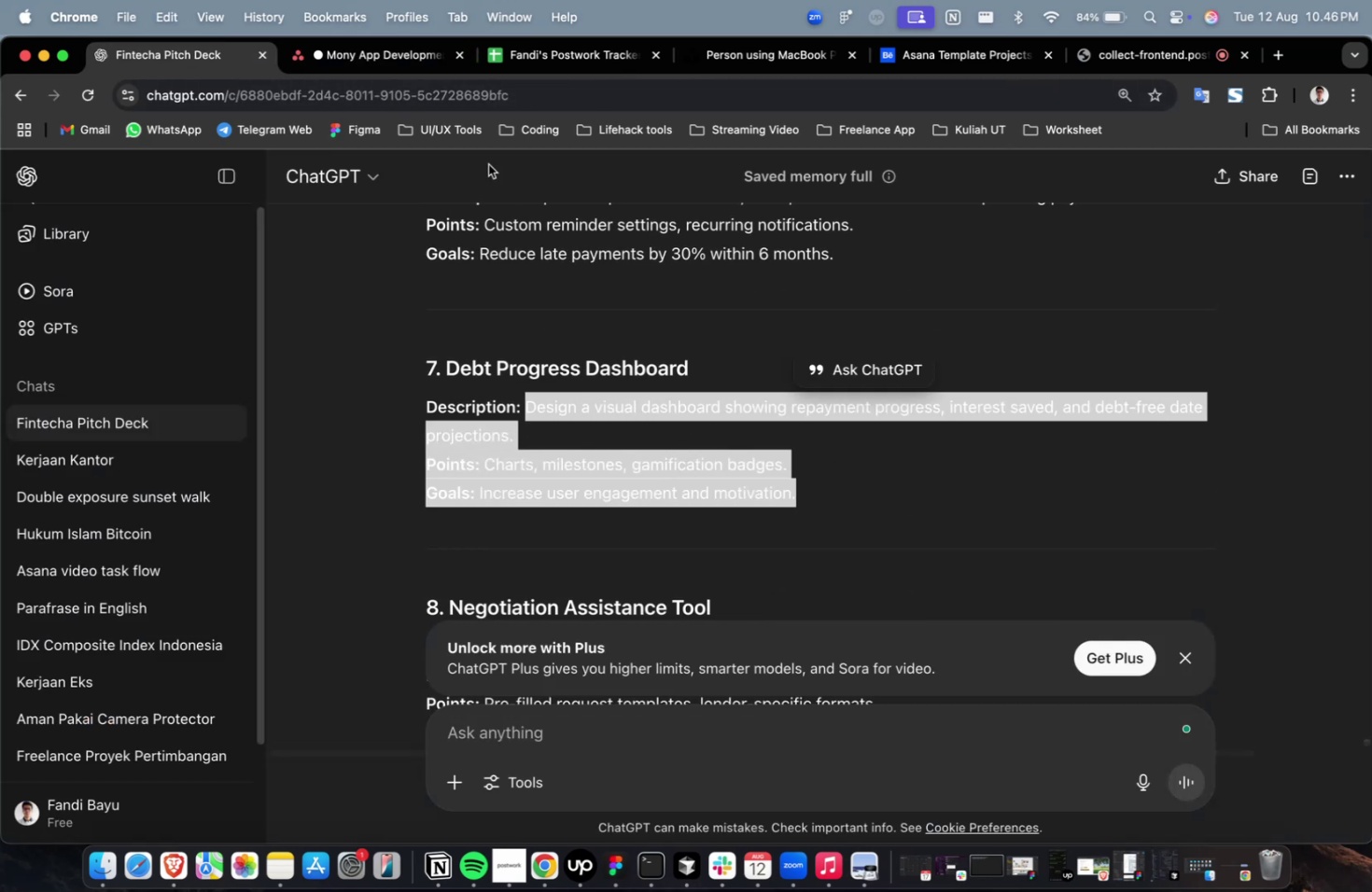 
key(Meta+C)
 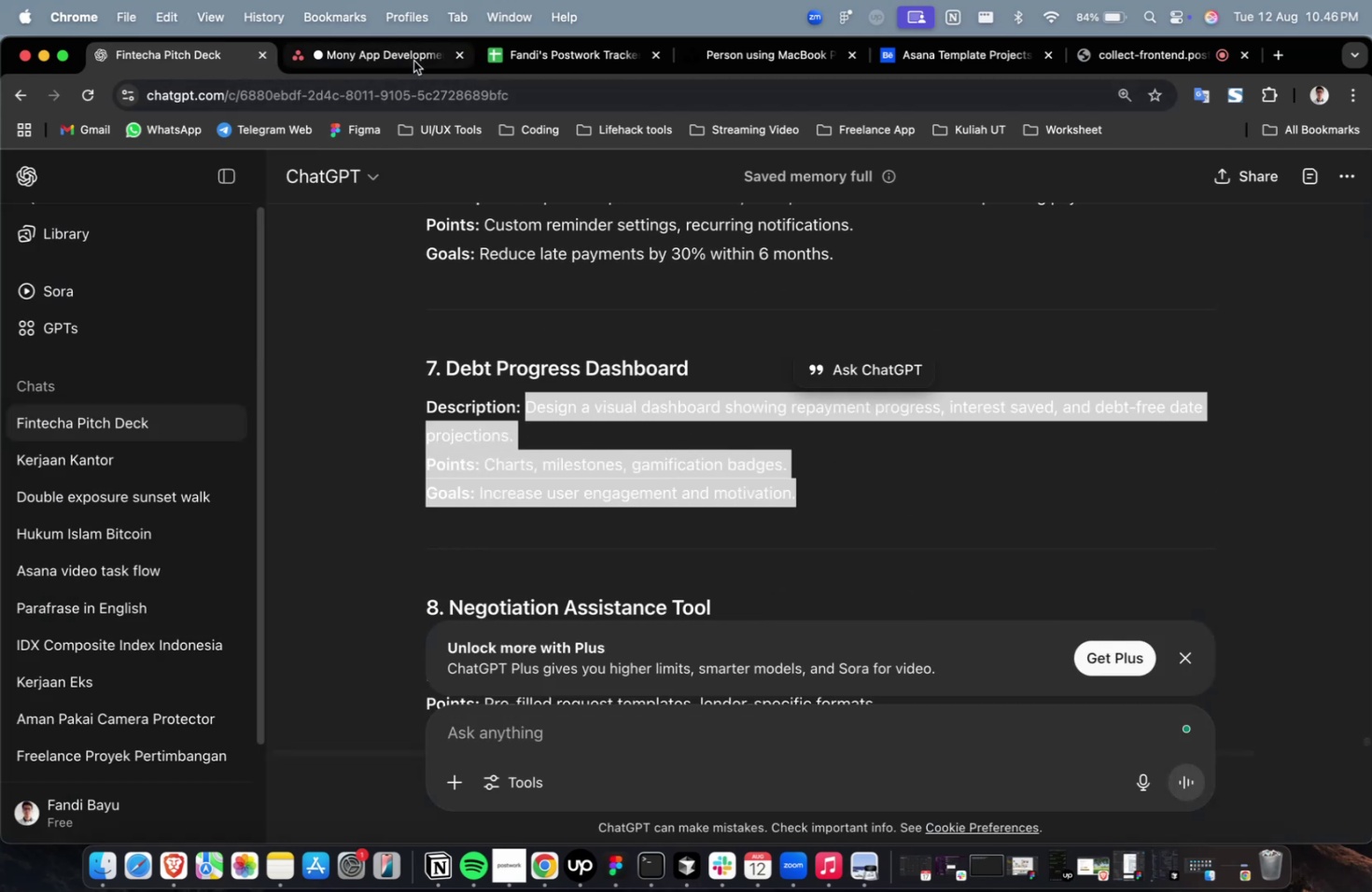 
left_click([408, 59])
 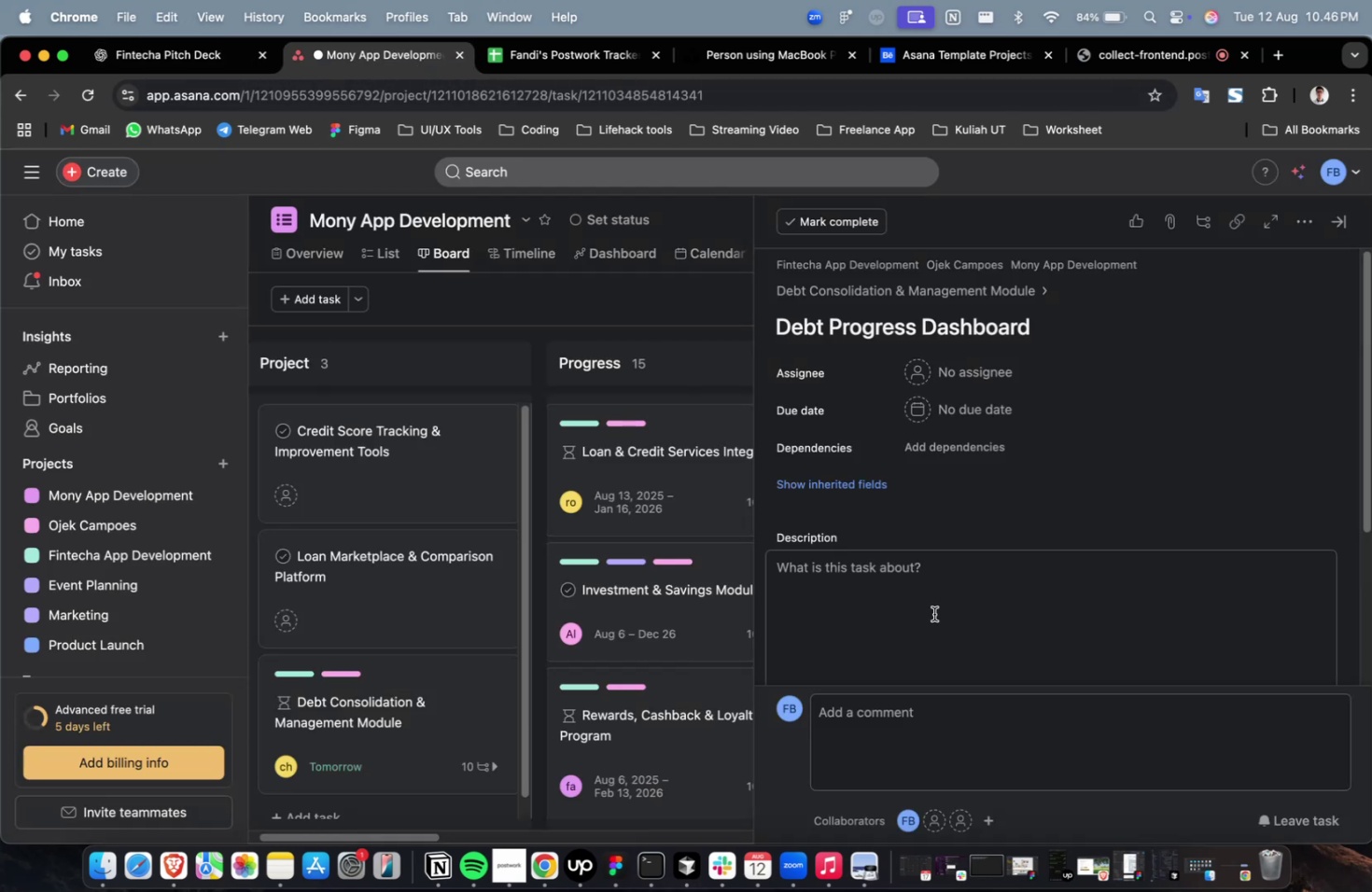 
double_click([931, 617])
 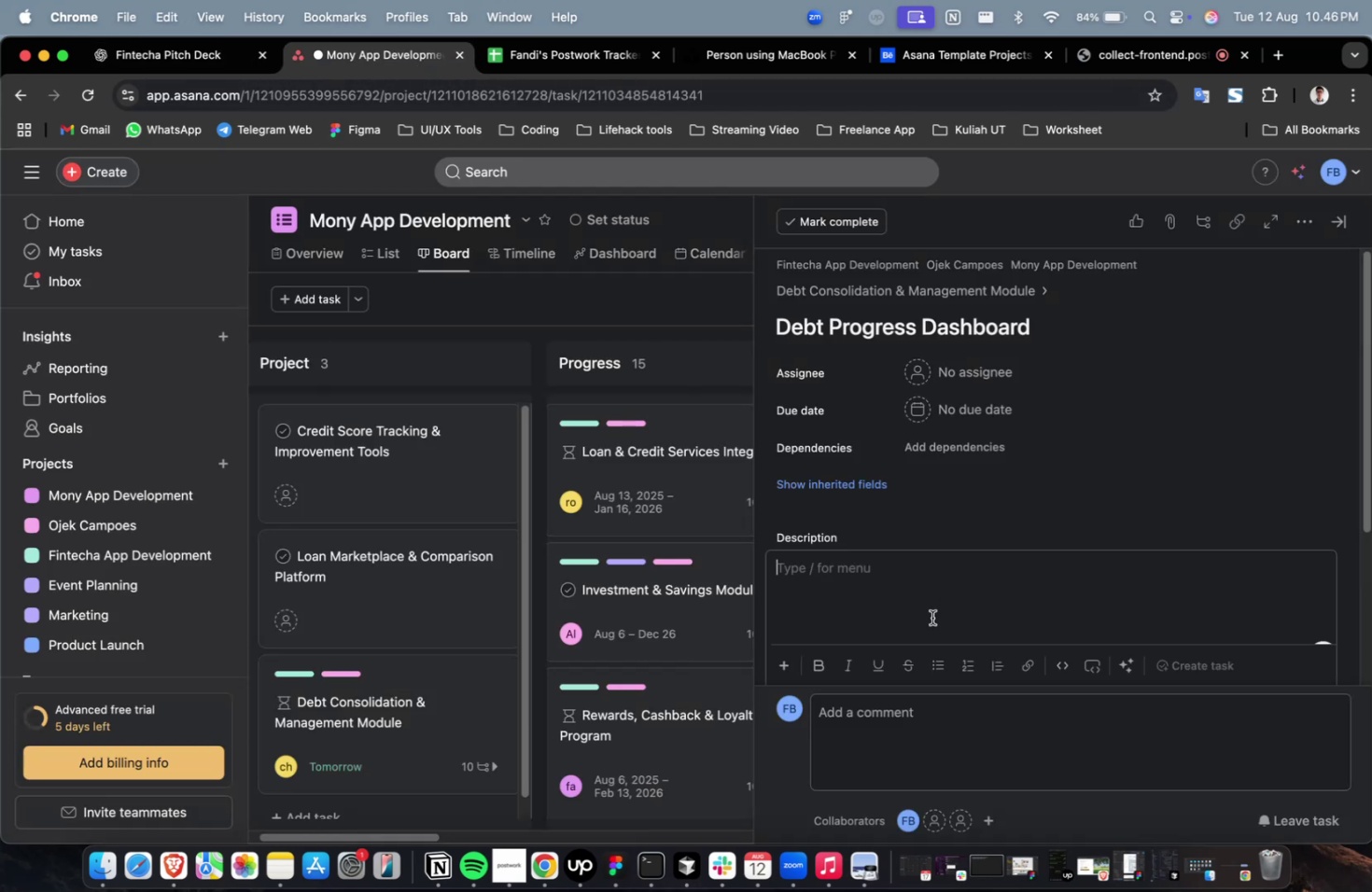 
key(Meta+V)
 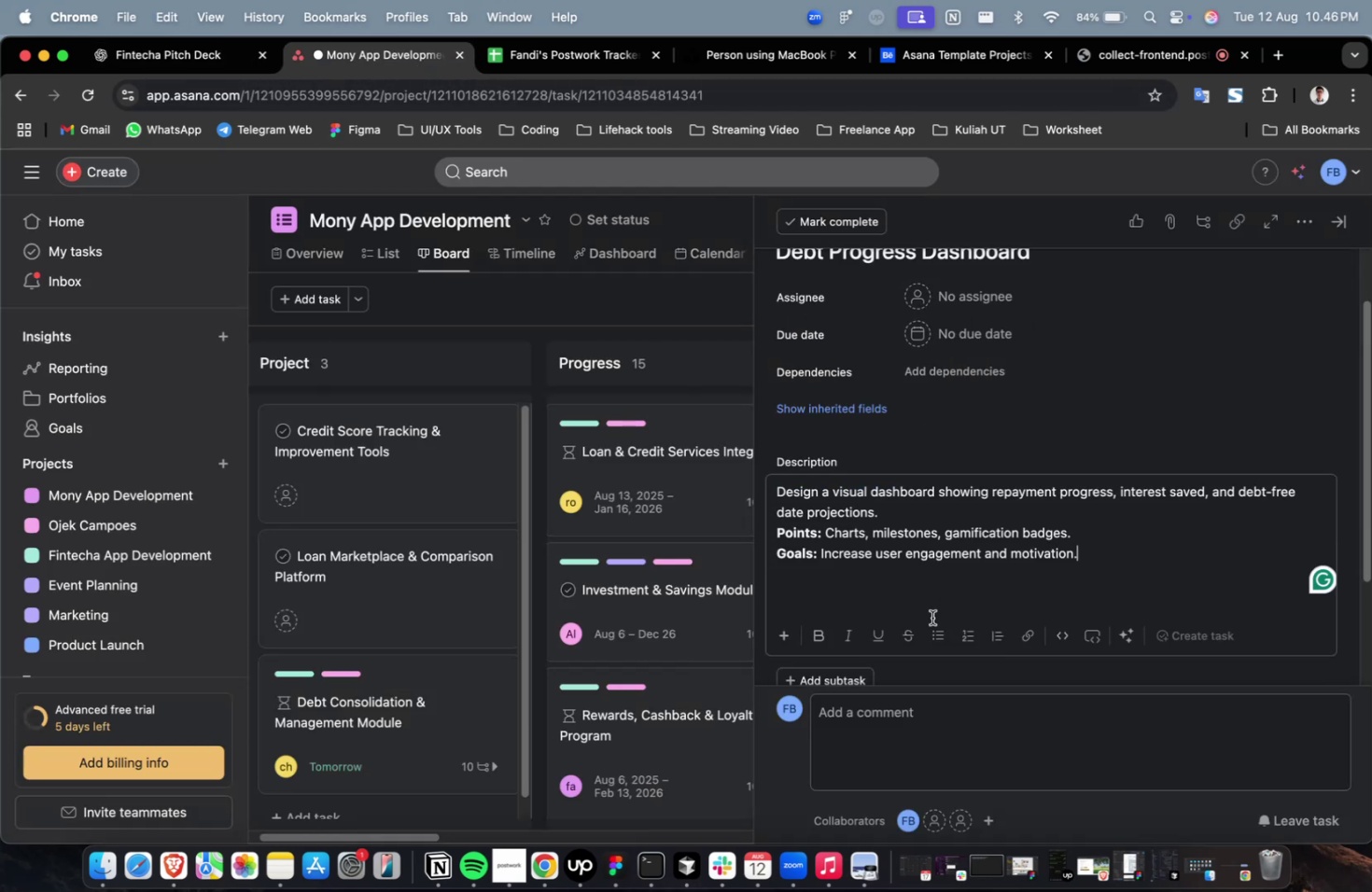 
scroll: coordinate [931, 617], scroll_direction: up, amount: 4.0
 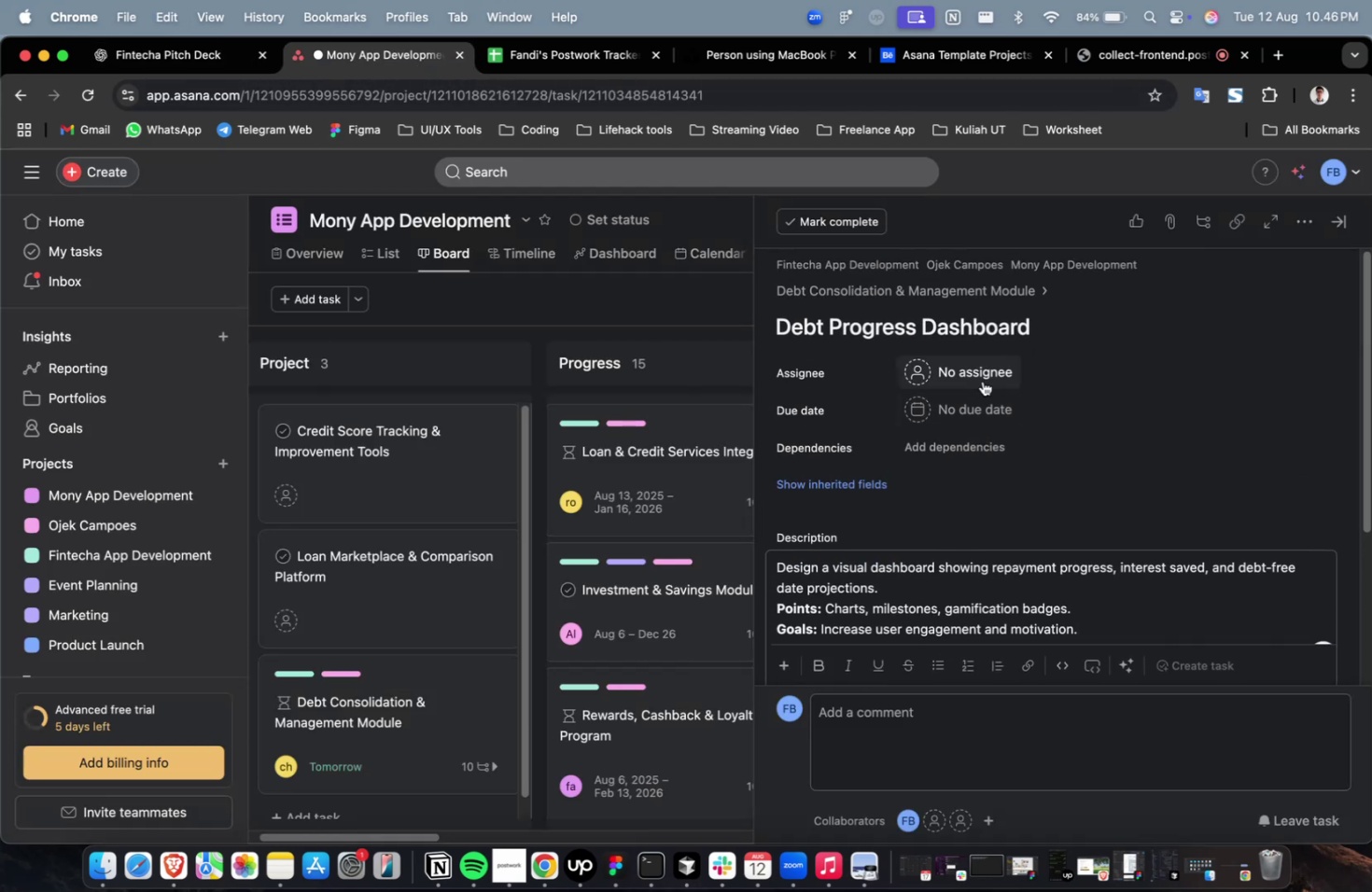 
left_click([981, 378])
 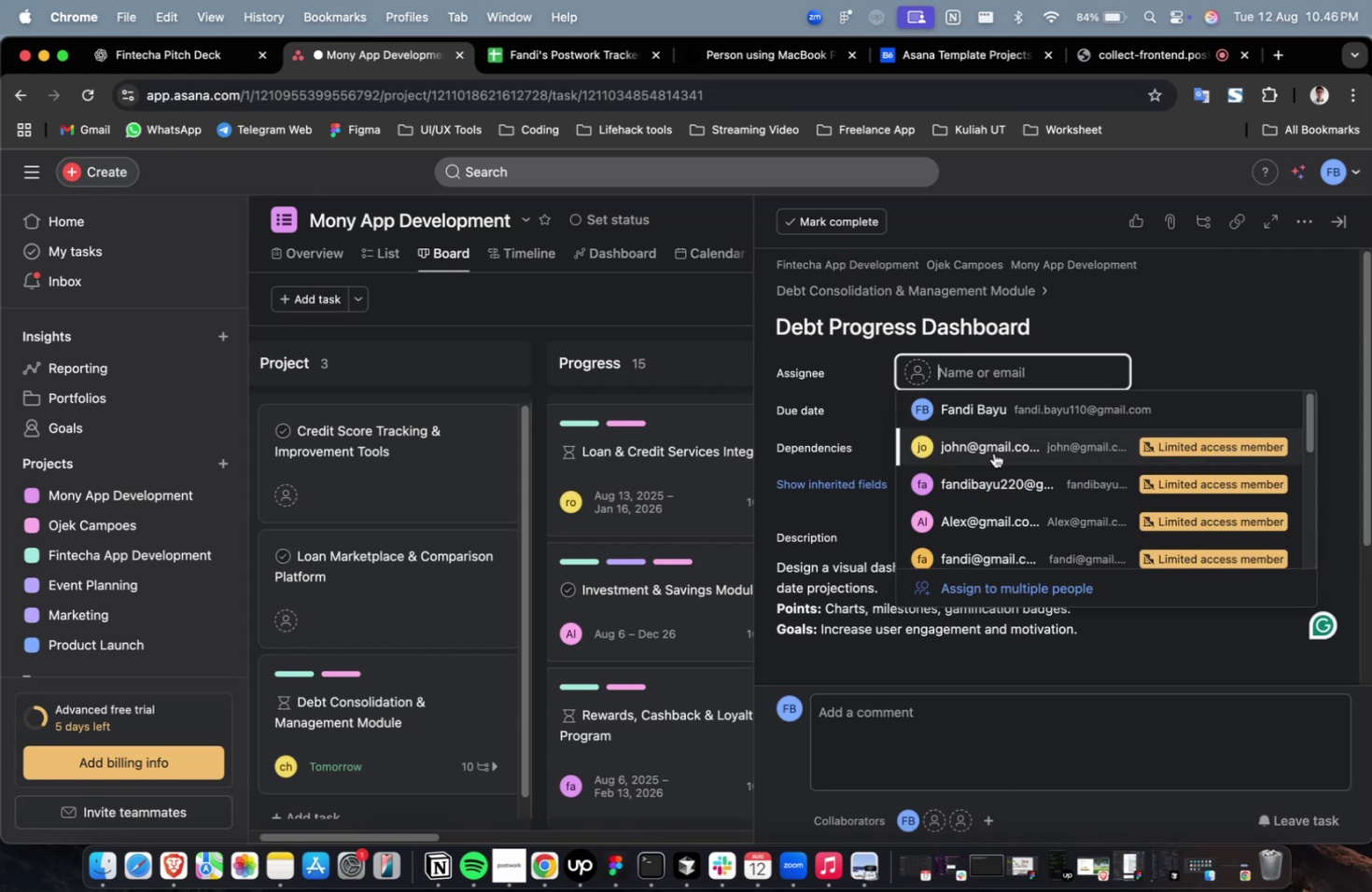 
left_click([1026, 539])
 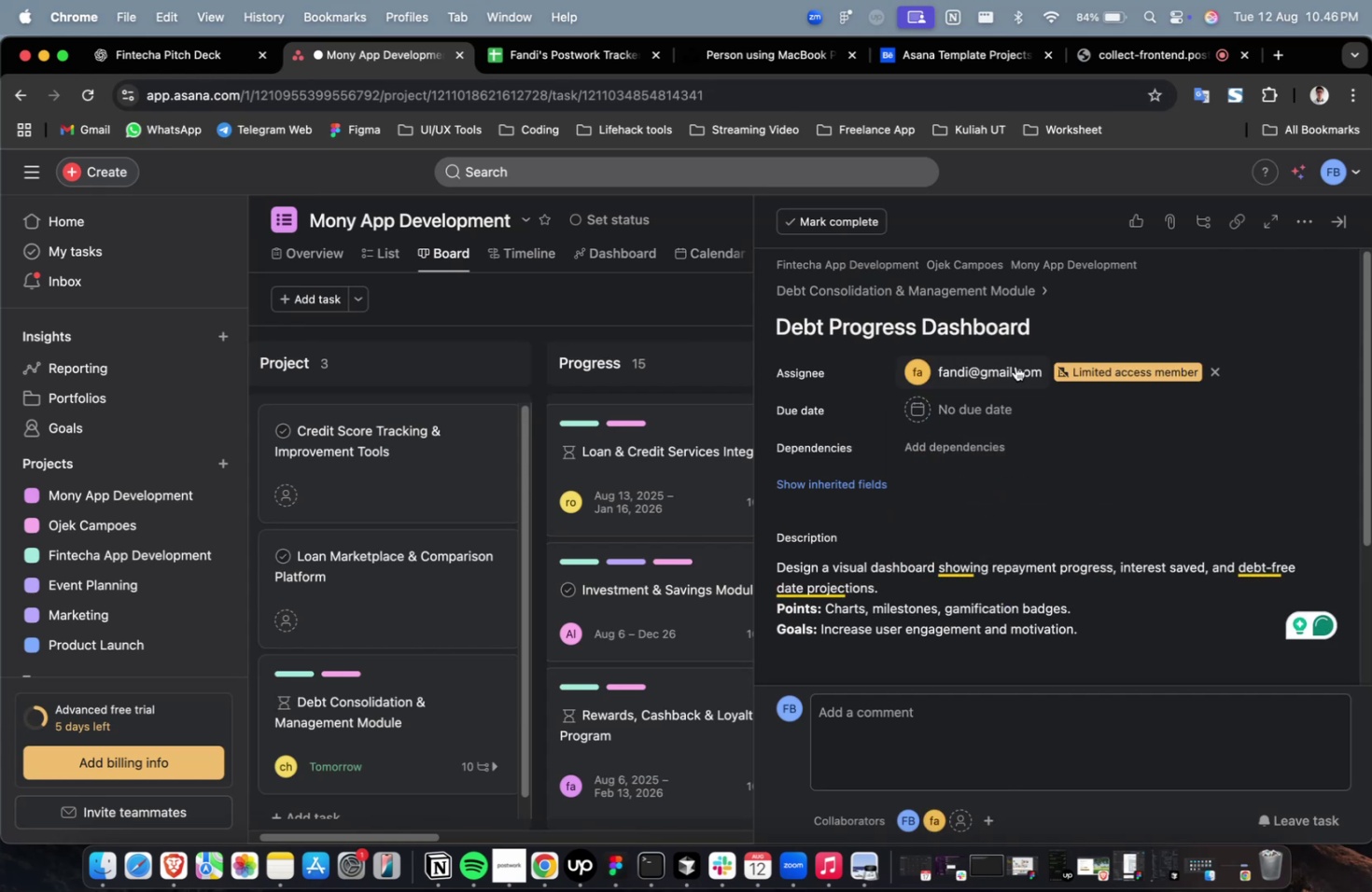 
double_click([1007, 352])
 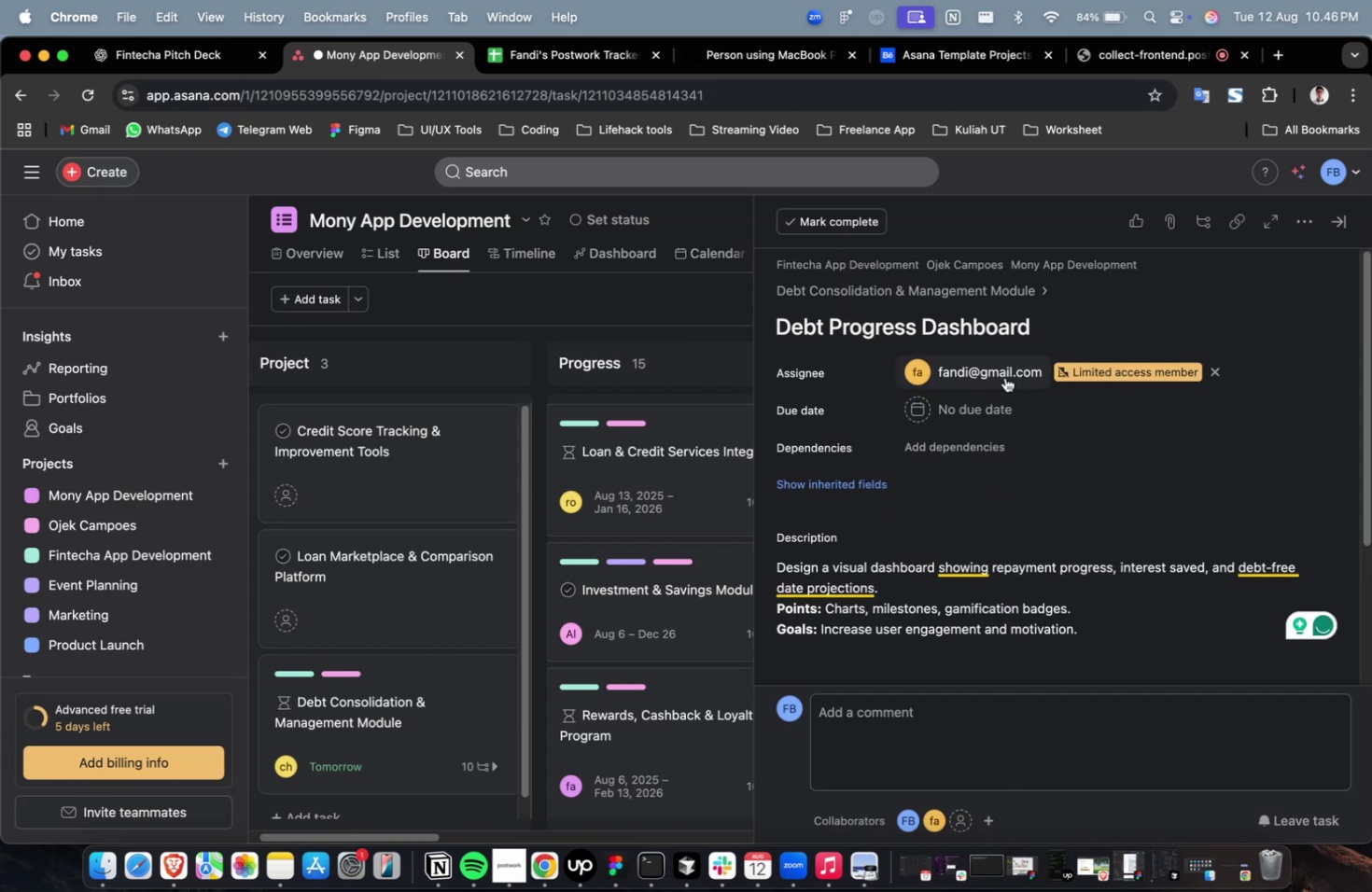 
triple_click([1004, 377])
 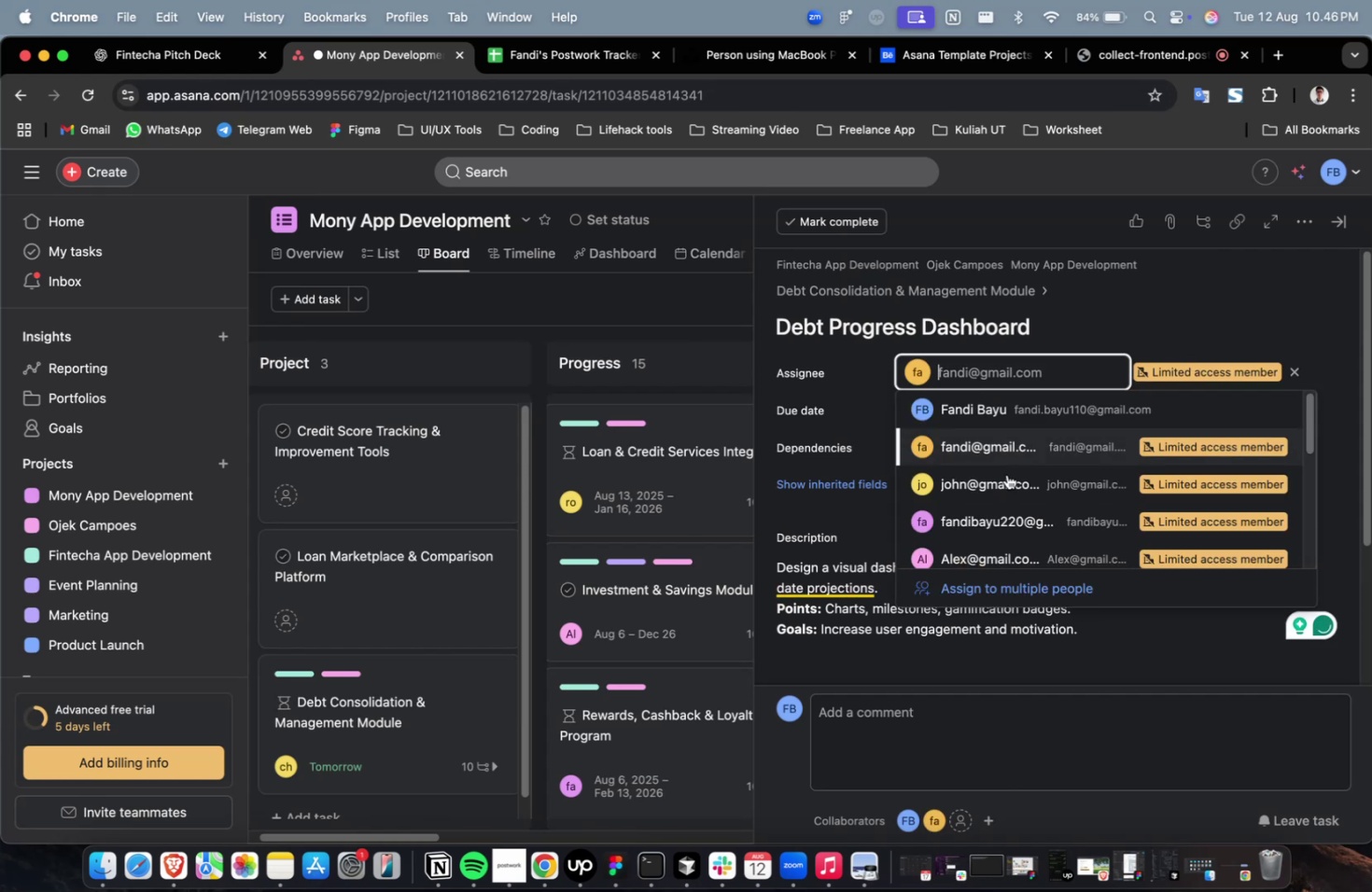 
scroll: coordinate [1003, 497], scroll_direction: down, amount: 8.0
 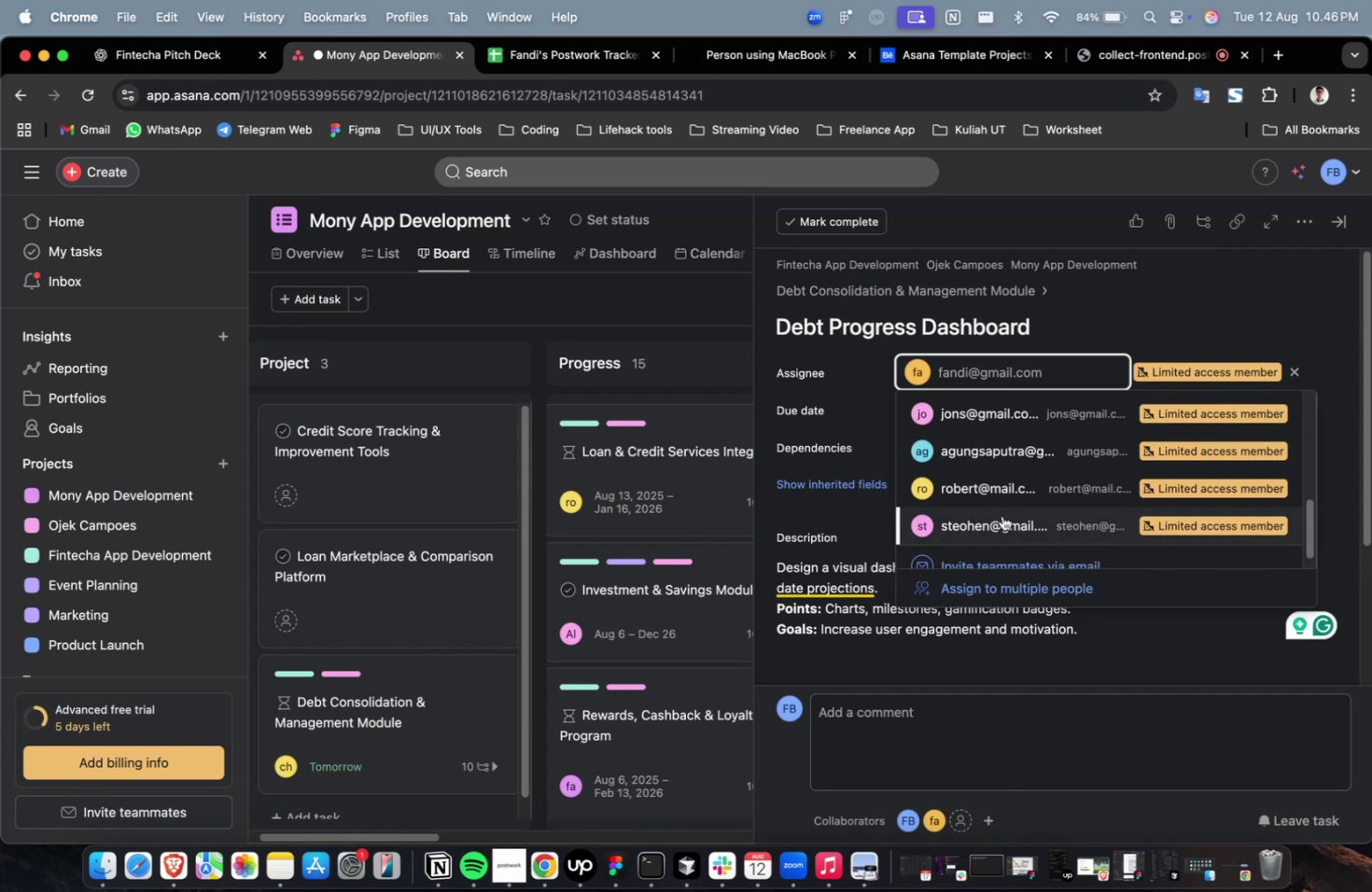 
left_click([1001, 515])
 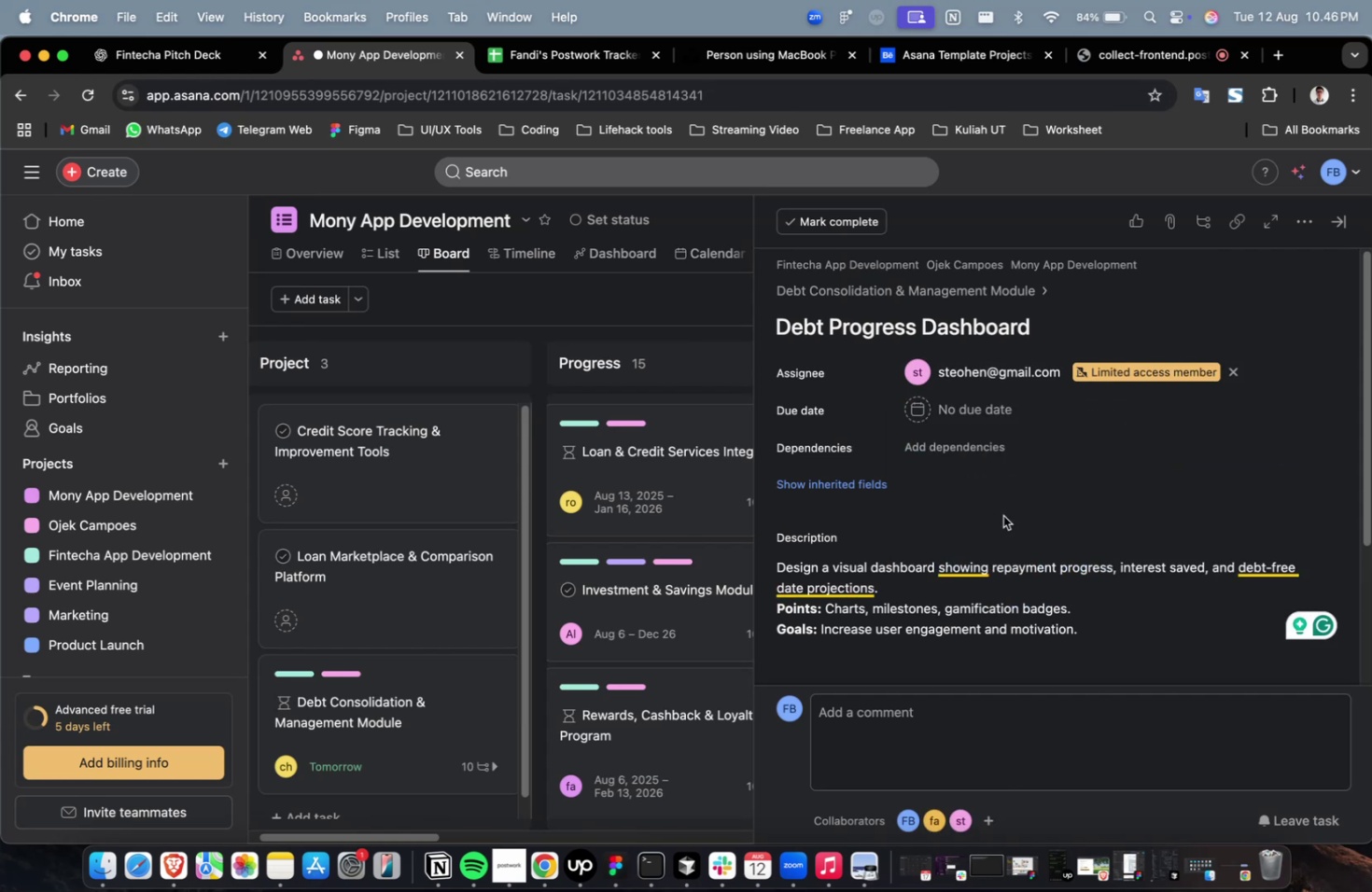 
left_click([979, 368])
 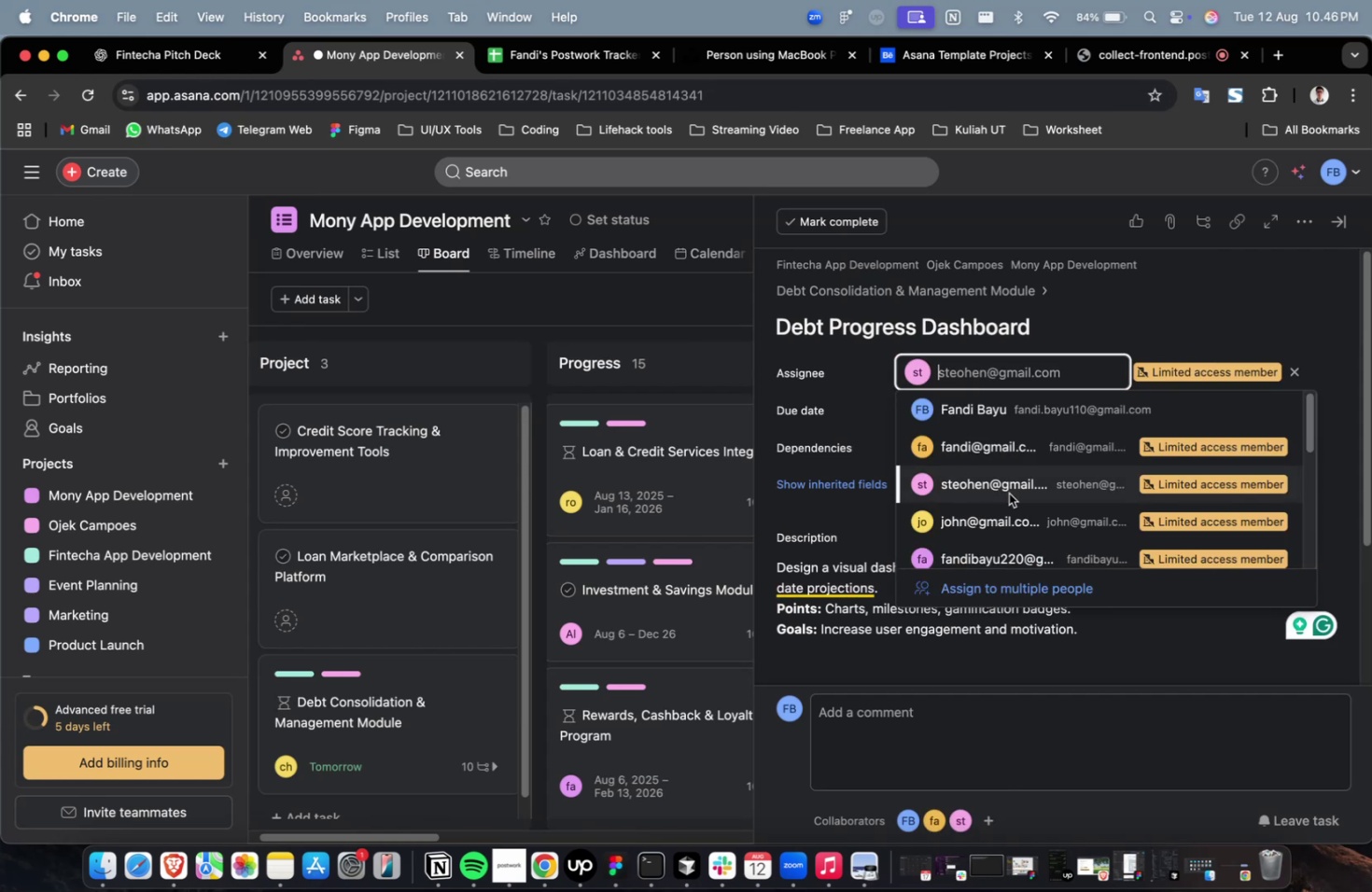 
scroll: coordinate [1010, 500], scroll_direction: down, amount: 8.0
 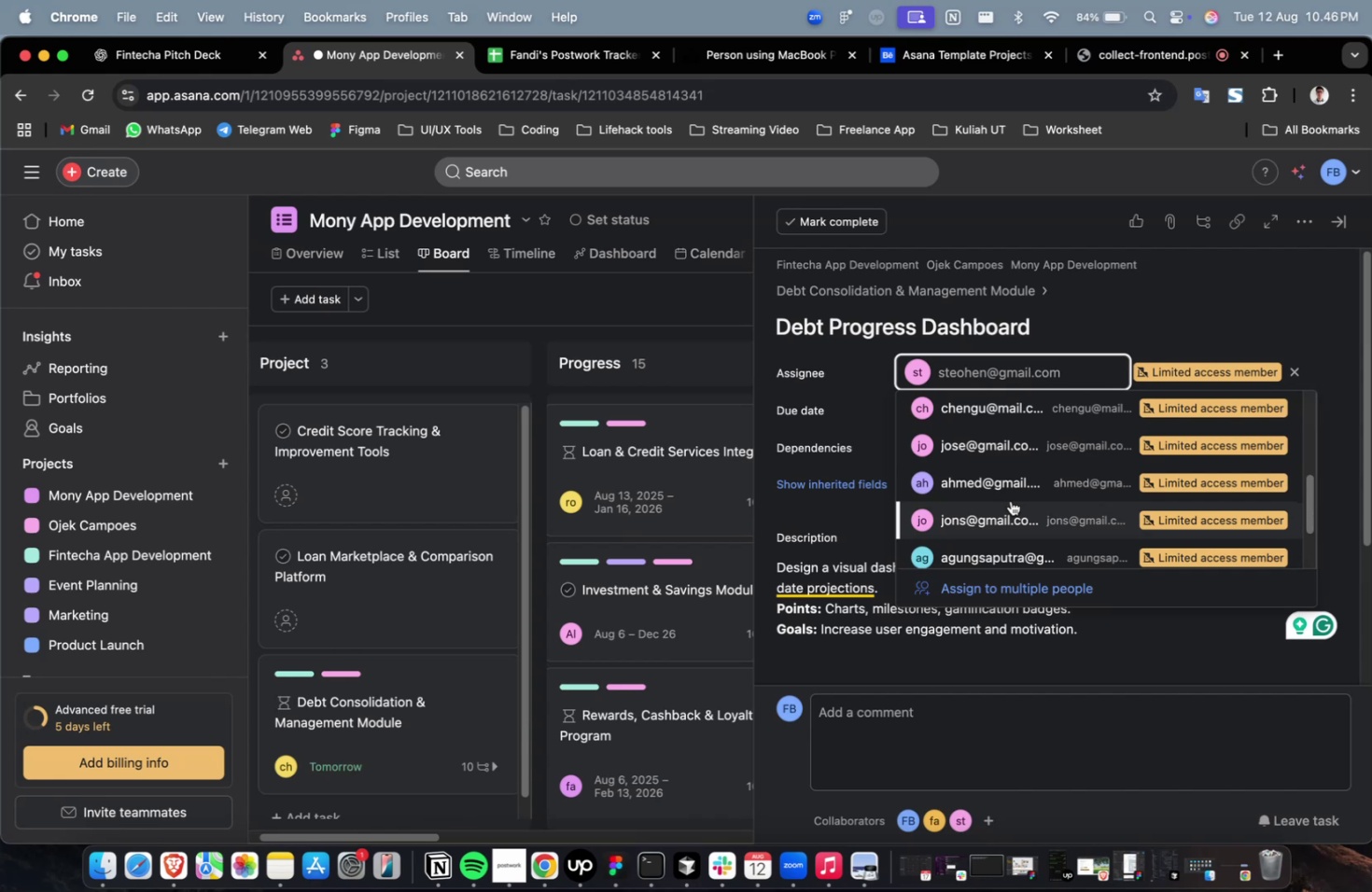 
left_click([1015, 532])
 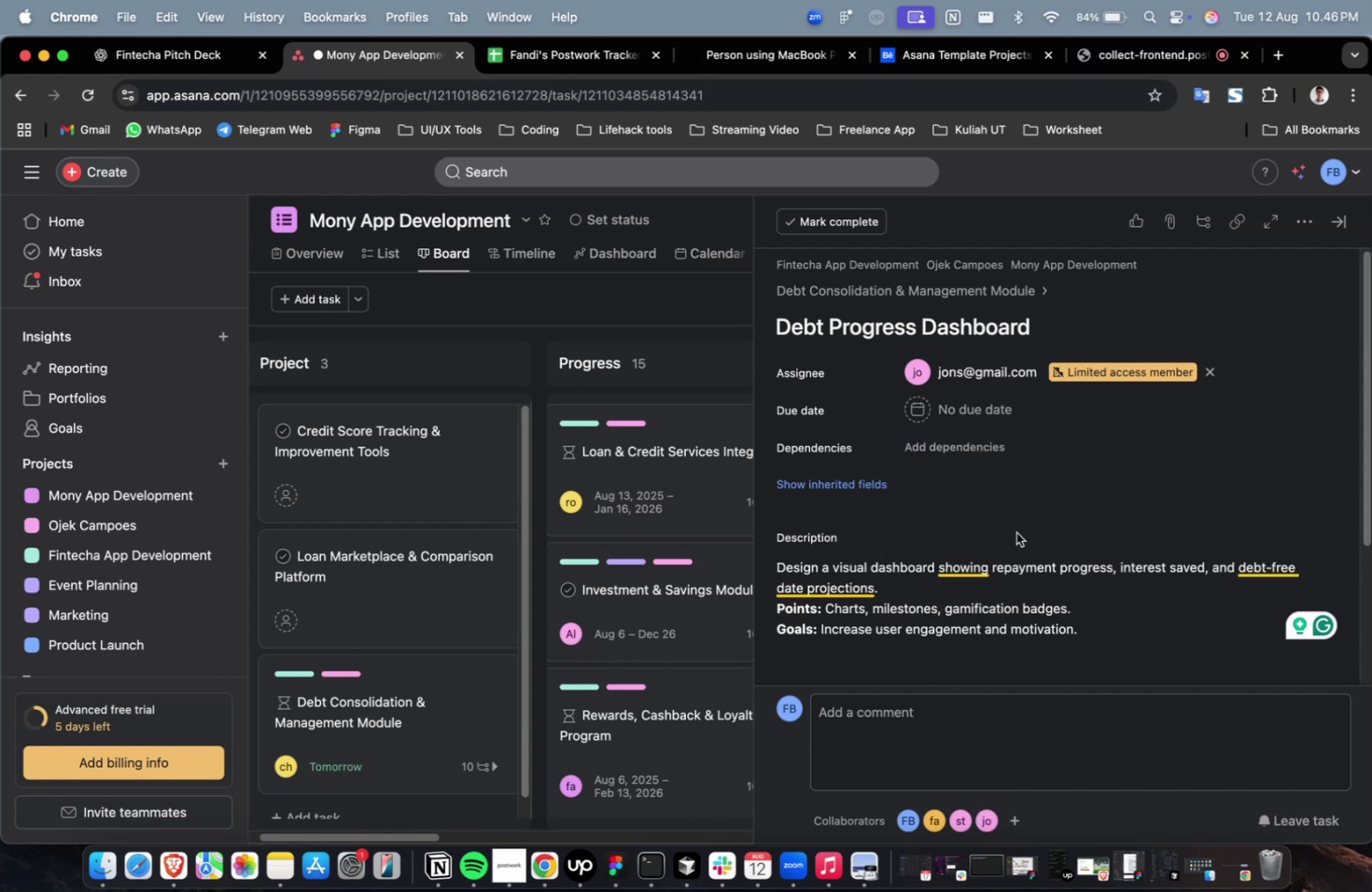 
wait(11.15)
 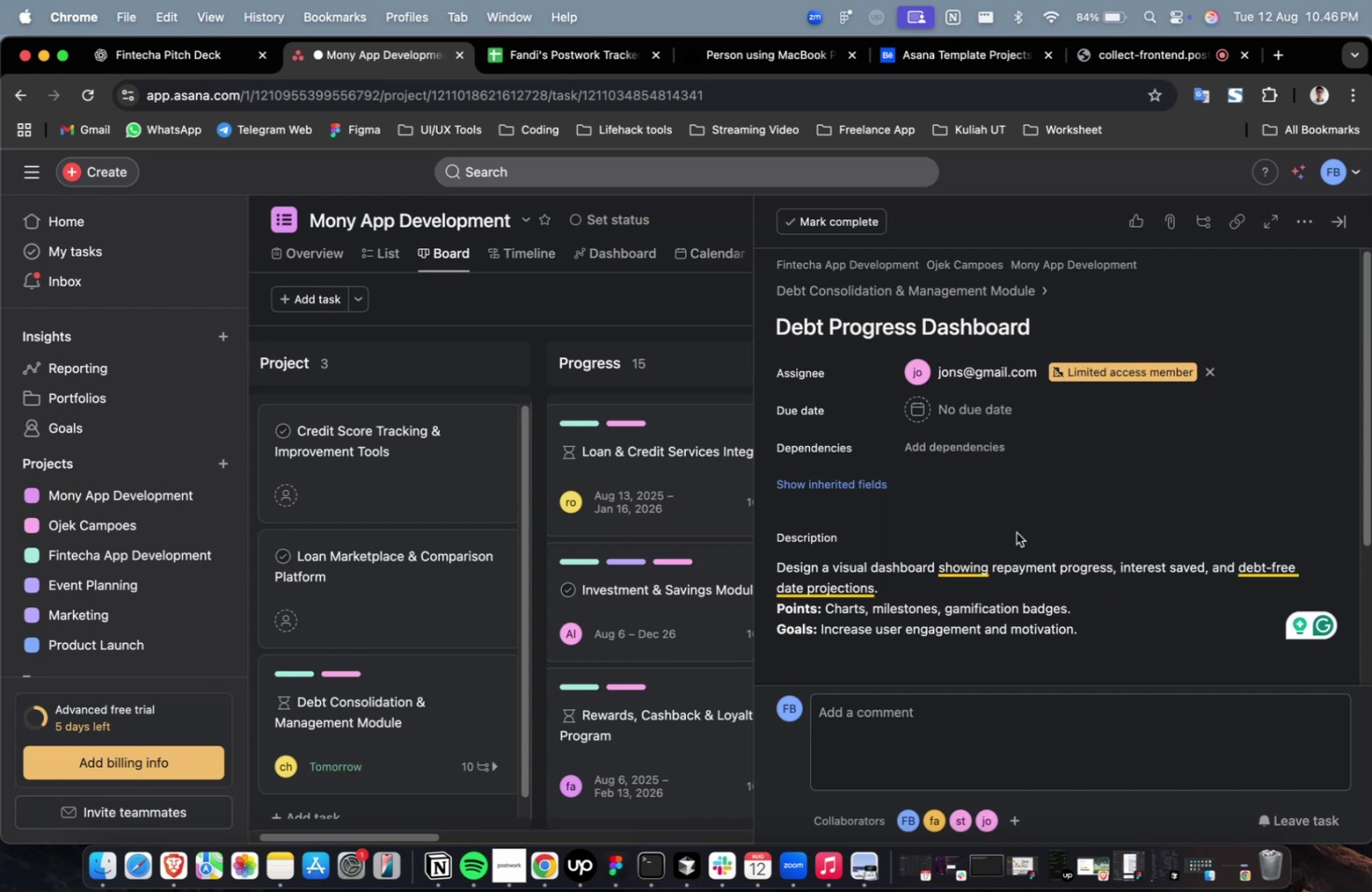 
double_click([967, 454])
 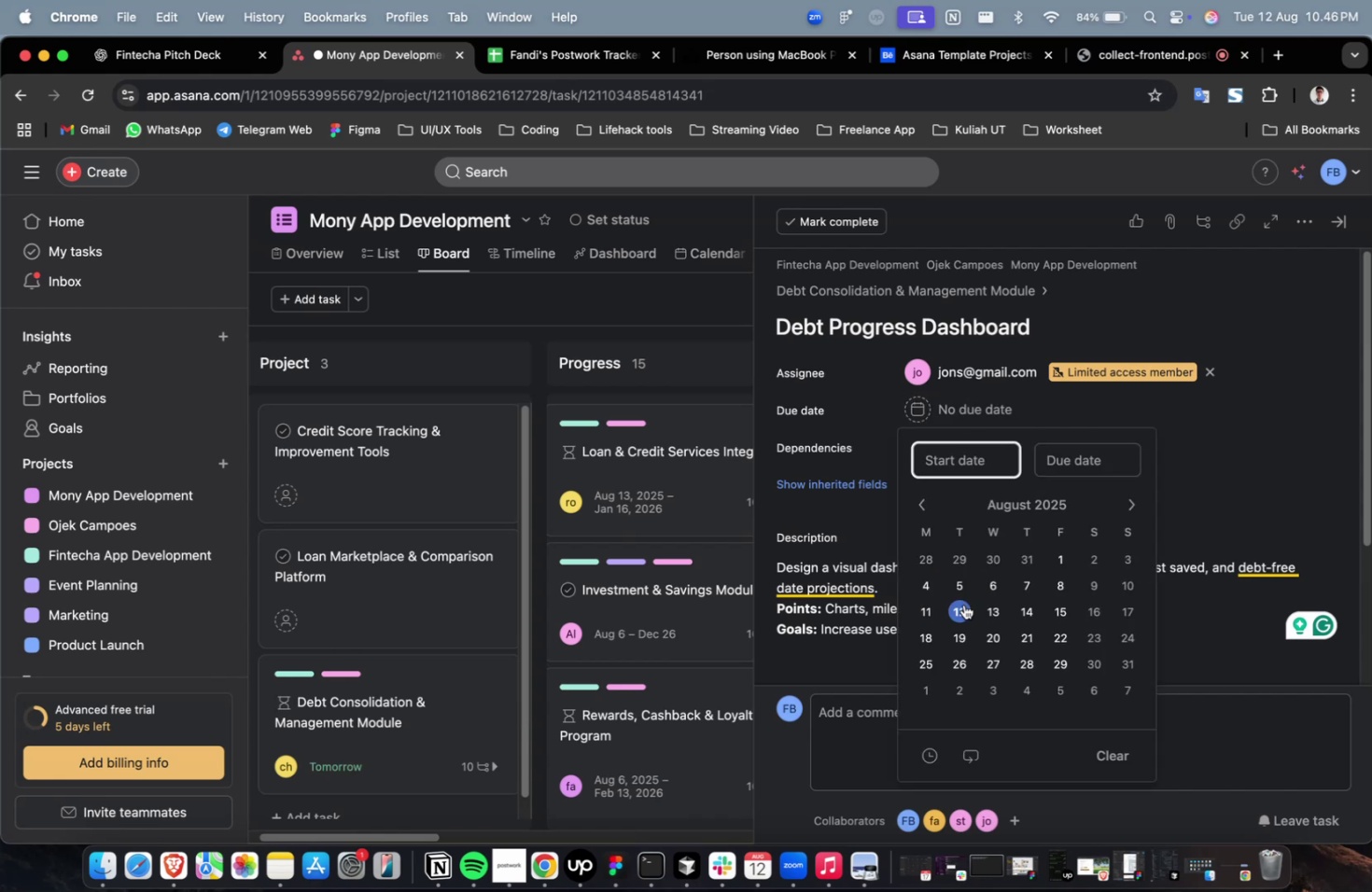 
triple_click([963, 605])
 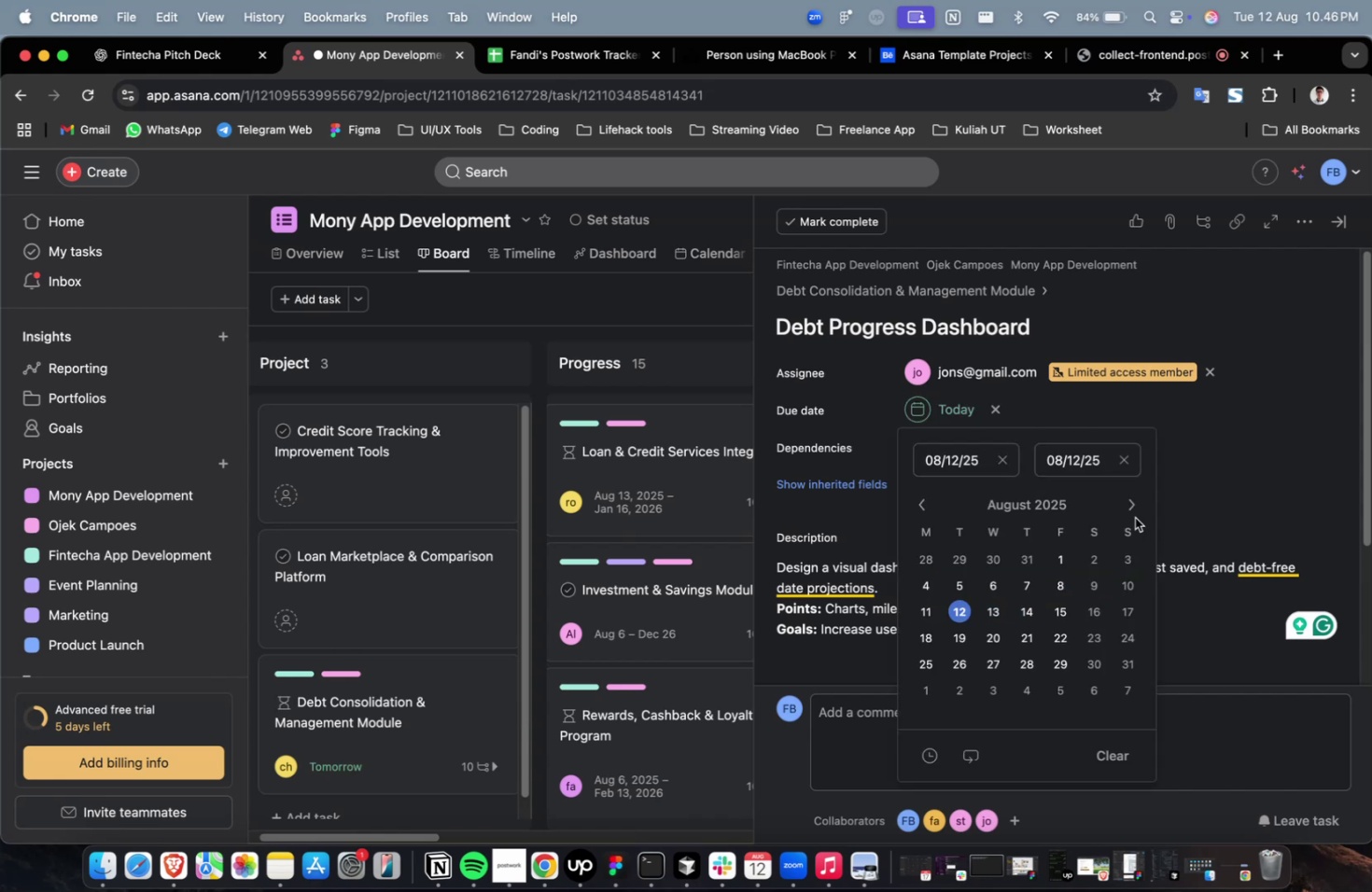 
double_click([1134, 509])
 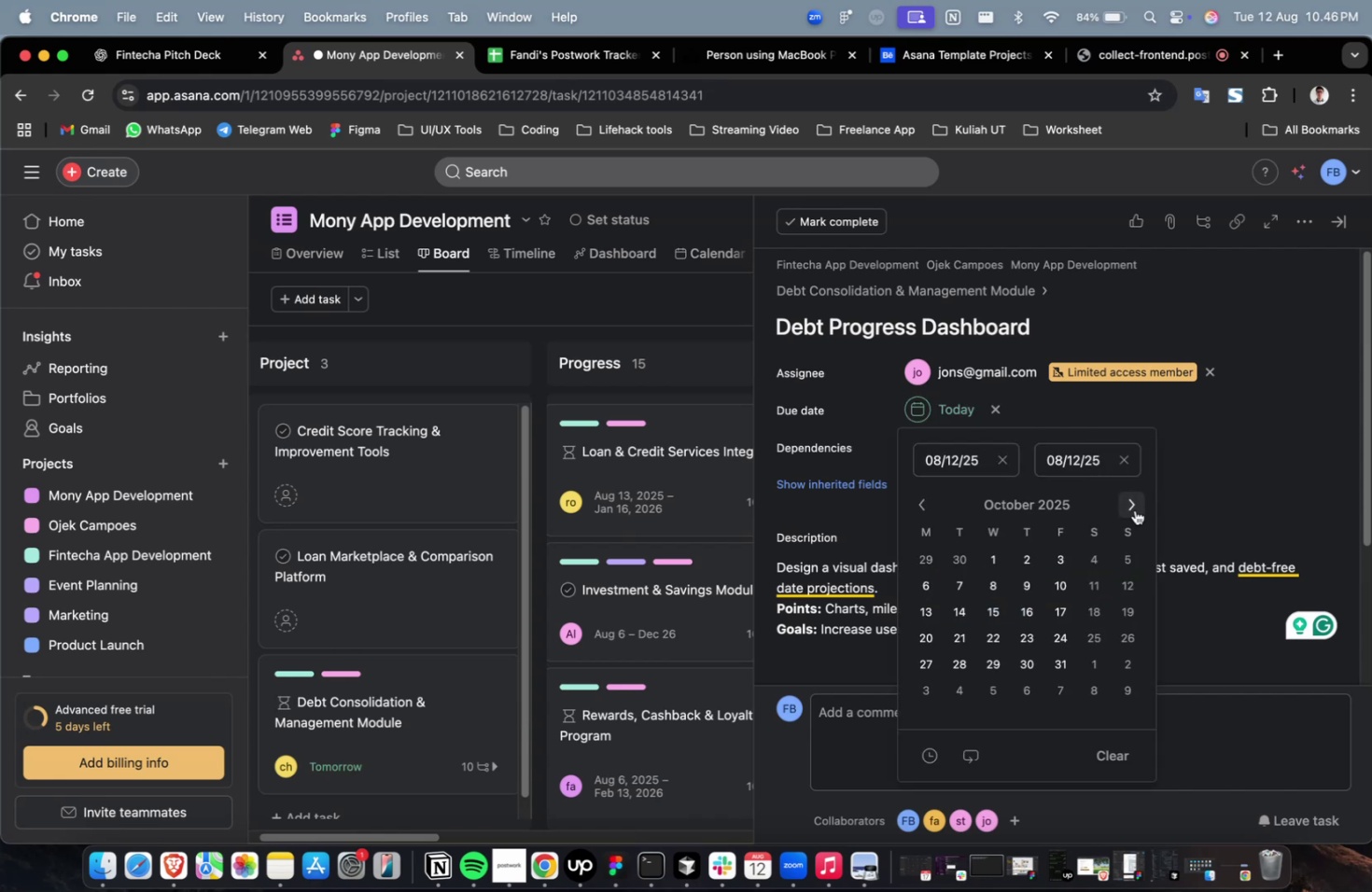 
triple_click([1134, 509])
 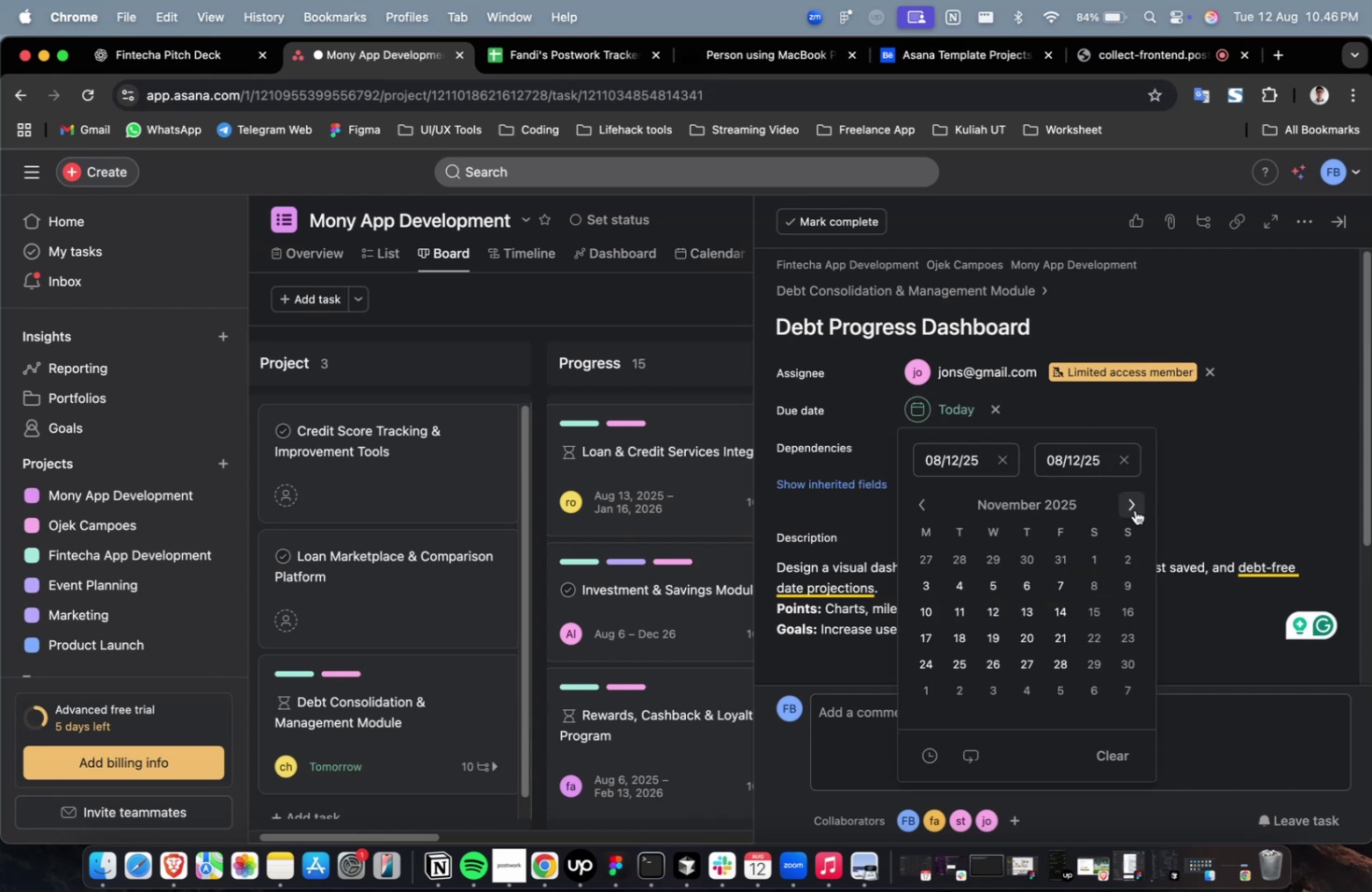 
triple_click([1134, 509])
 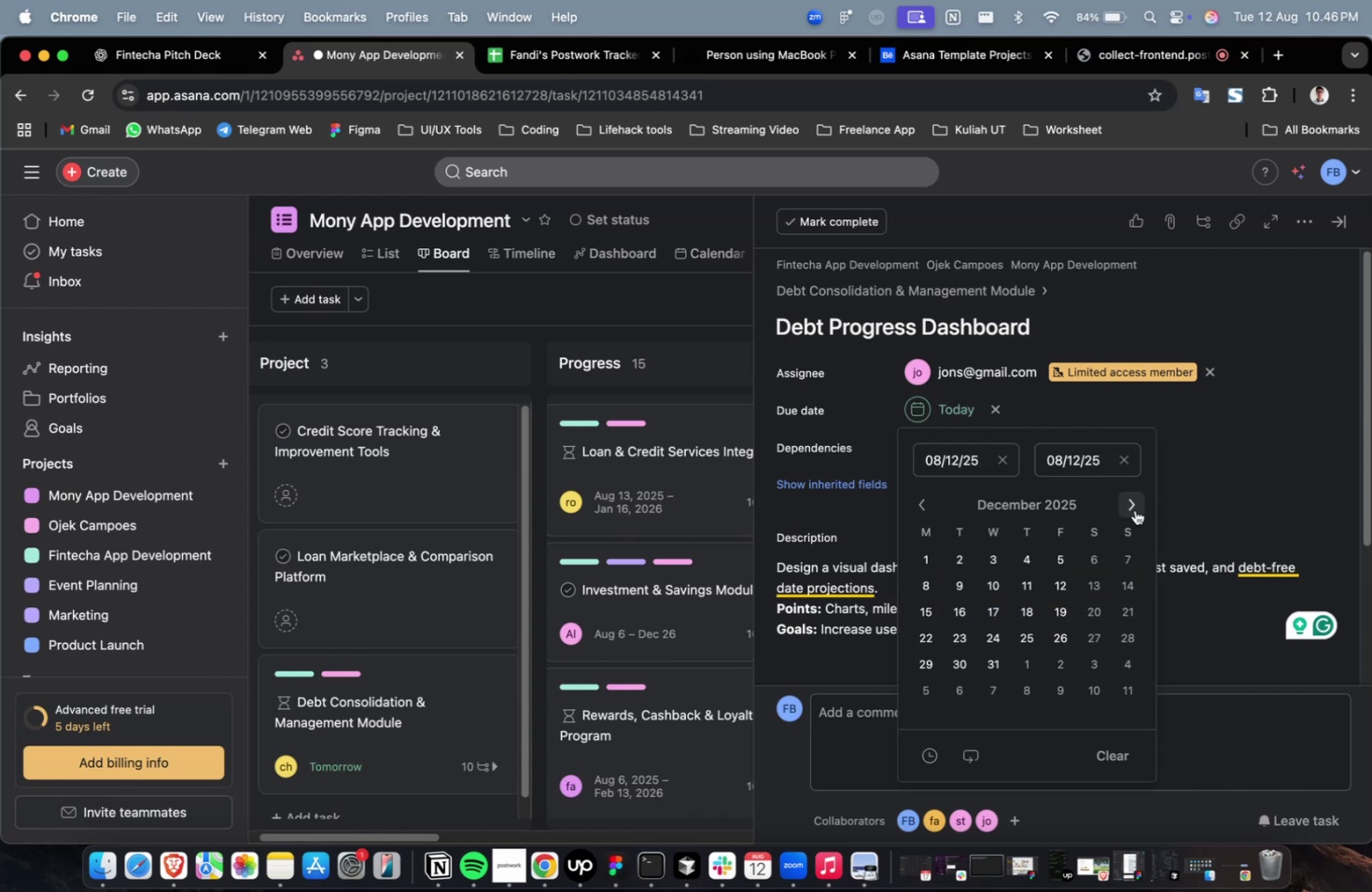 
triple_click([1134, 509])
 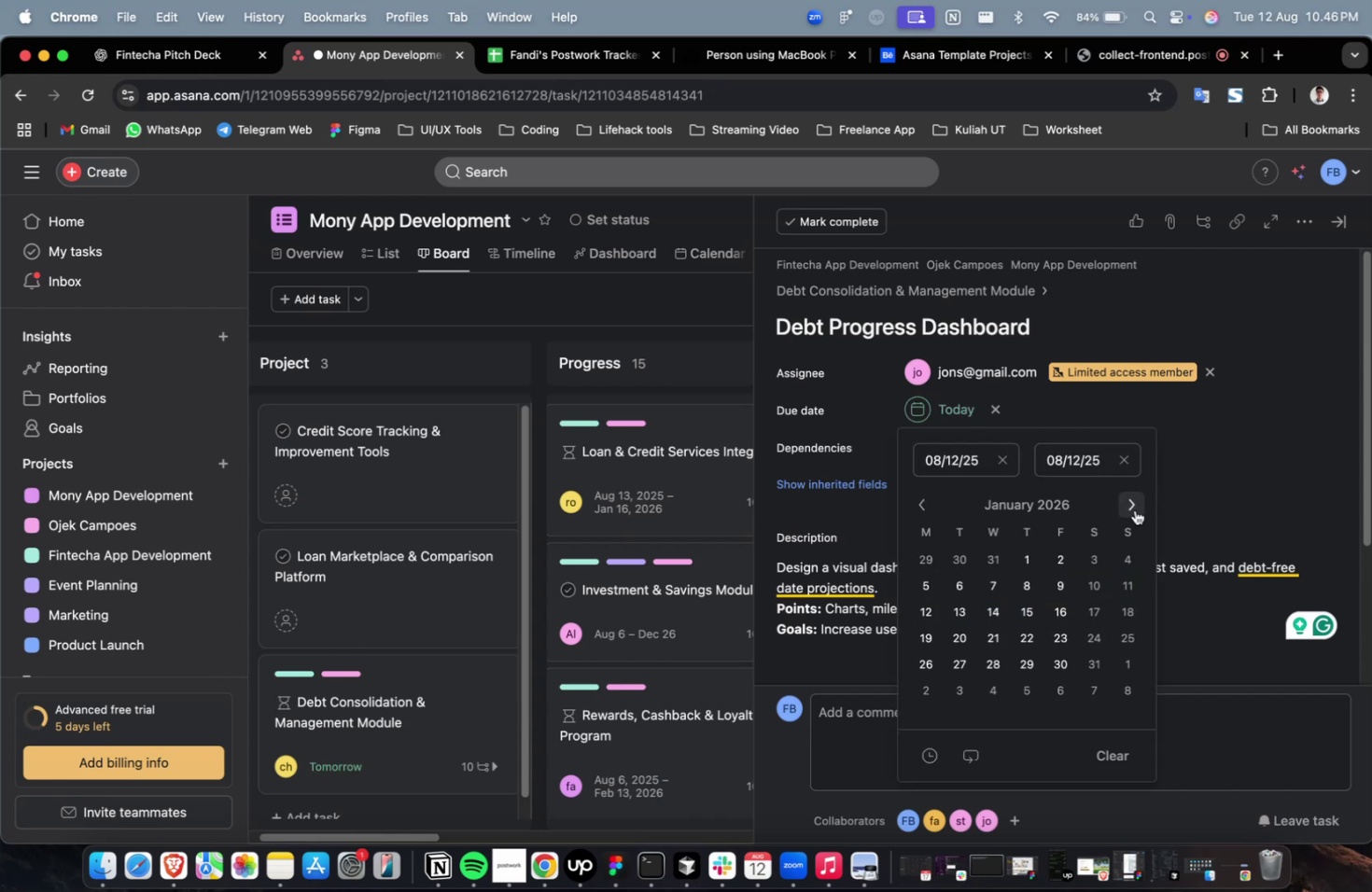 
triple_click([1134, 509])
 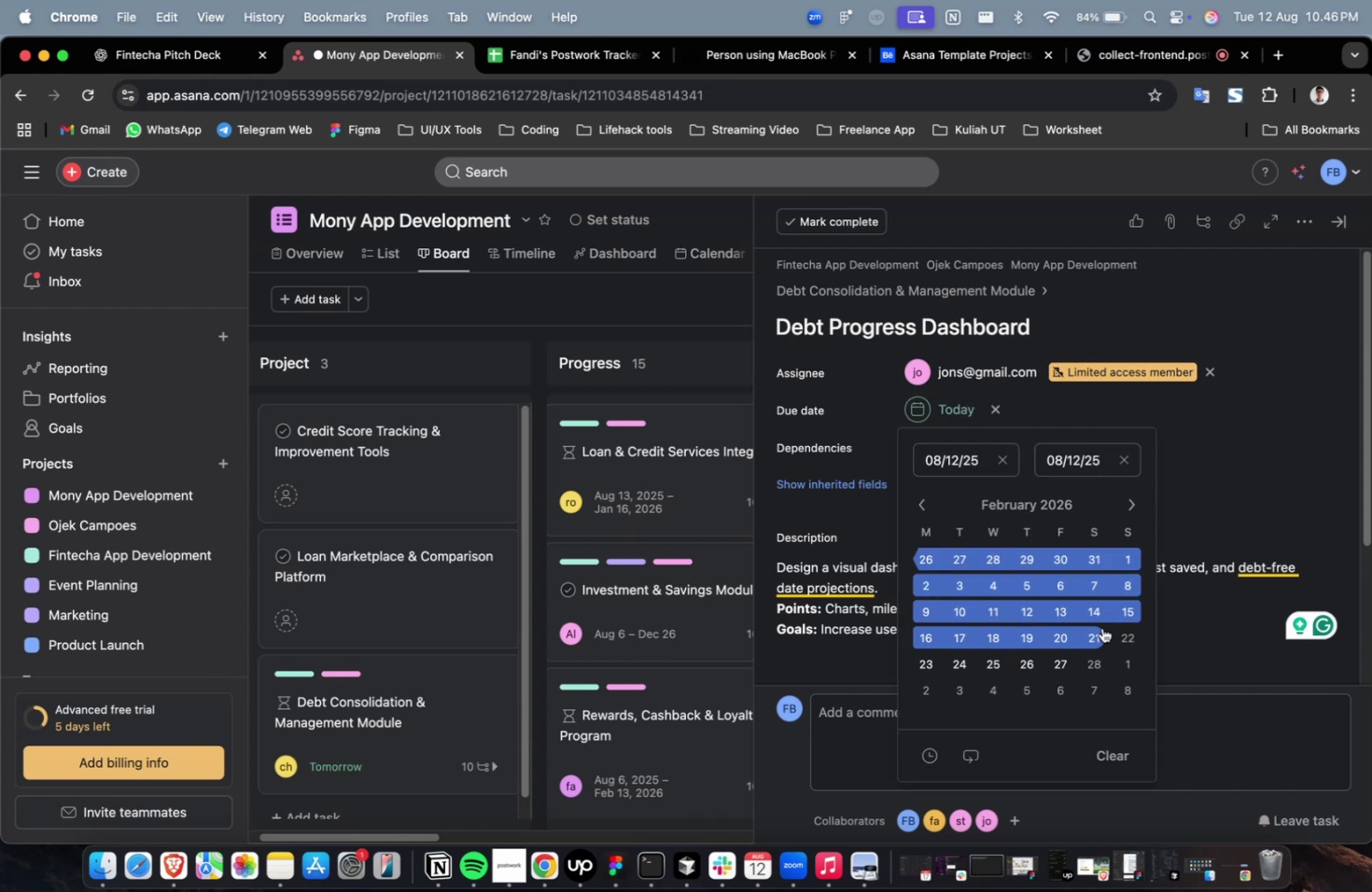 
left_click([1101, 627])
 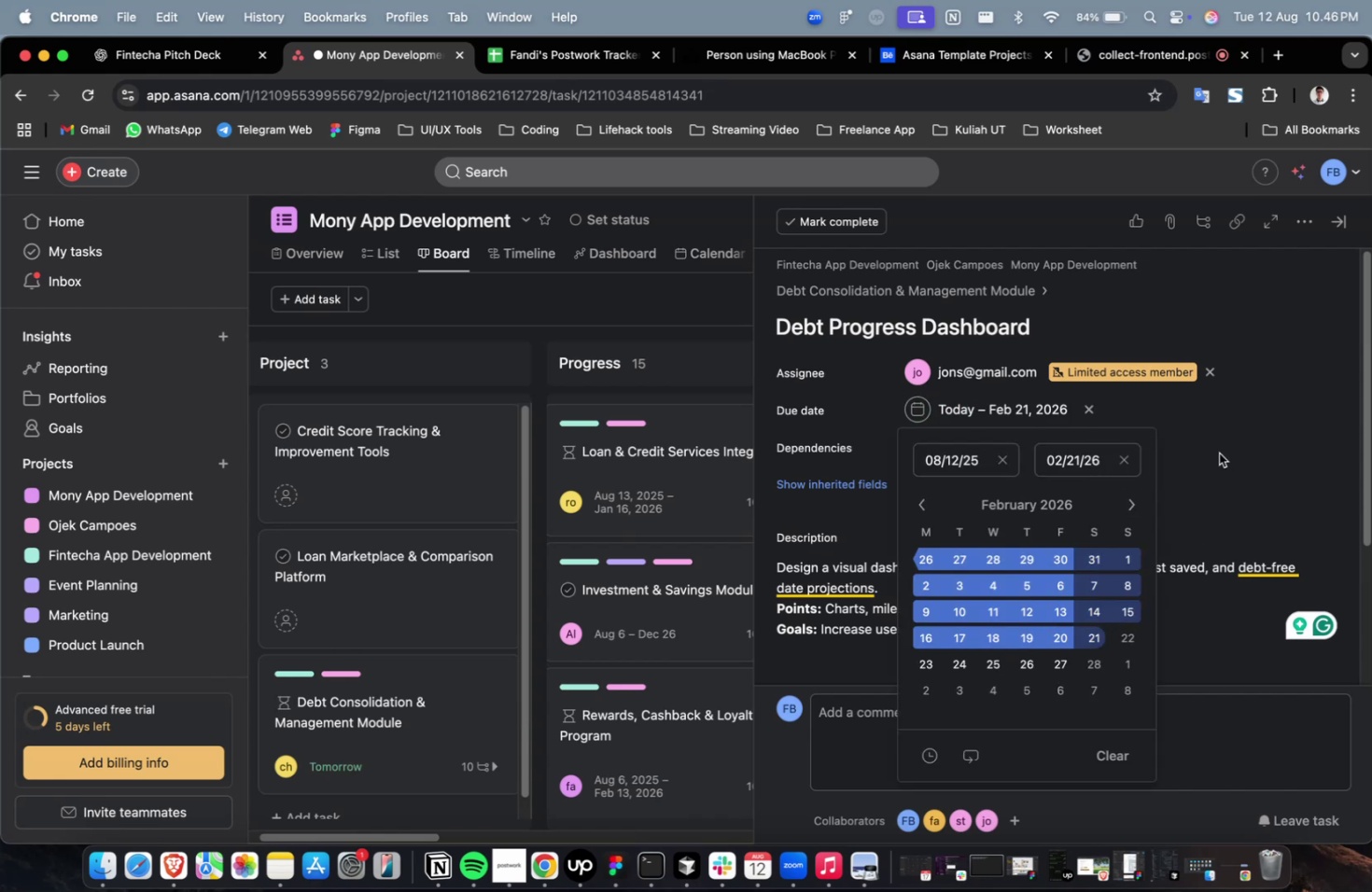 
left_click([1214, 470])
 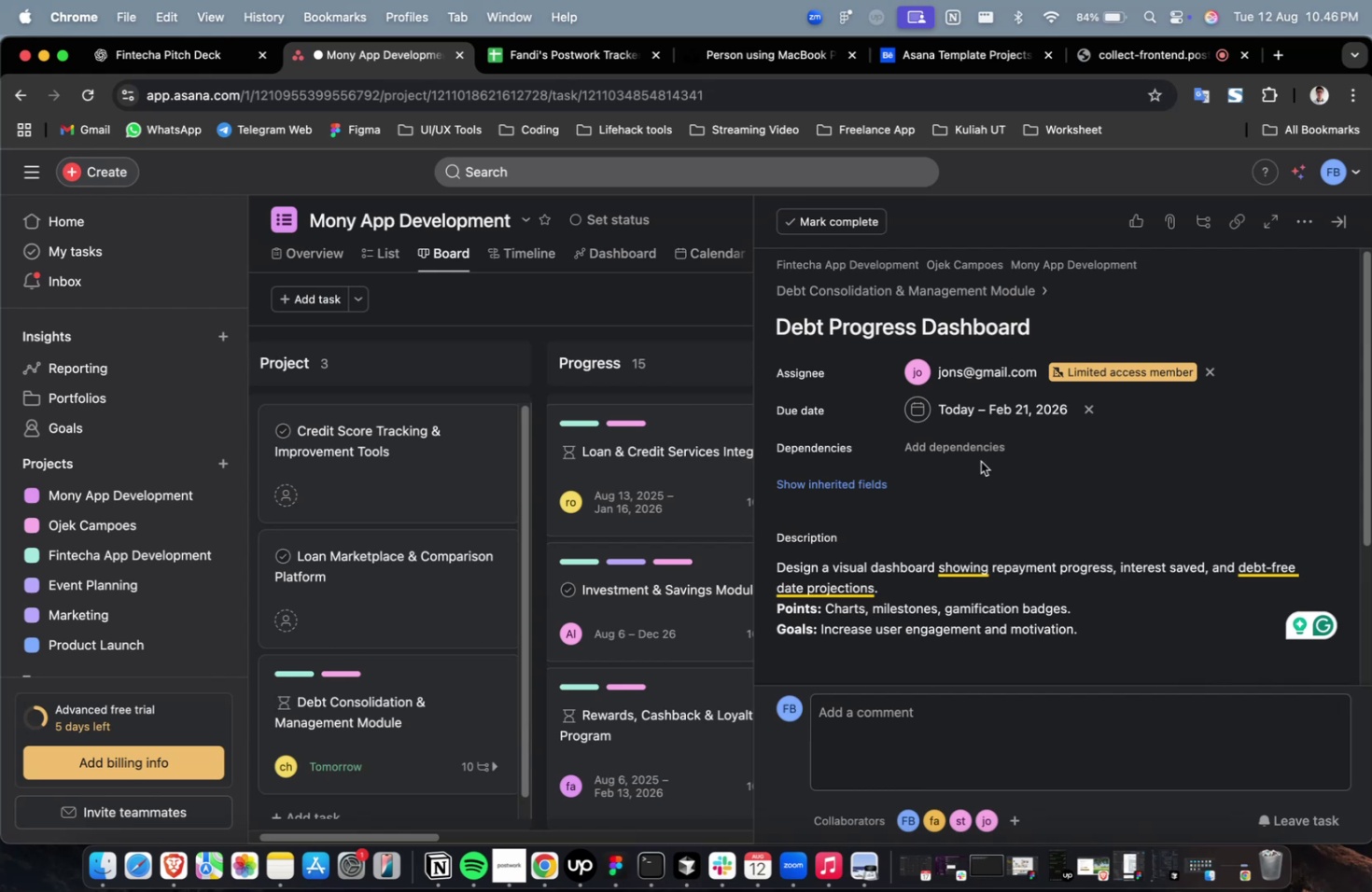 
double_click([974, 452])
 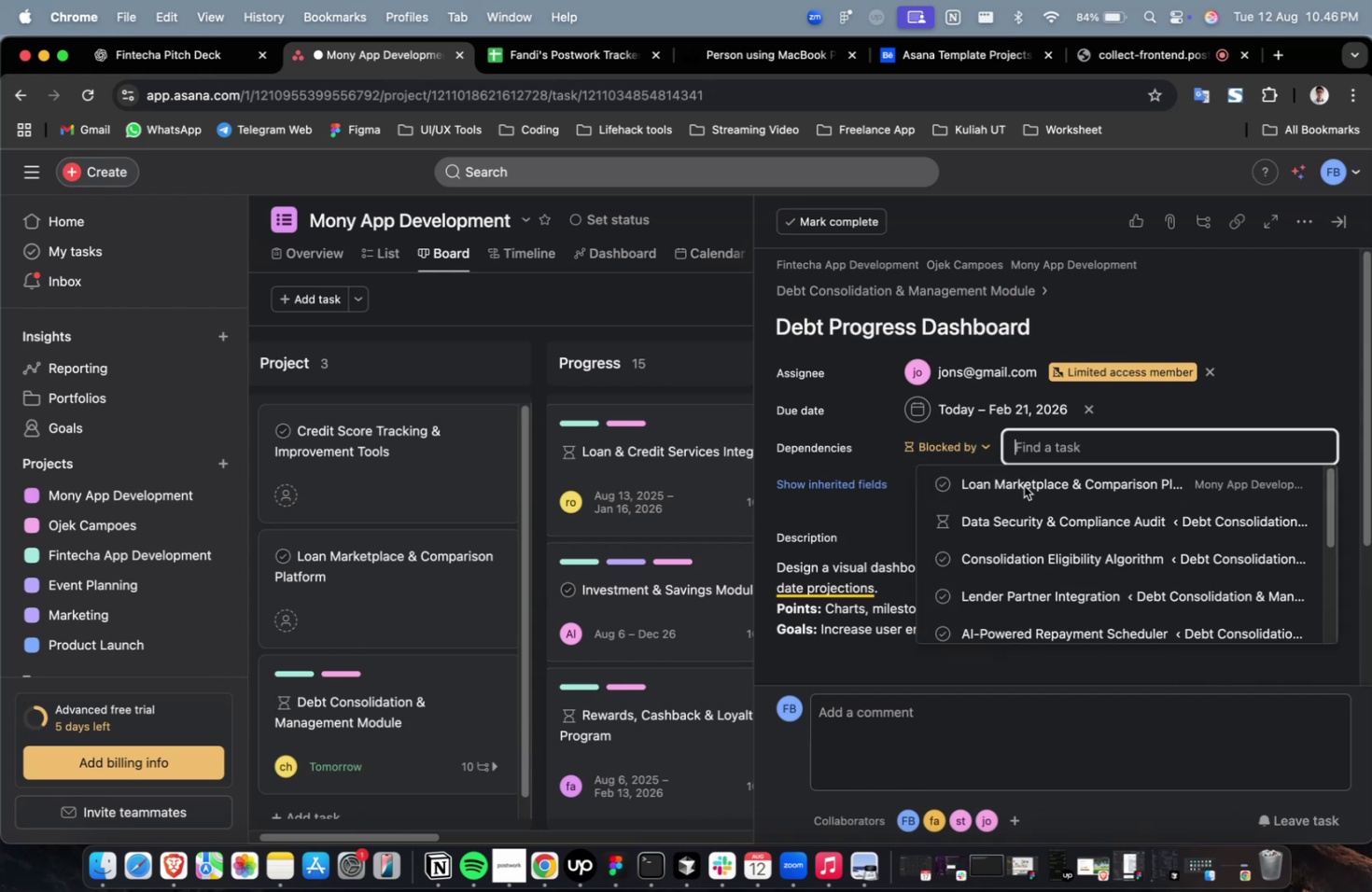 
triple_click([1024, 486])
 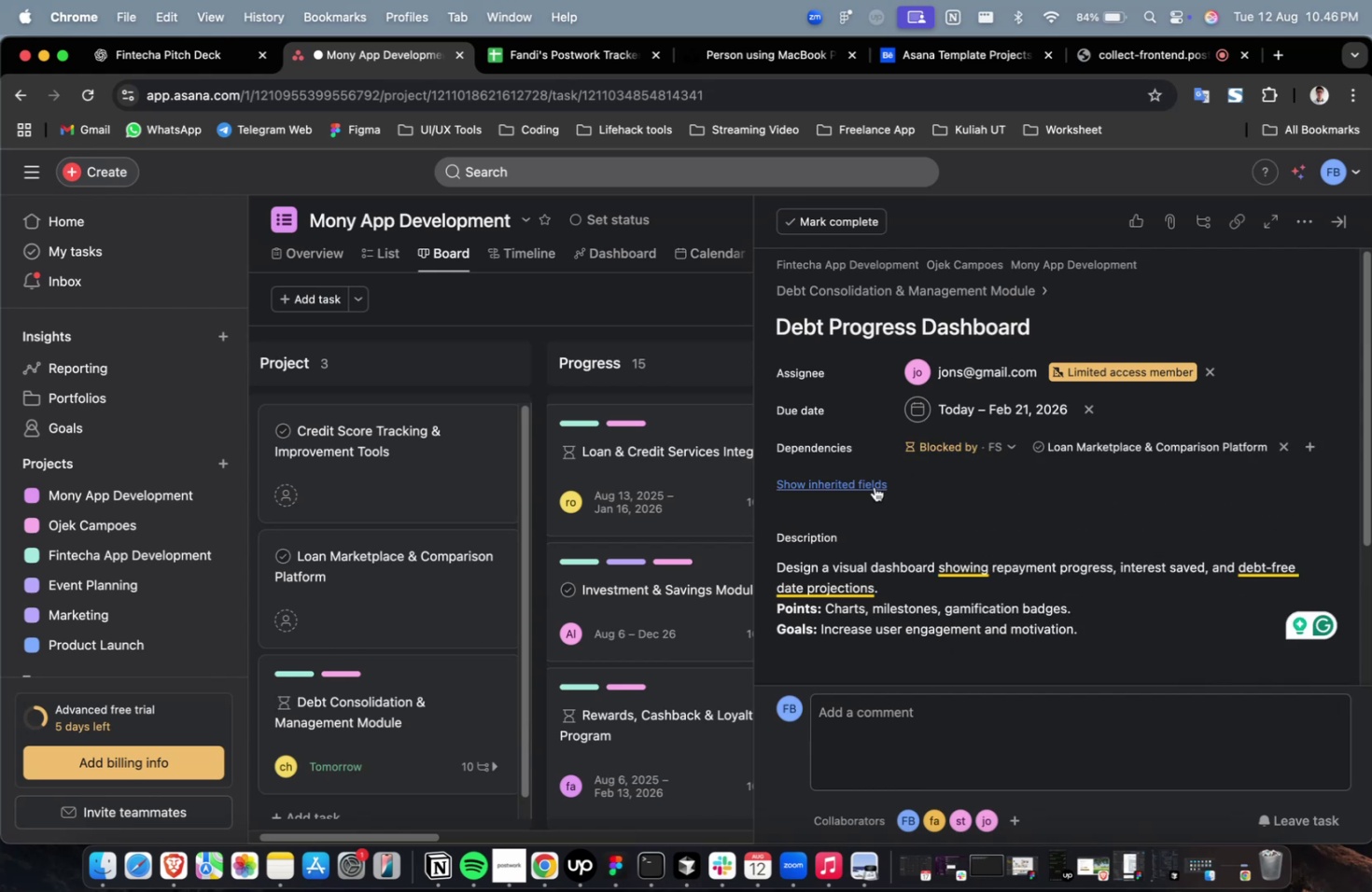 
triple_click([874, 486])
 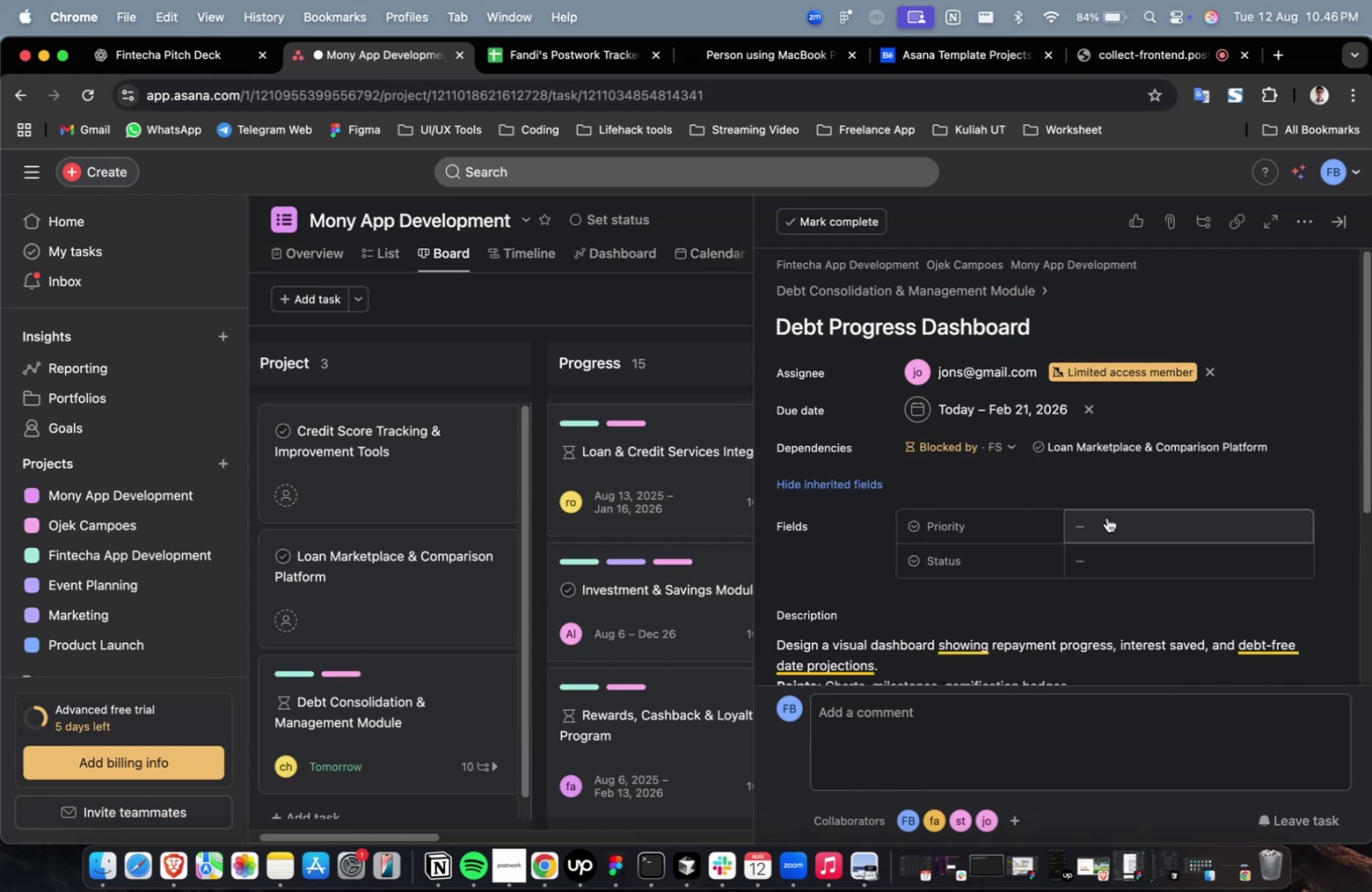 
triple_click([1112, 525])
 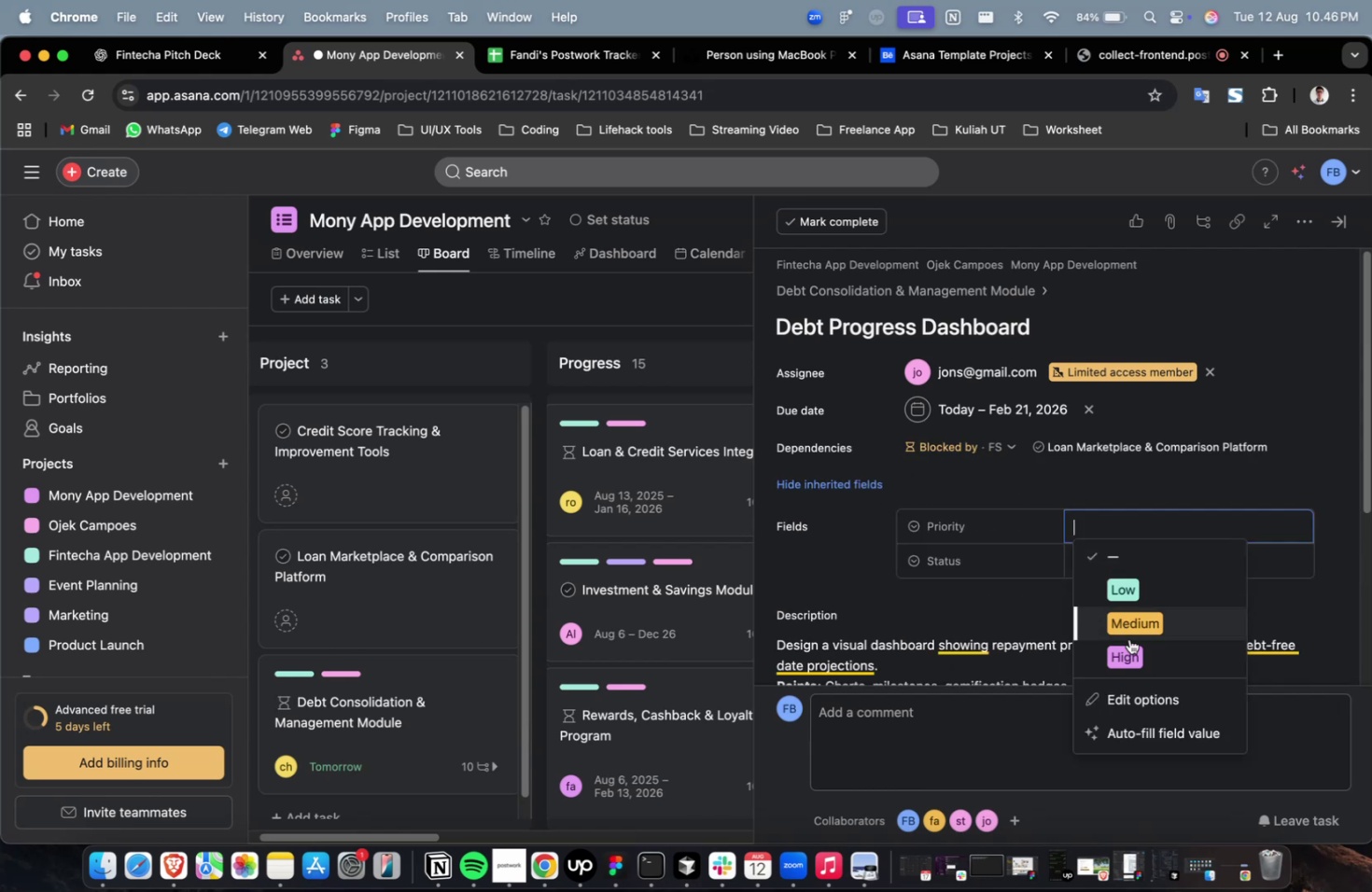 
triple_click([1128, 639])
 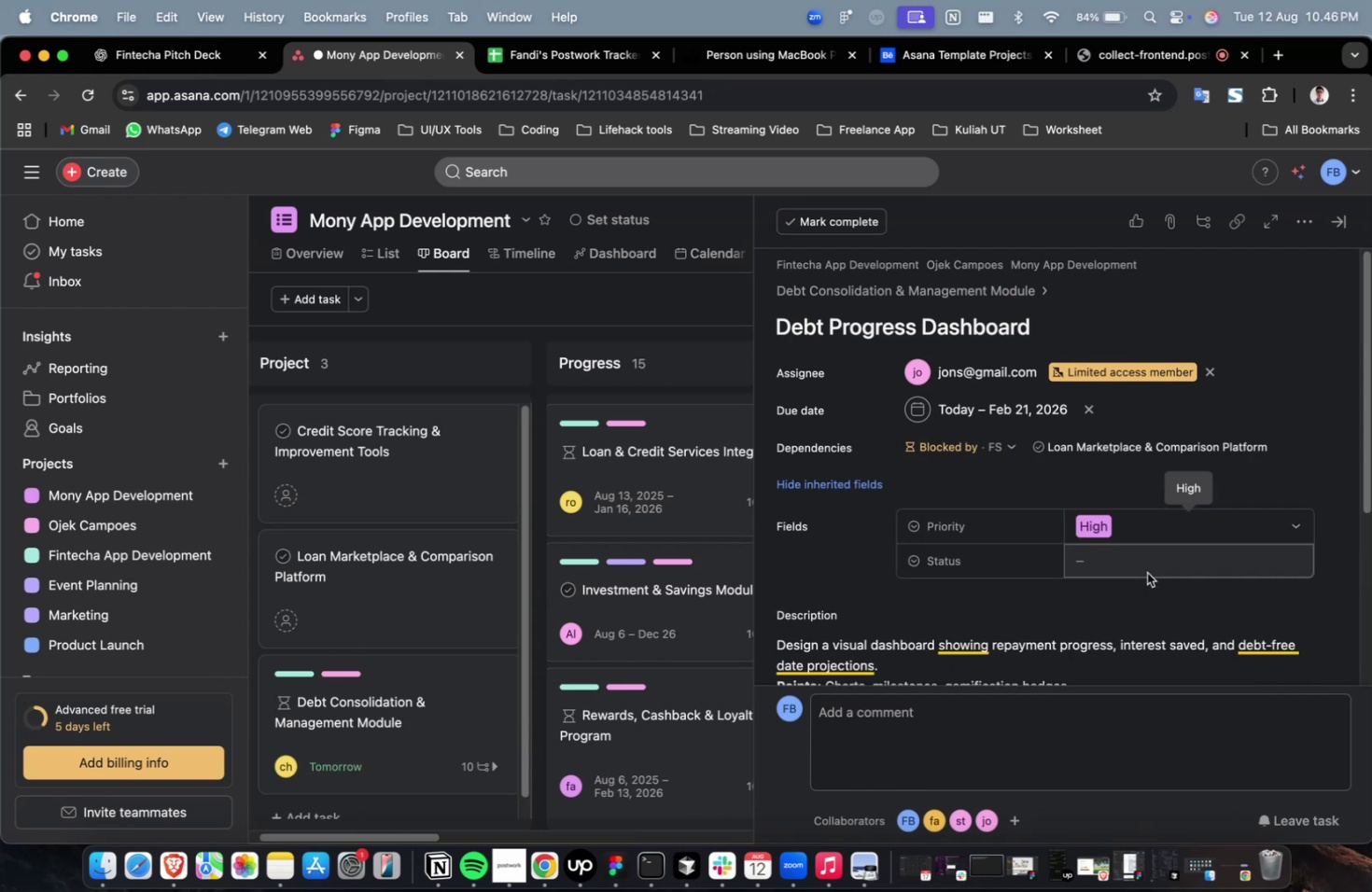 
triple_click([1147, 563])
 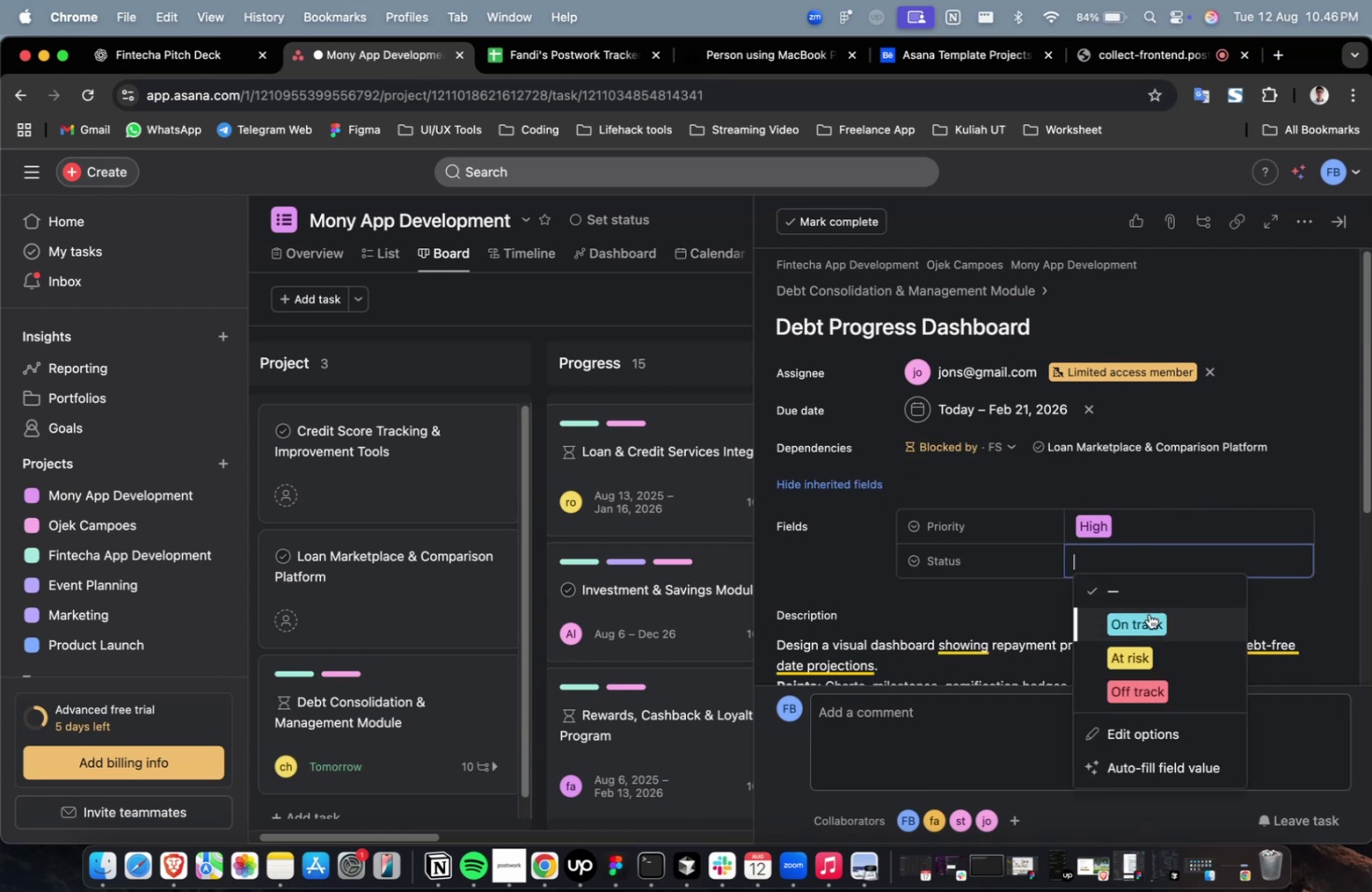 
triple_click([1148, 613])
 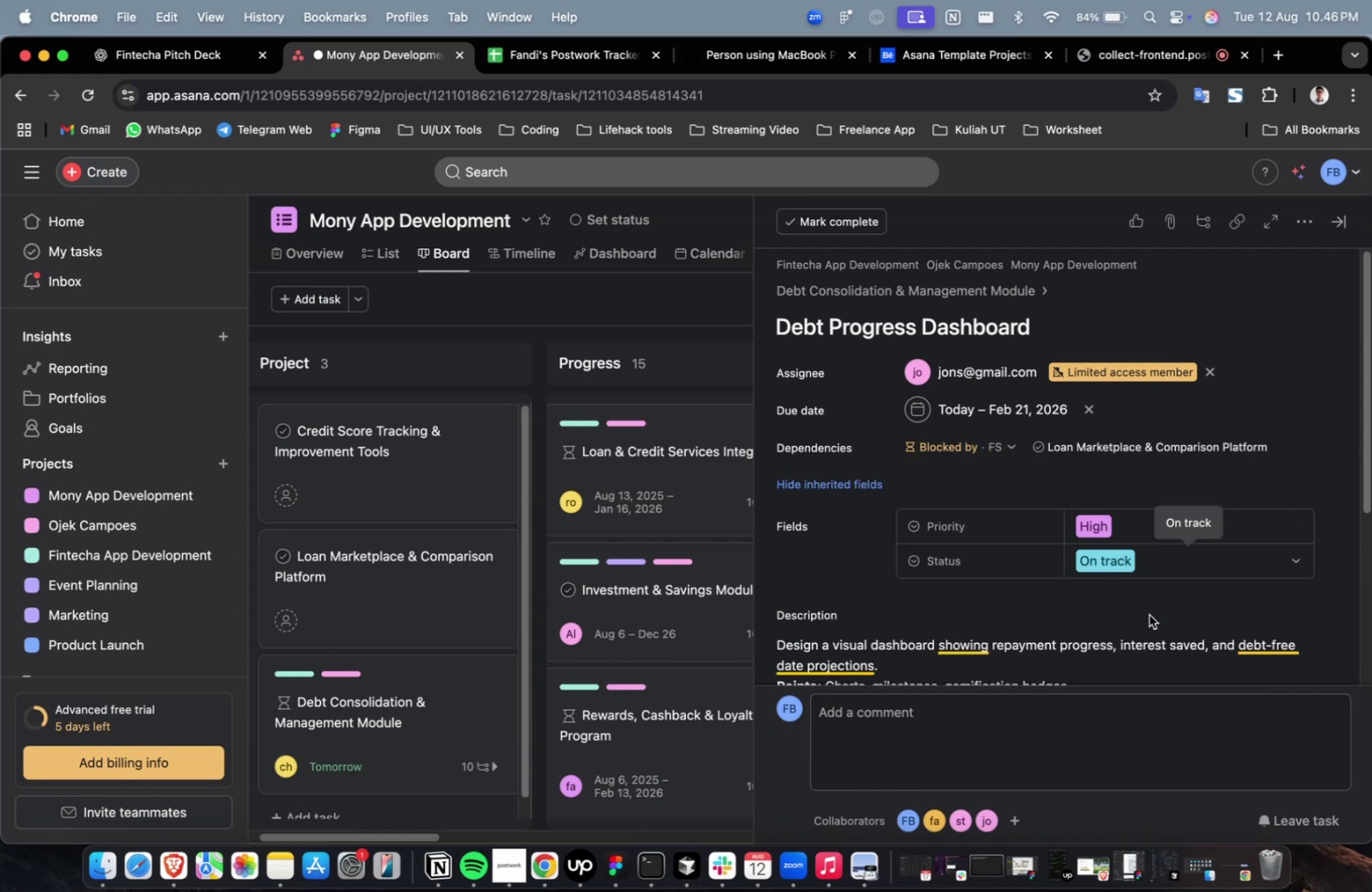 
scroll: coordinate [1094, 532], scroll_direction: down, amount: 65.0
 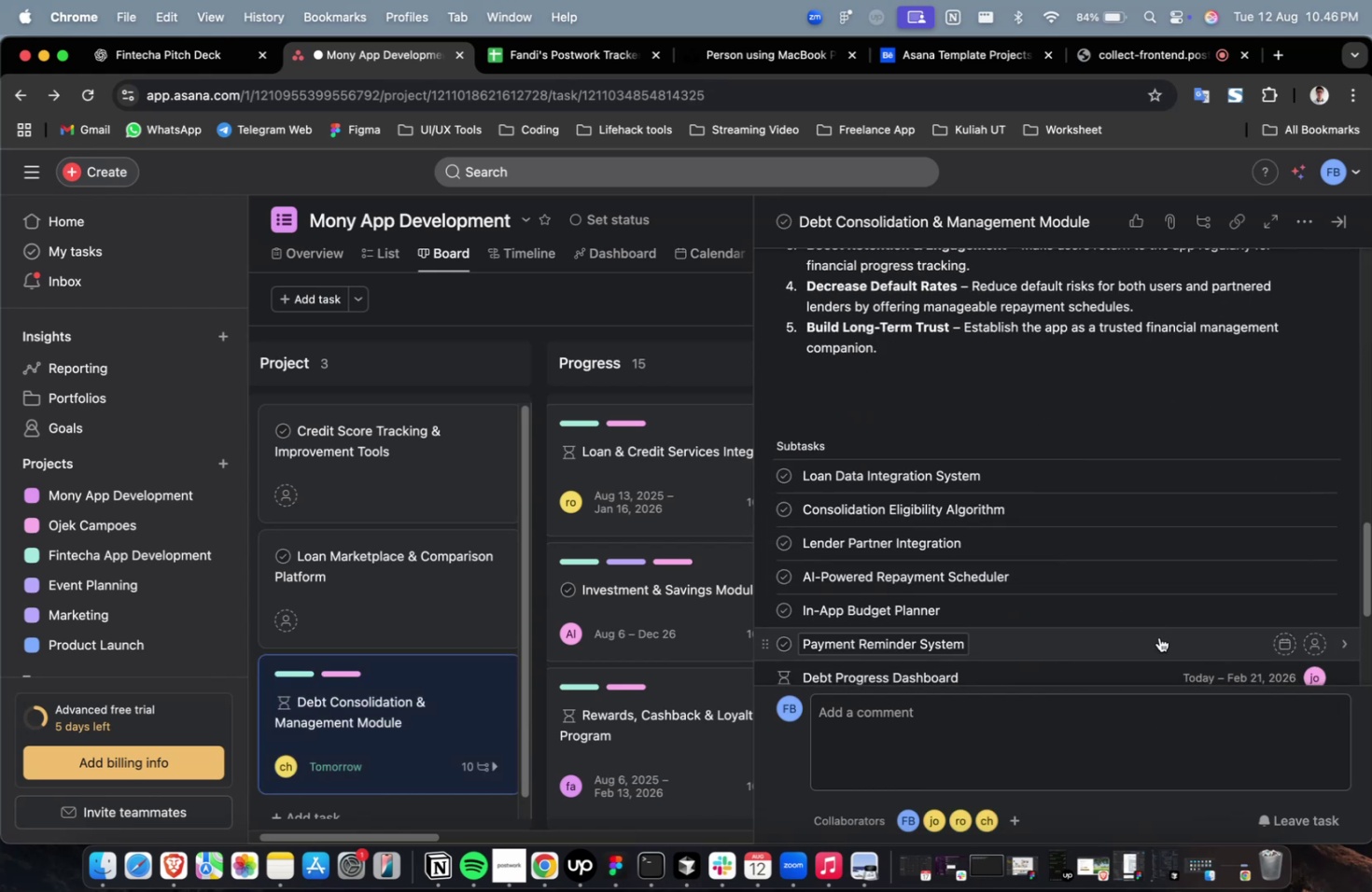 
left_click([1158, 636])
 